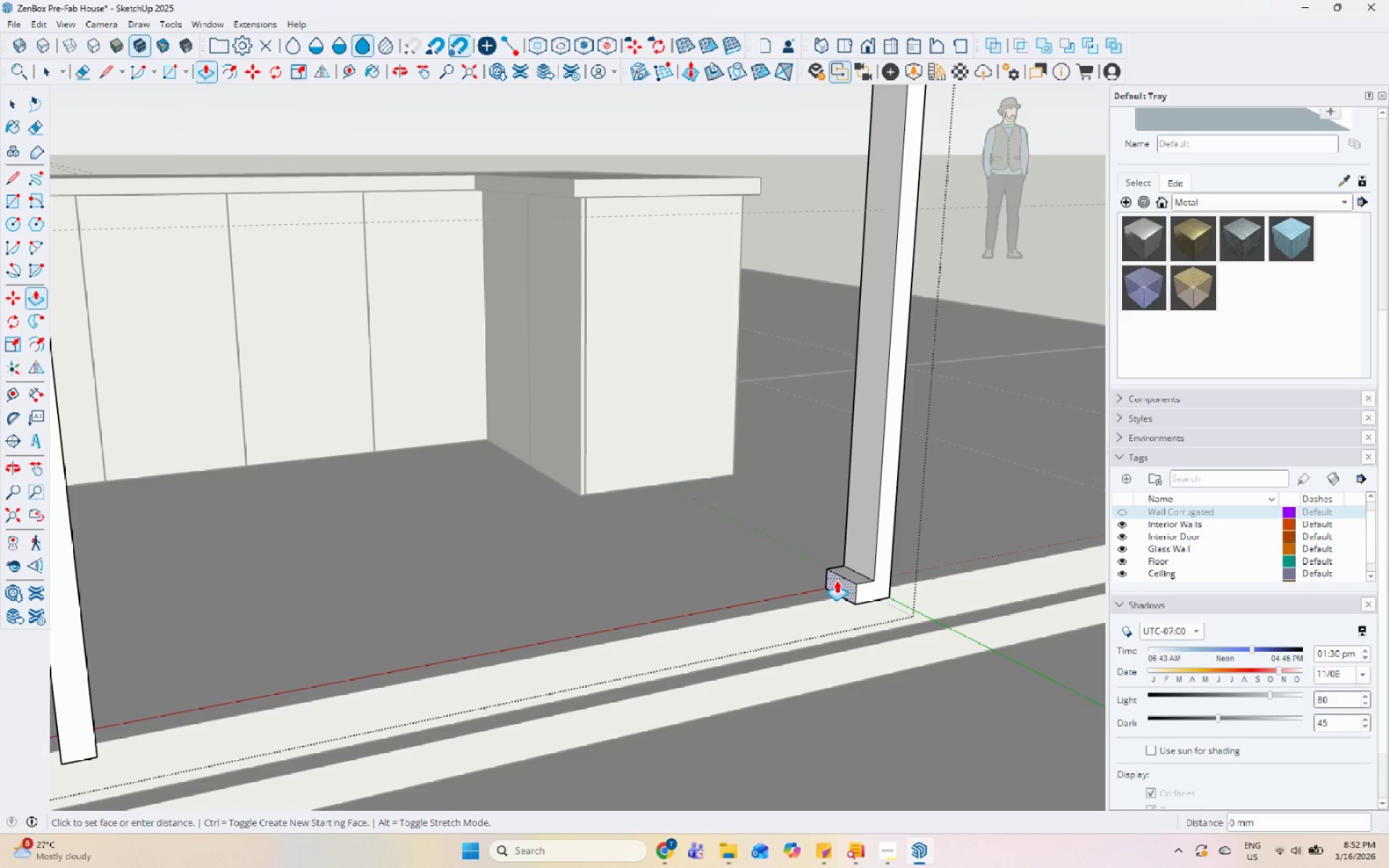 
double_click([836, 580])
 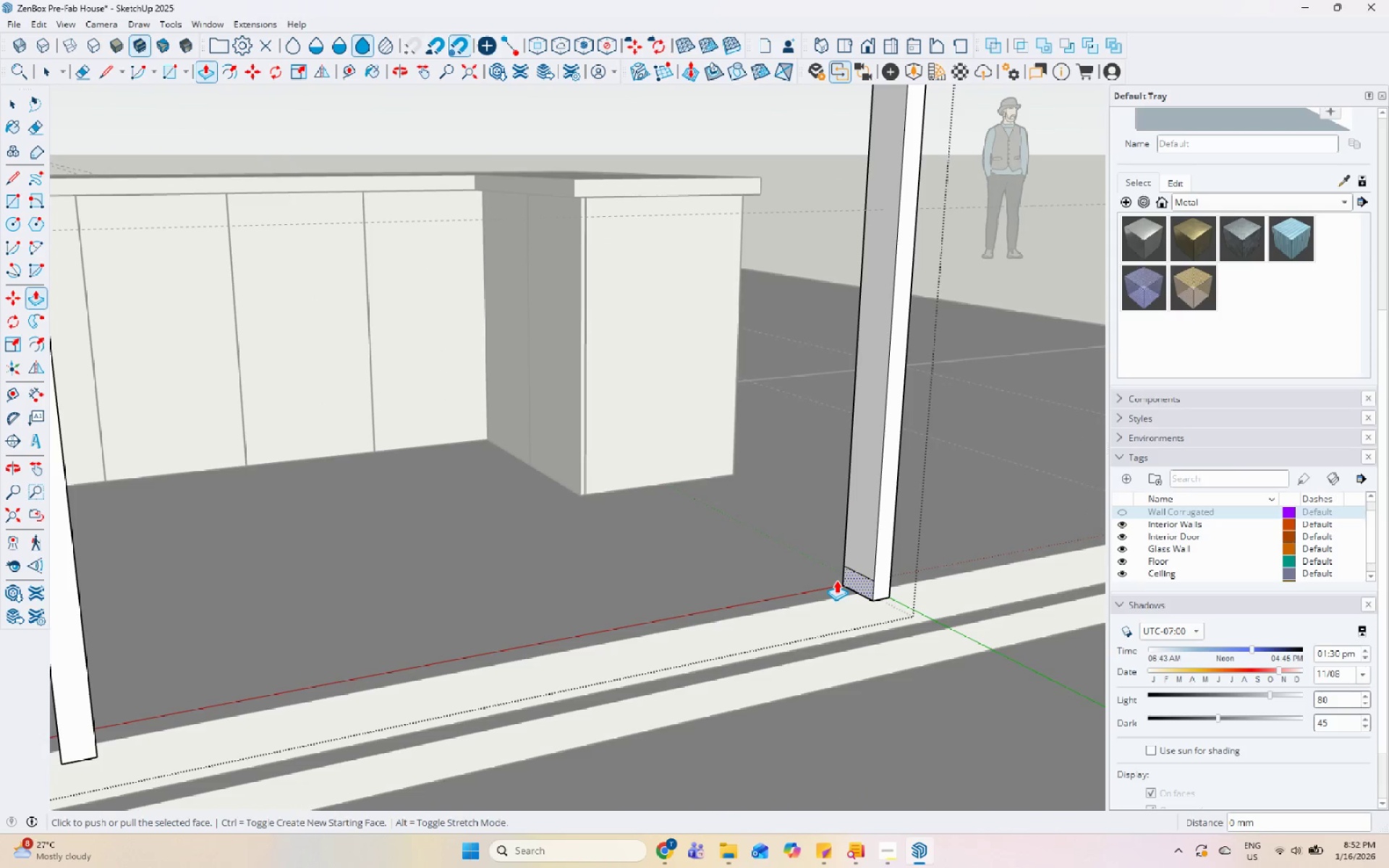 
scroll: coordinate [745, 698], scroll_direction: down, amount: 11.0
 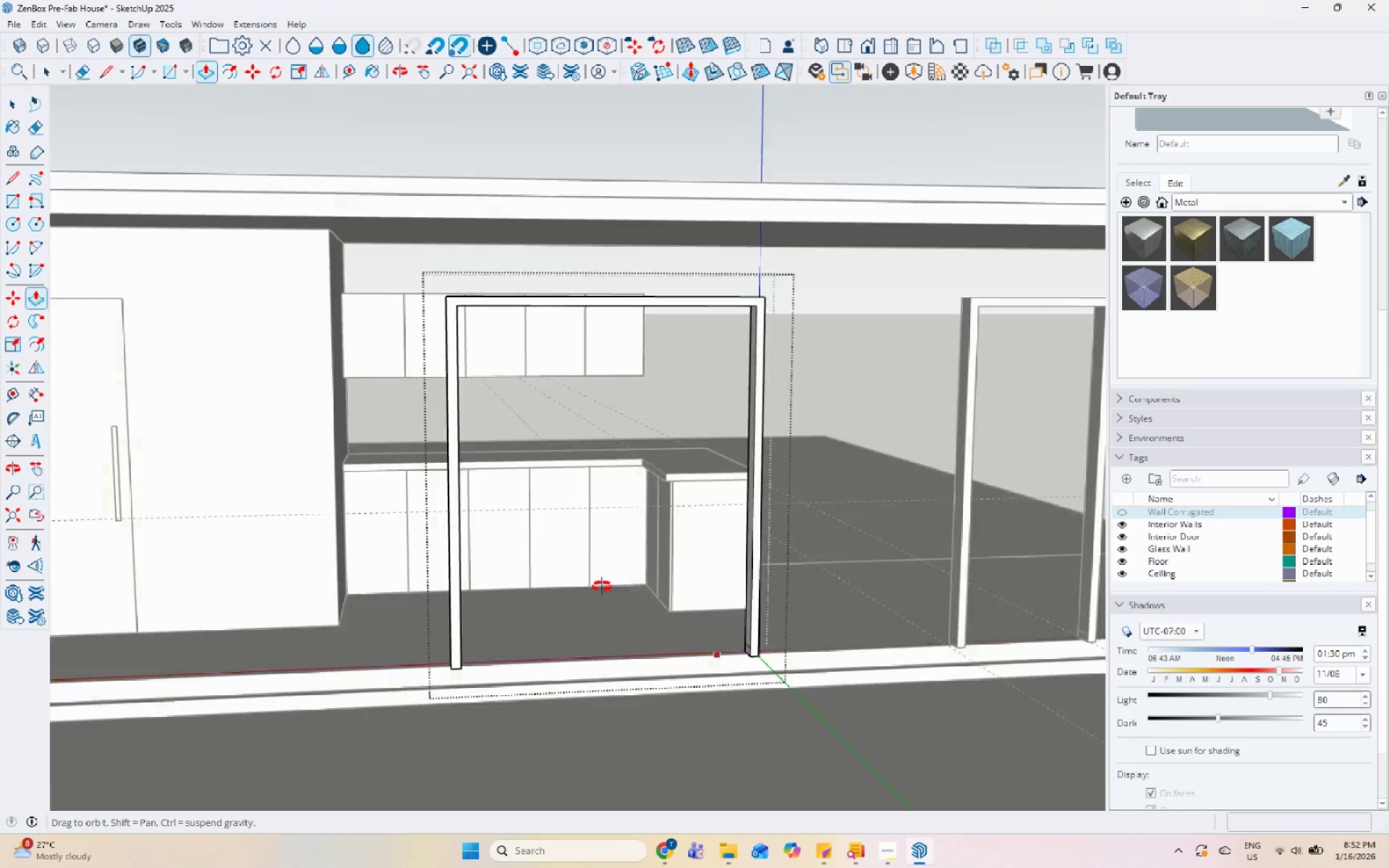 
key(Space)
 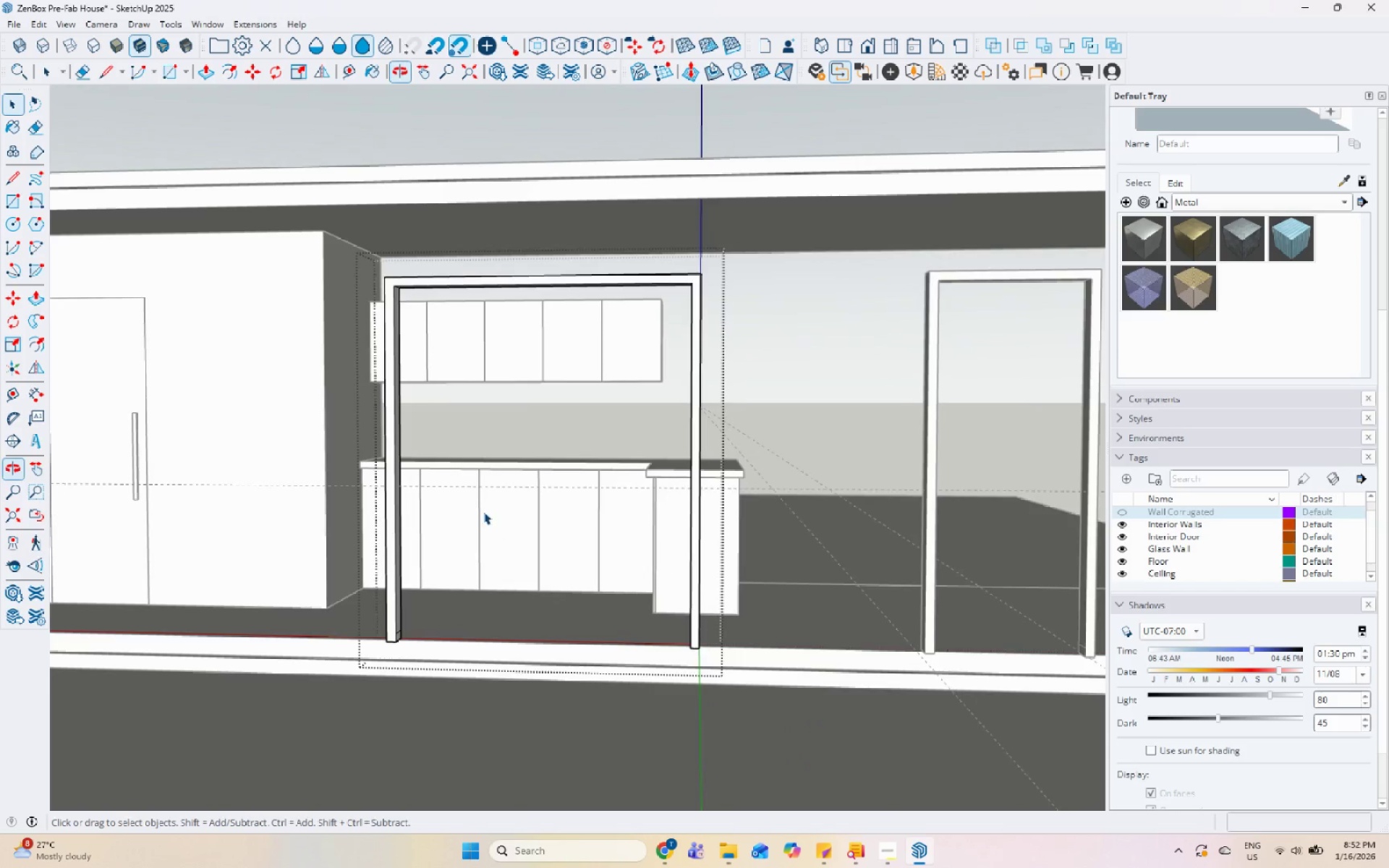 
scroll: coordinate [433, 456], scroll_direction: up, amount: 2.0
 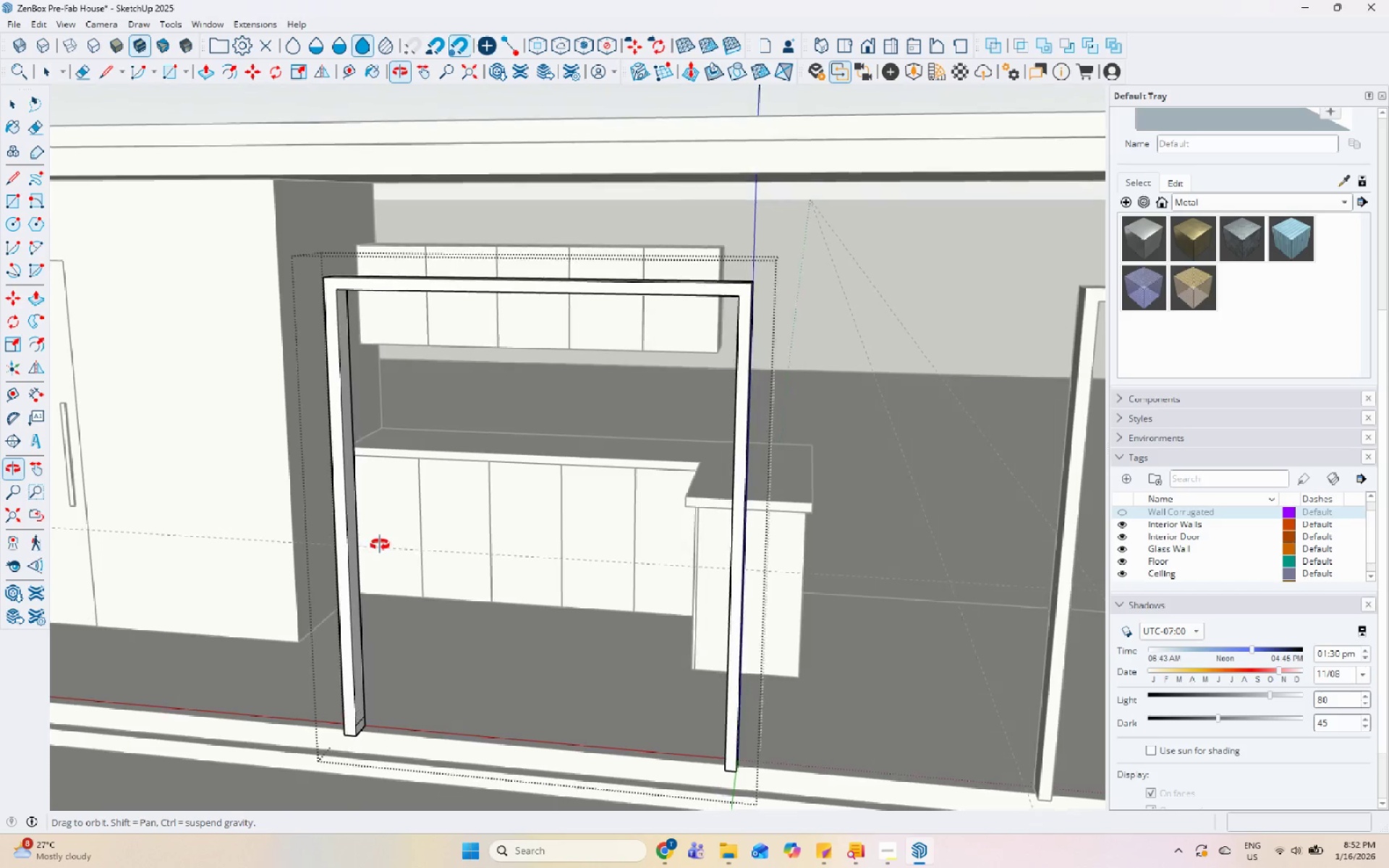 
scroll: coordinate [430, 507], scroll_direction: down, amount: 5.0
 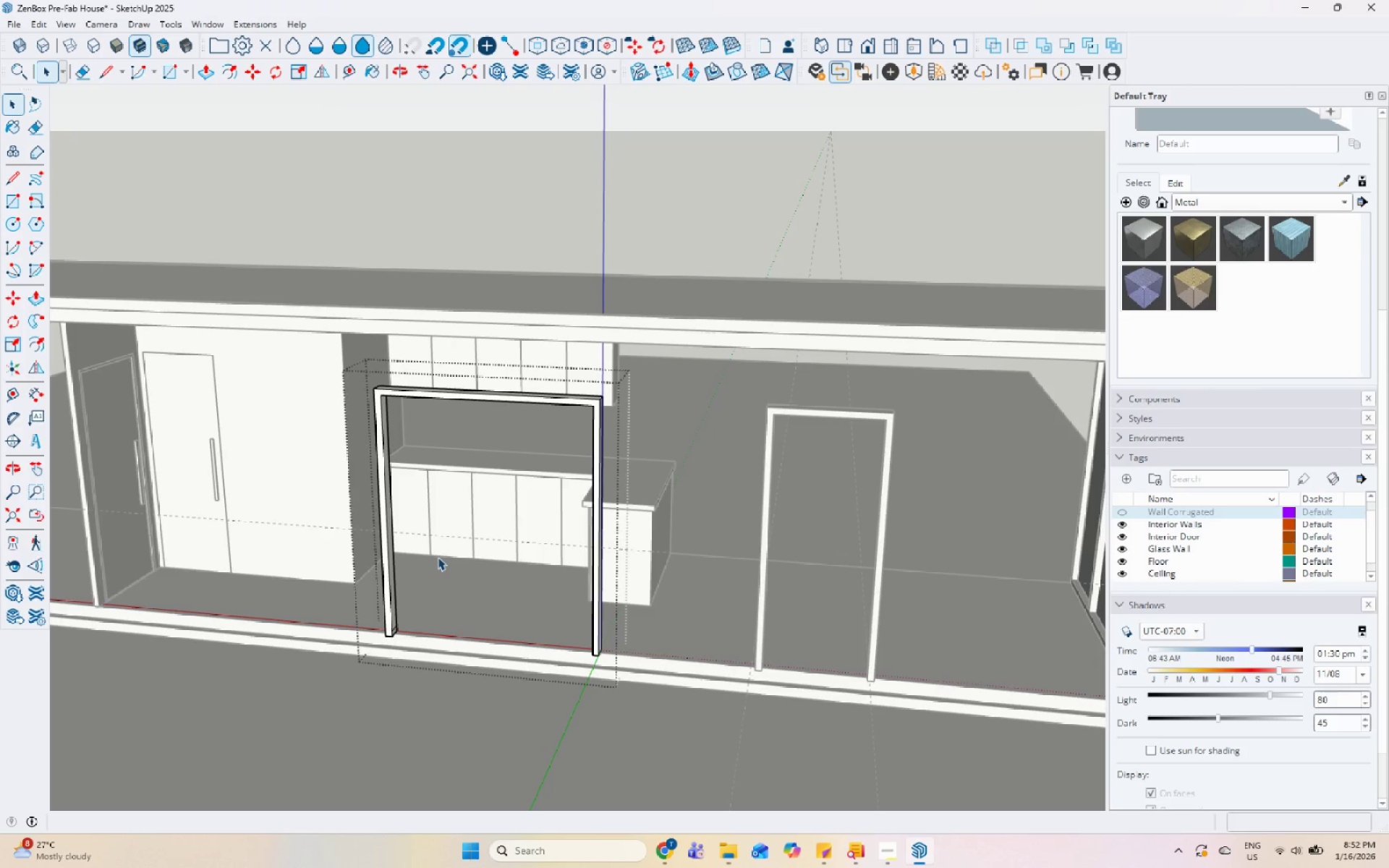 
wait(12.98)
 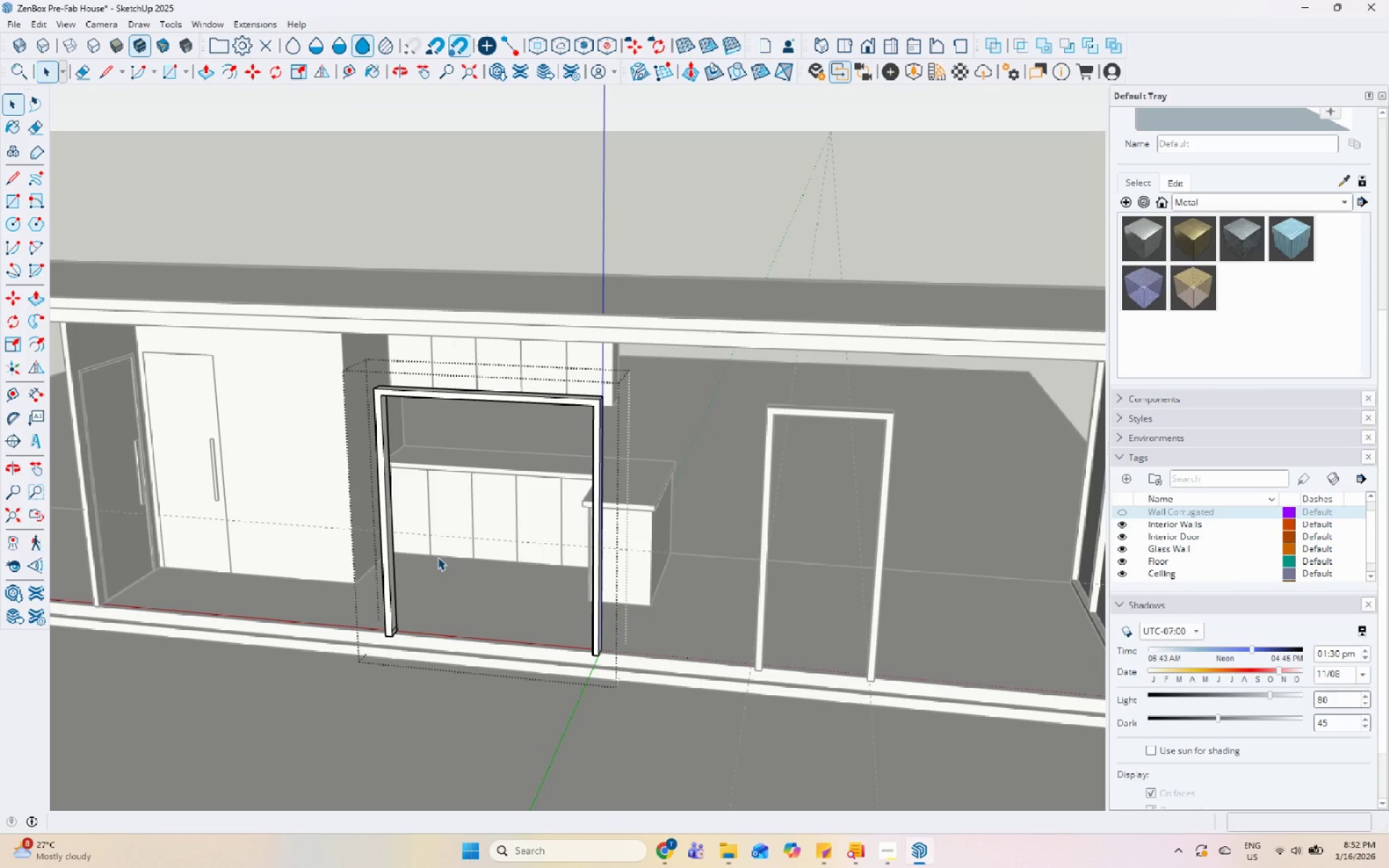 
scroll: coordinate [241, 574], scroll_direction: up, amount: 14.0
 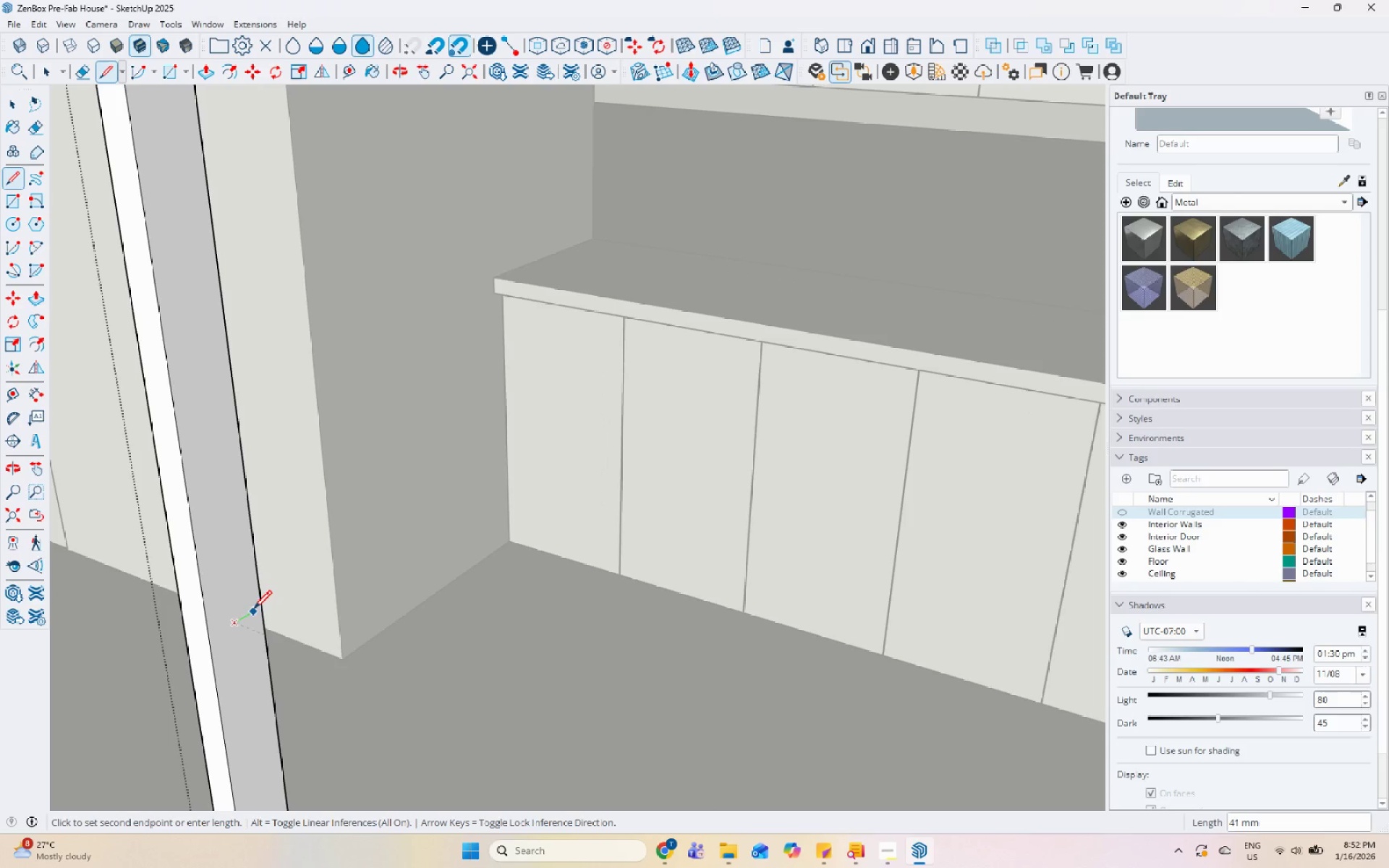 
left_click([262, 606])
 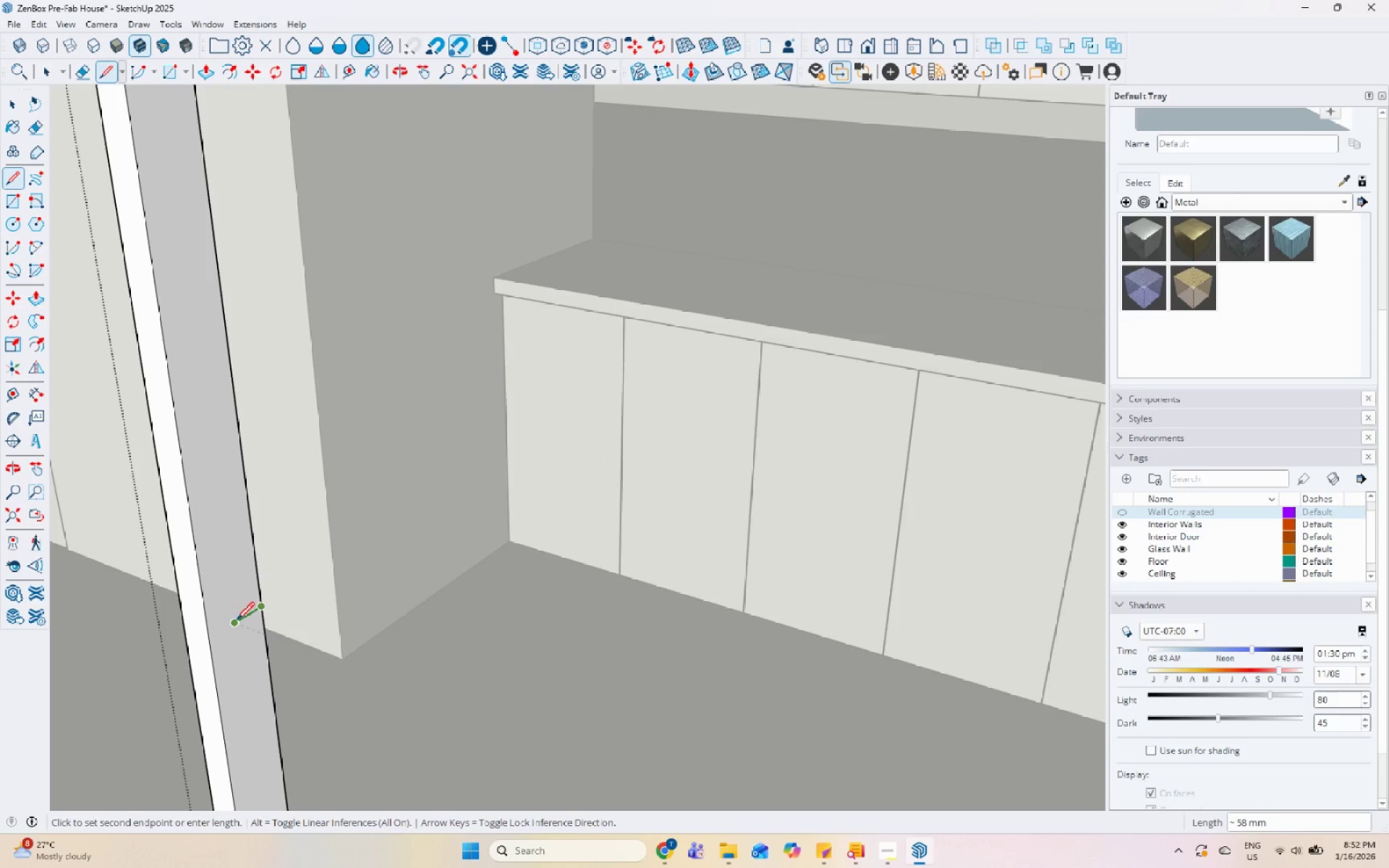 
left_click([237, 621])
 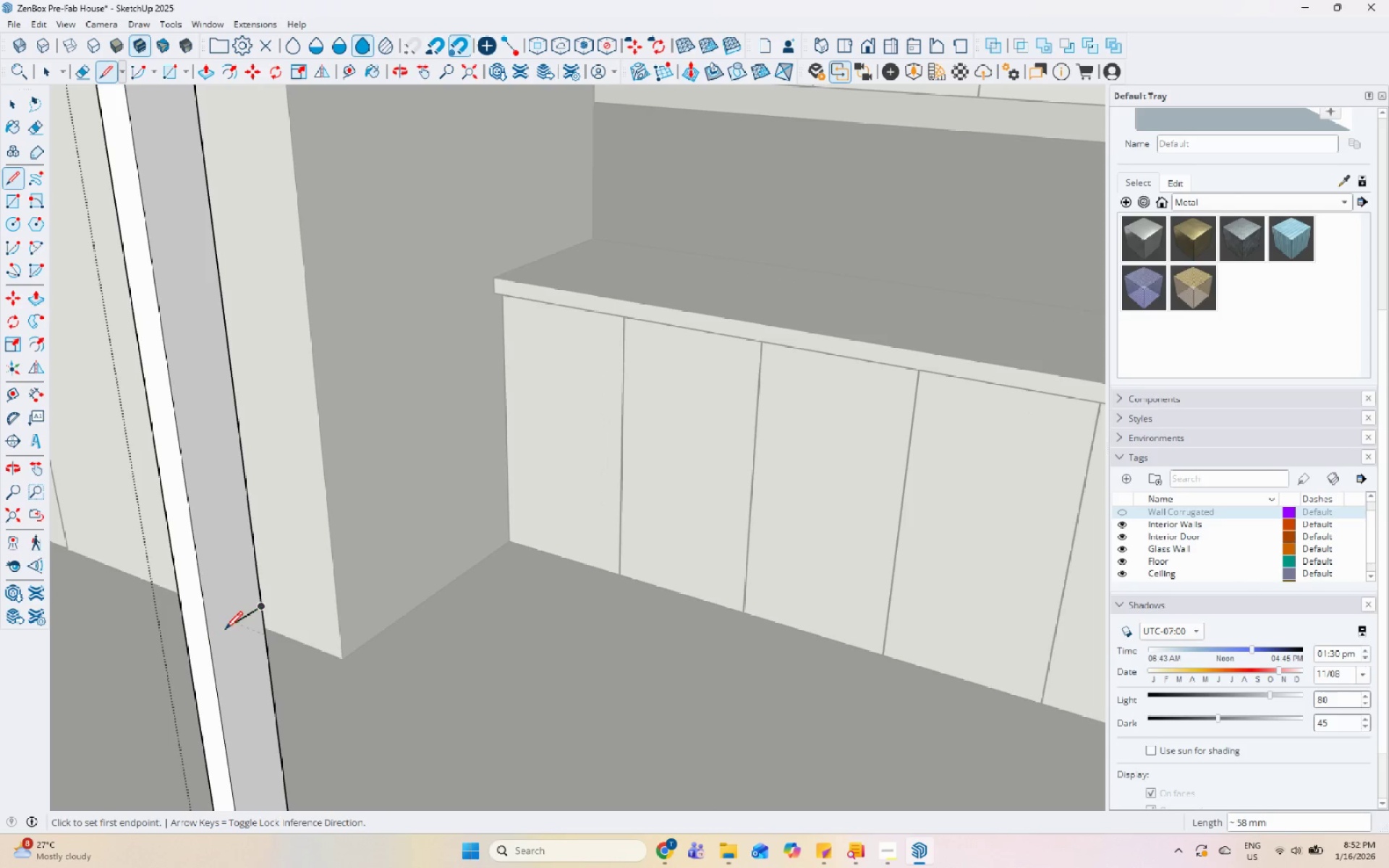 
left_click([234, 627])
 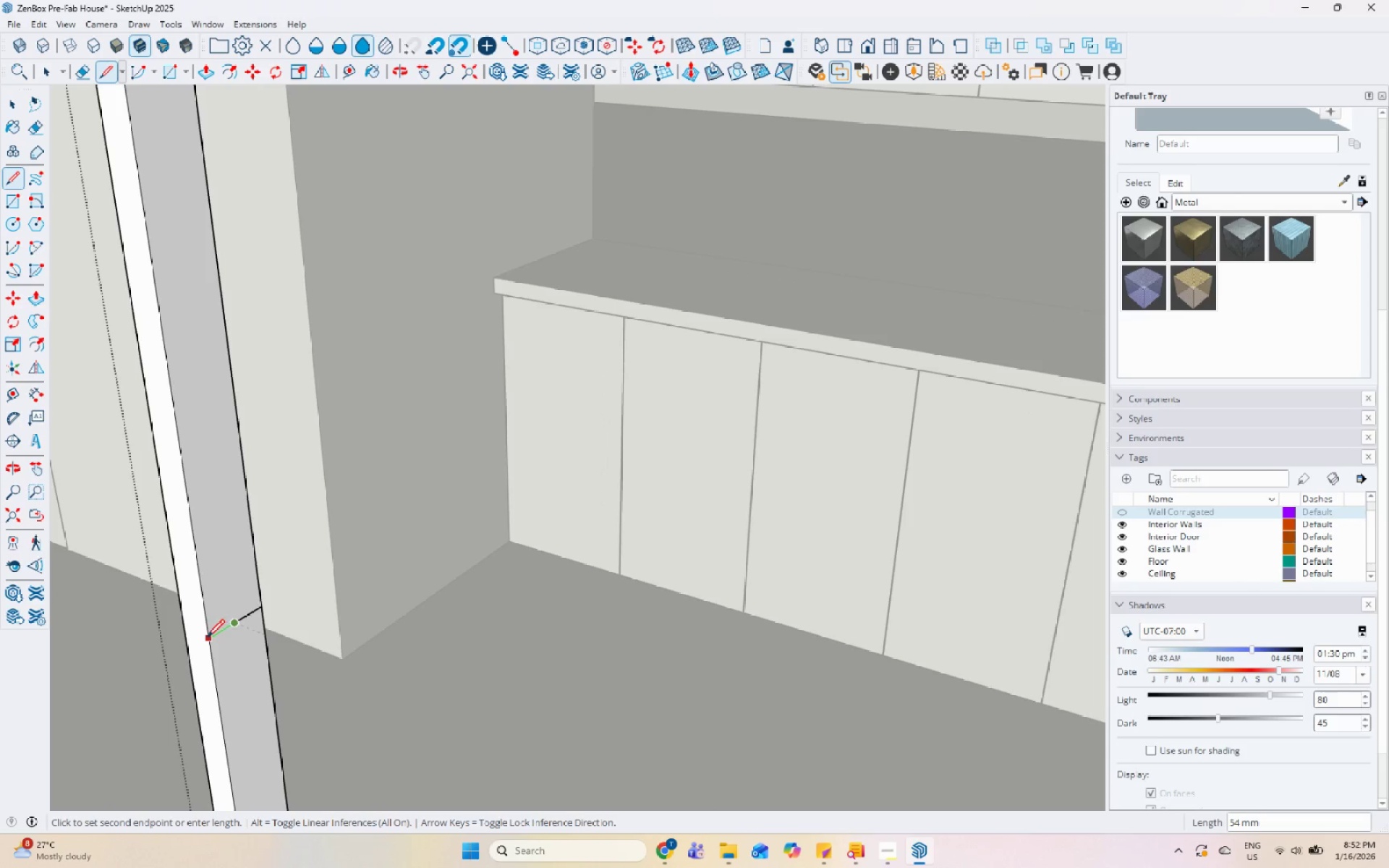 
left_click([206, 639])
 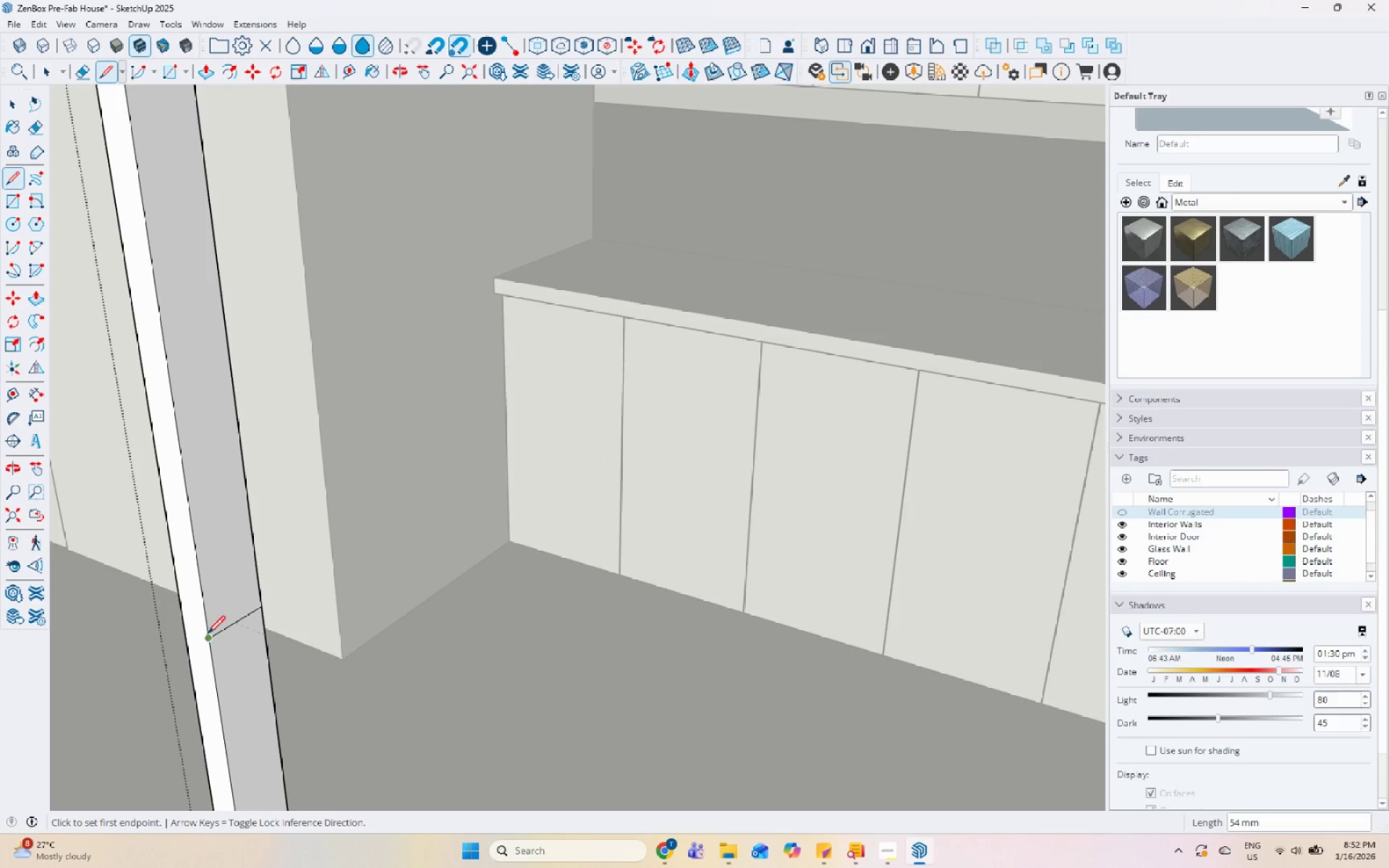 
left_click([203, 639])
 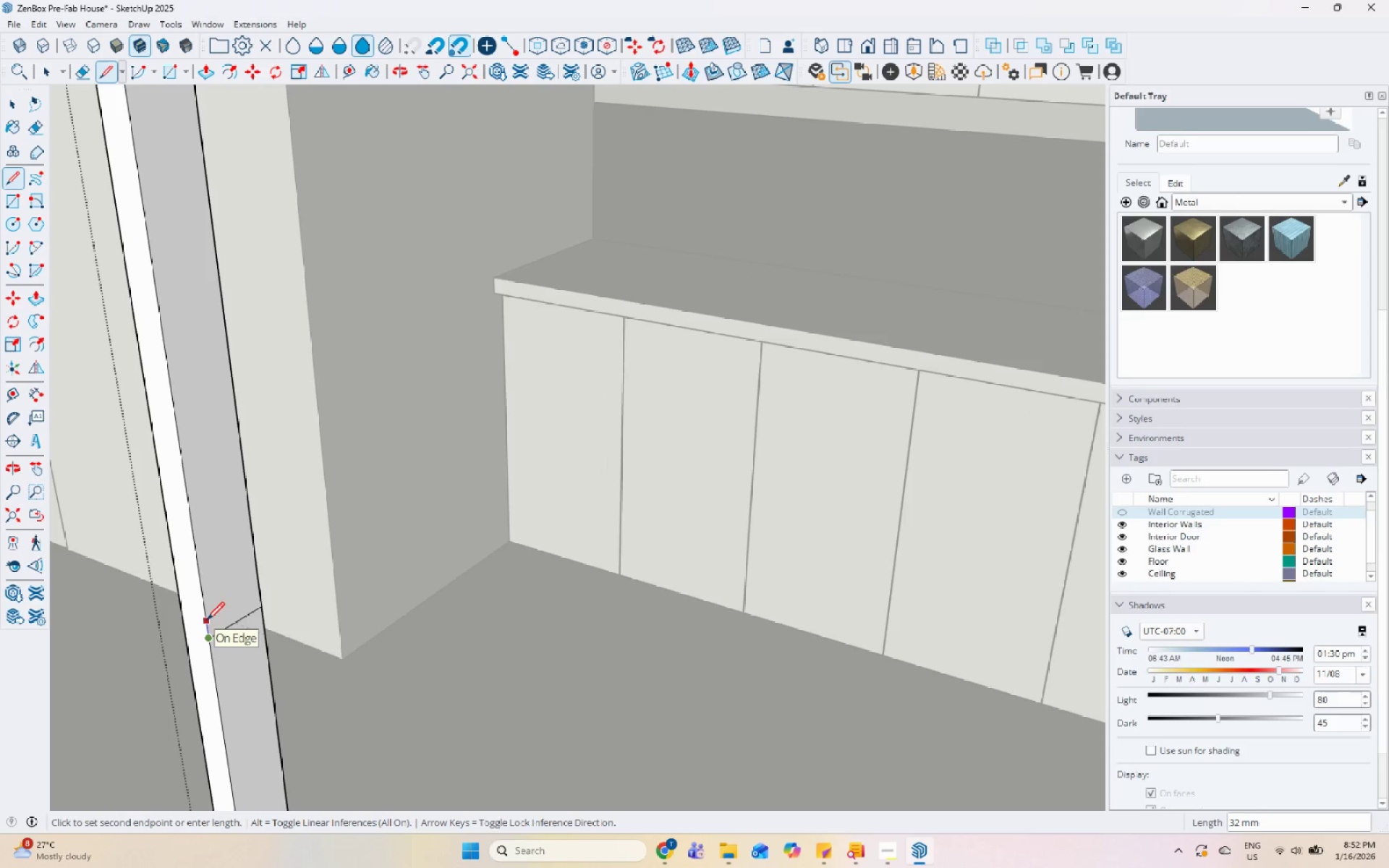 
key(Escape)
 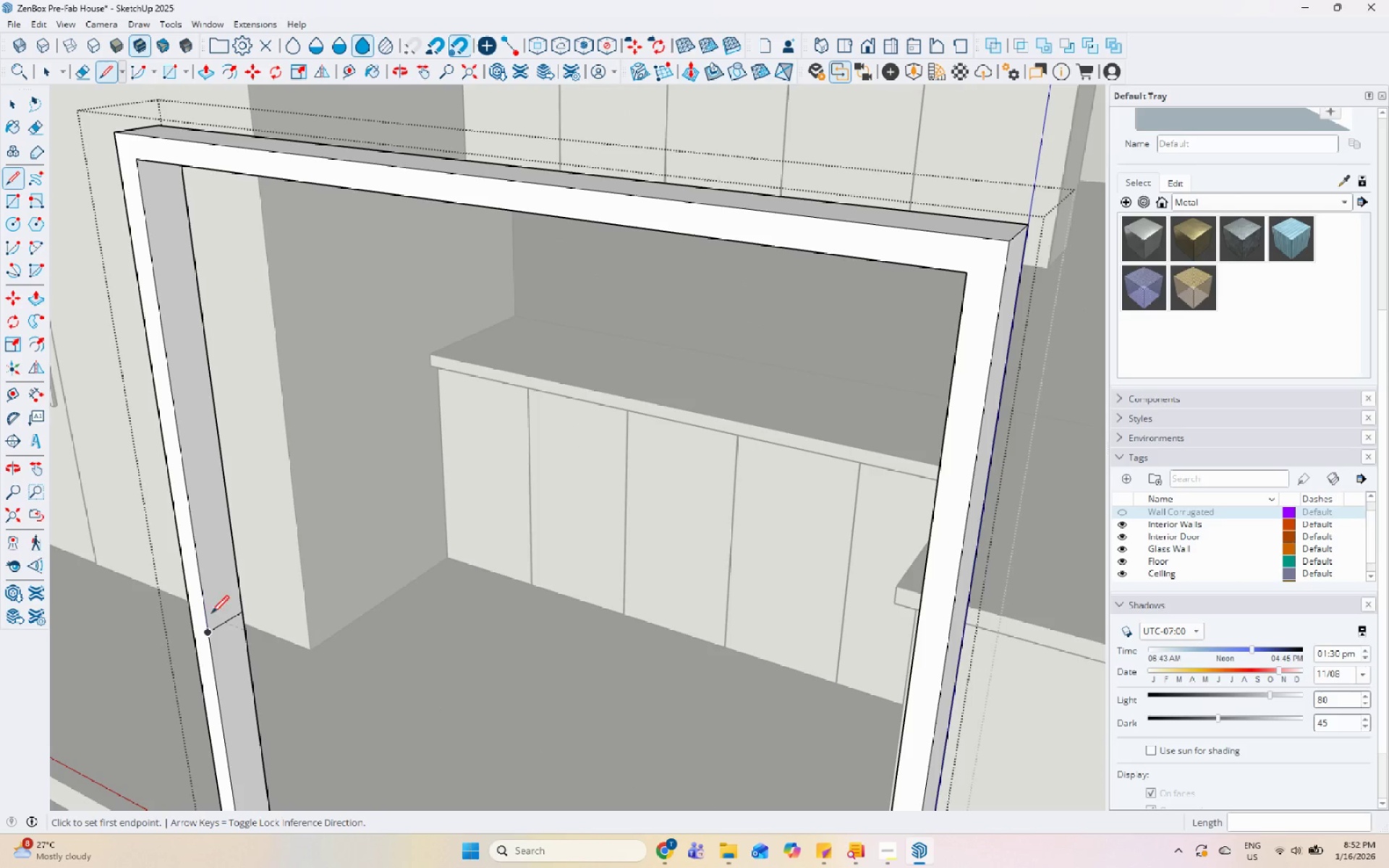 
scroll: coordinate [207, 621], scroll_direction: down, amount: 5.0
 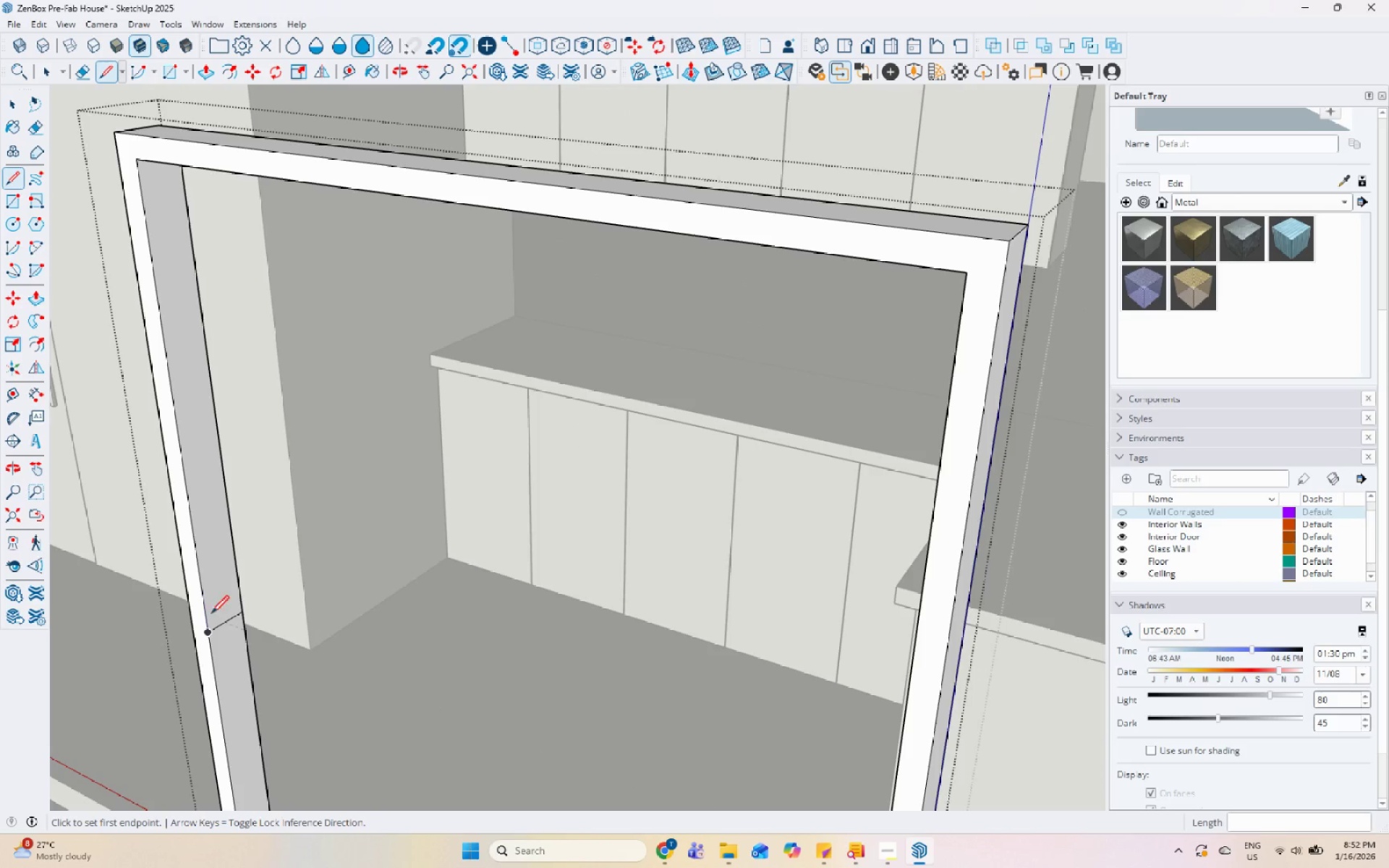 
left_click([211, 622])
 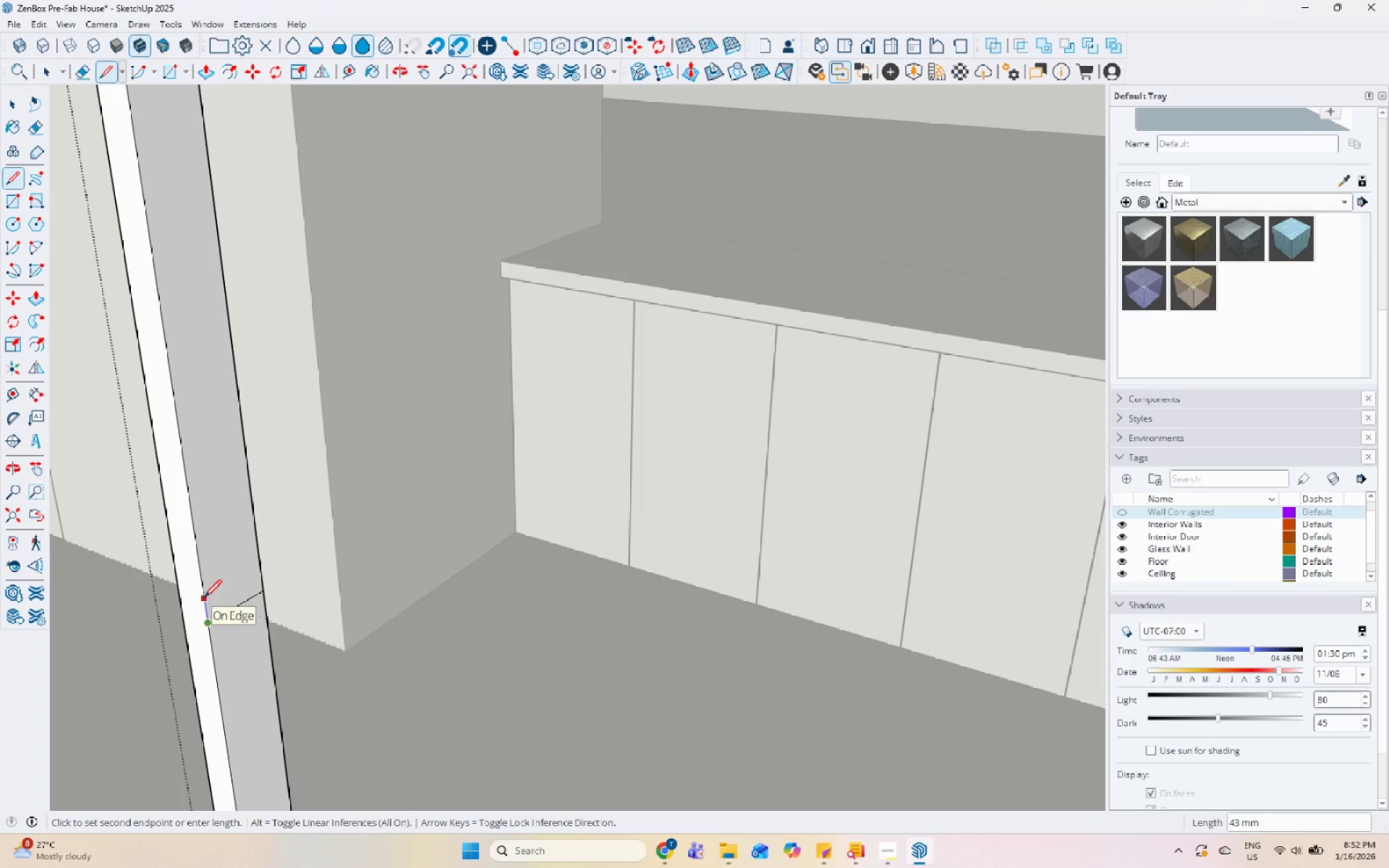 
scroll: coordinate [208, 647], scroll_direction: up, amount: 5.0
 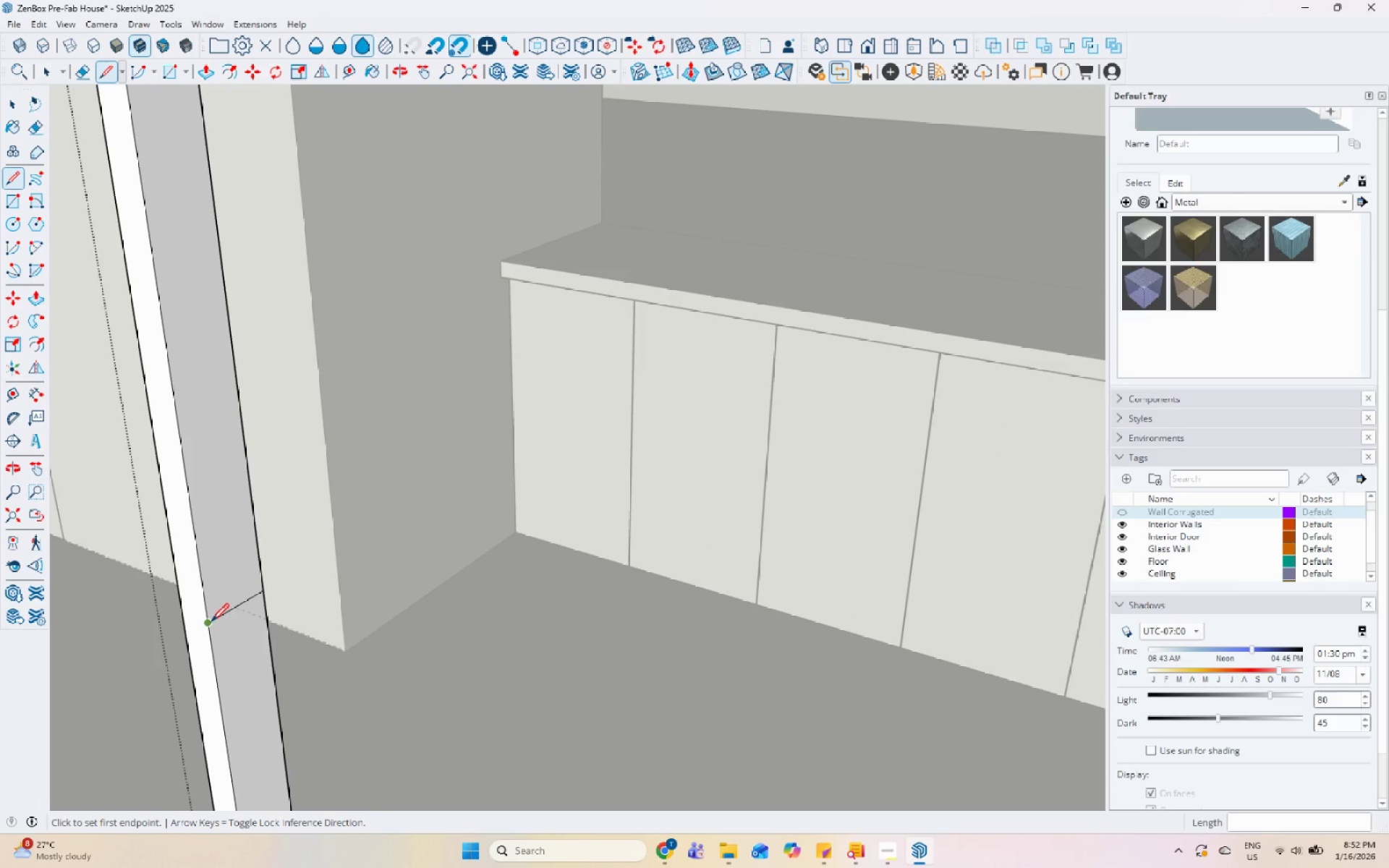 
key(Numpad5)
 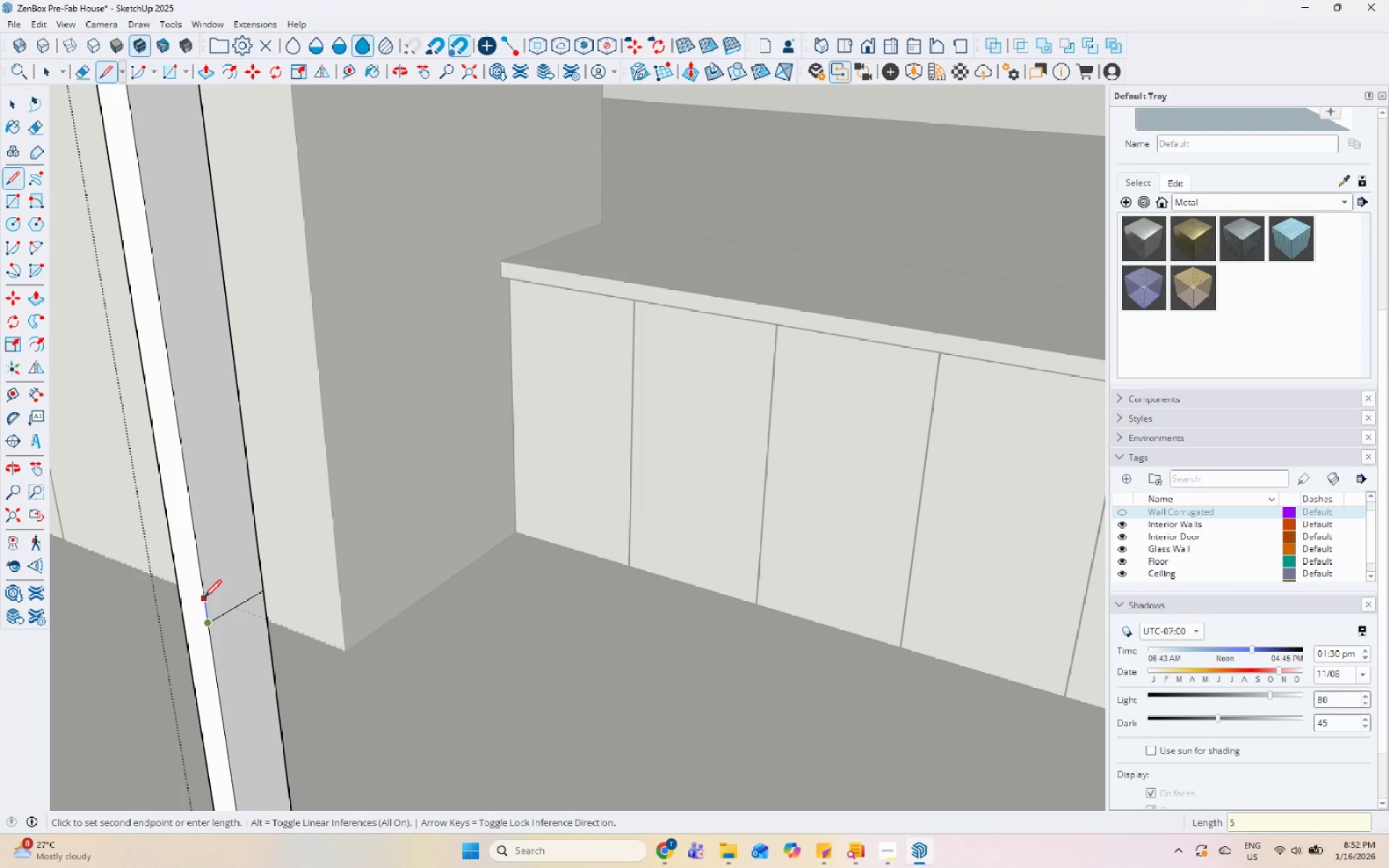 
key(Numpad0)
 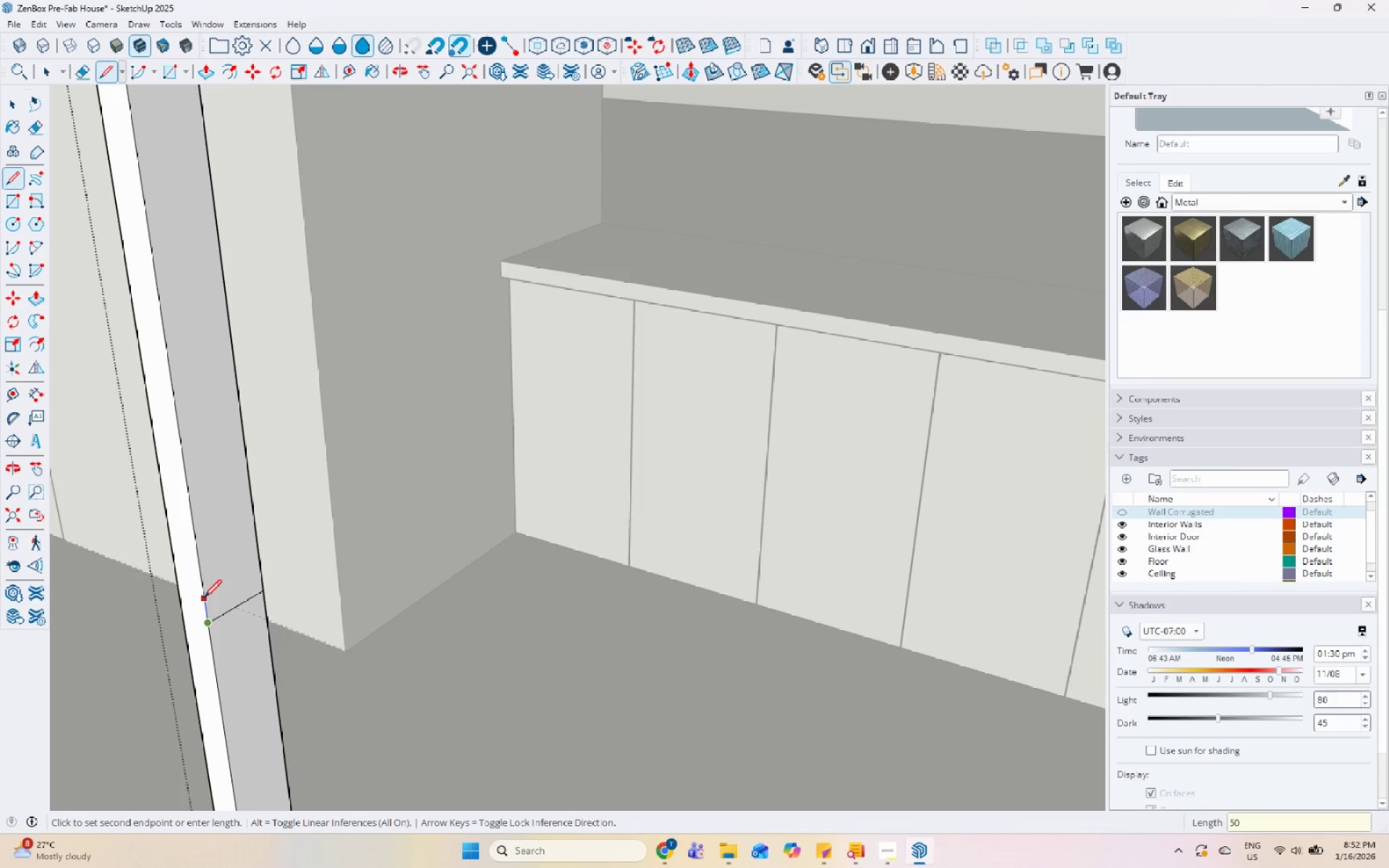 
key(Enter)
 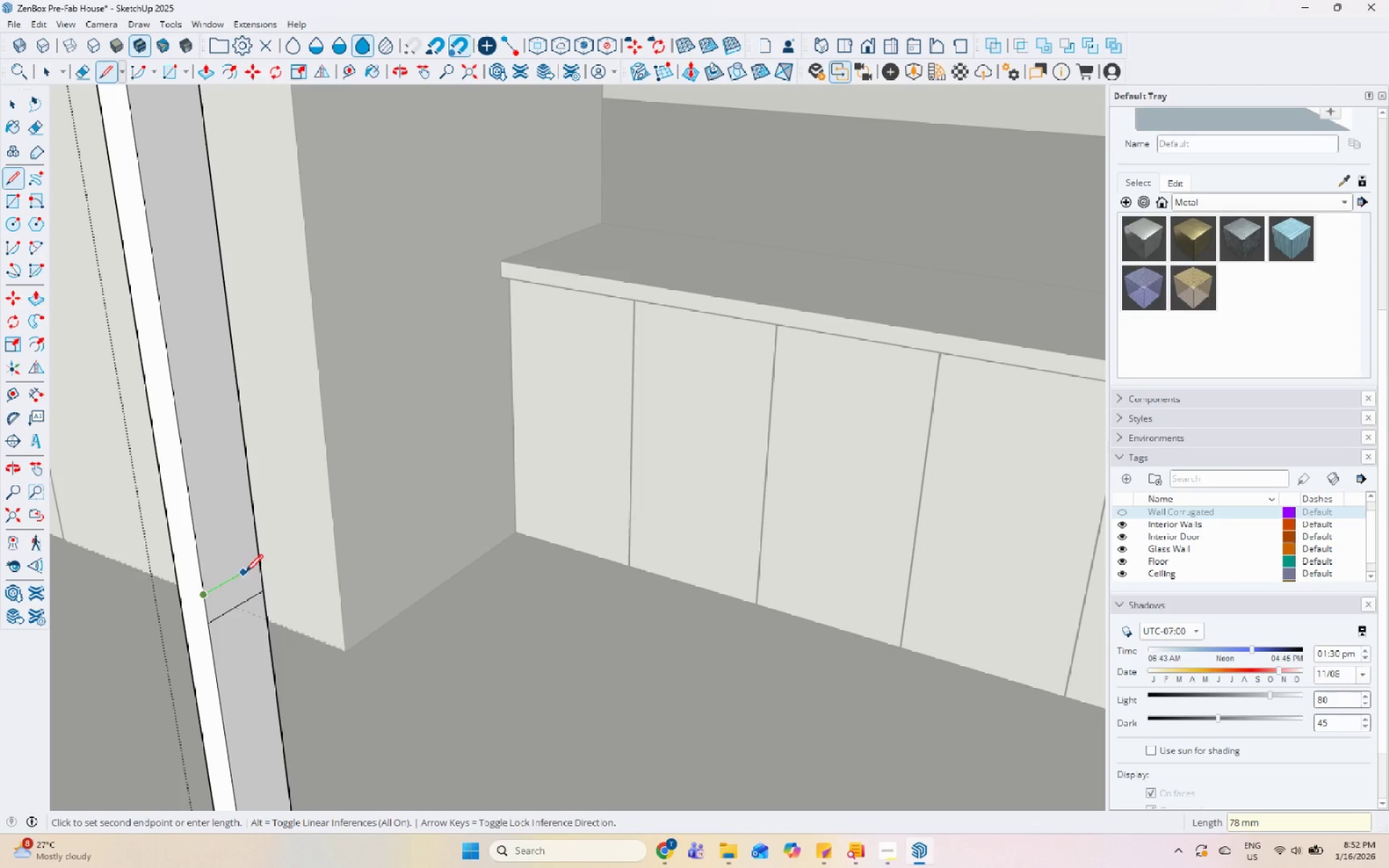 
left_click([258, 564])
 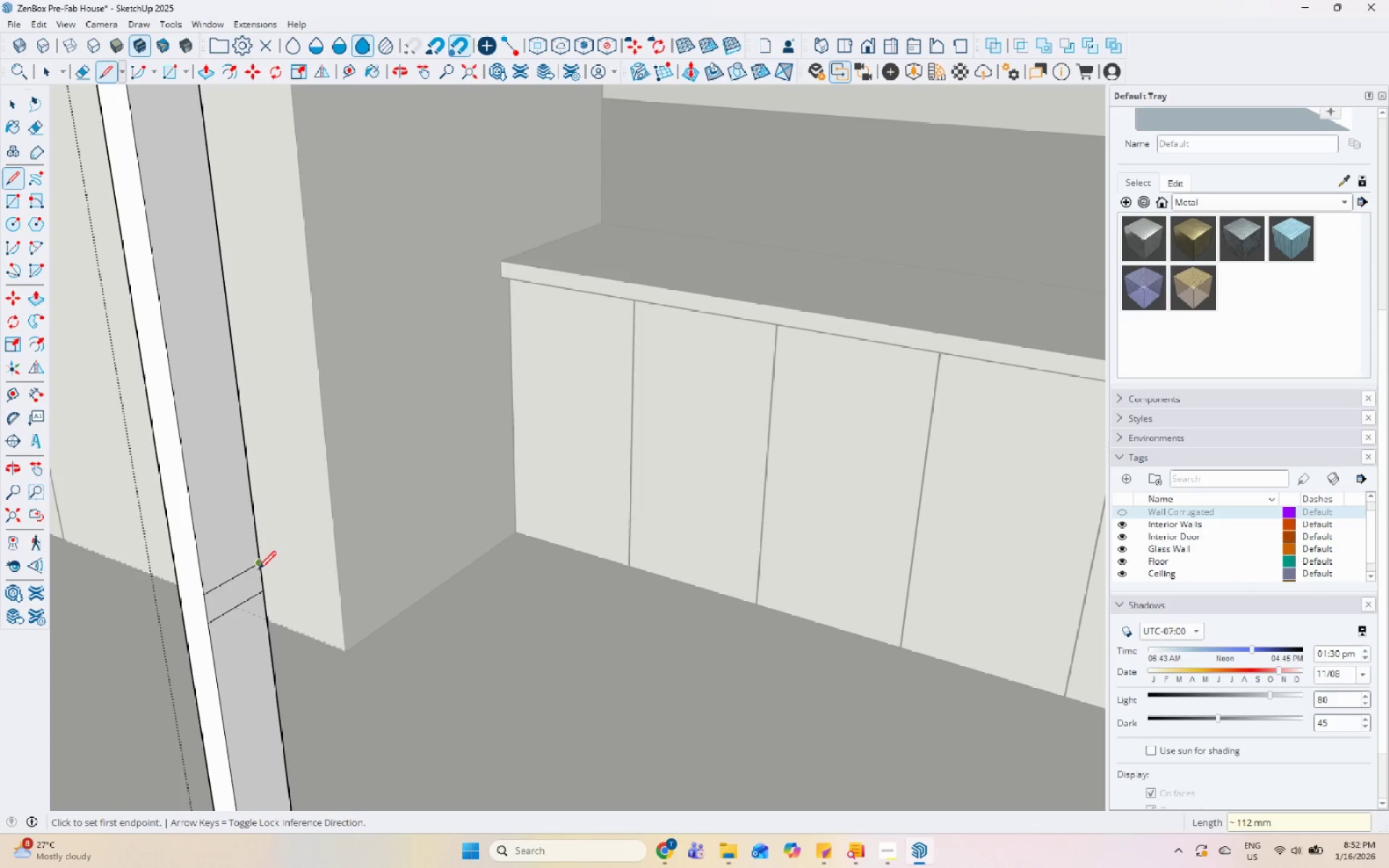 
key(Space)
 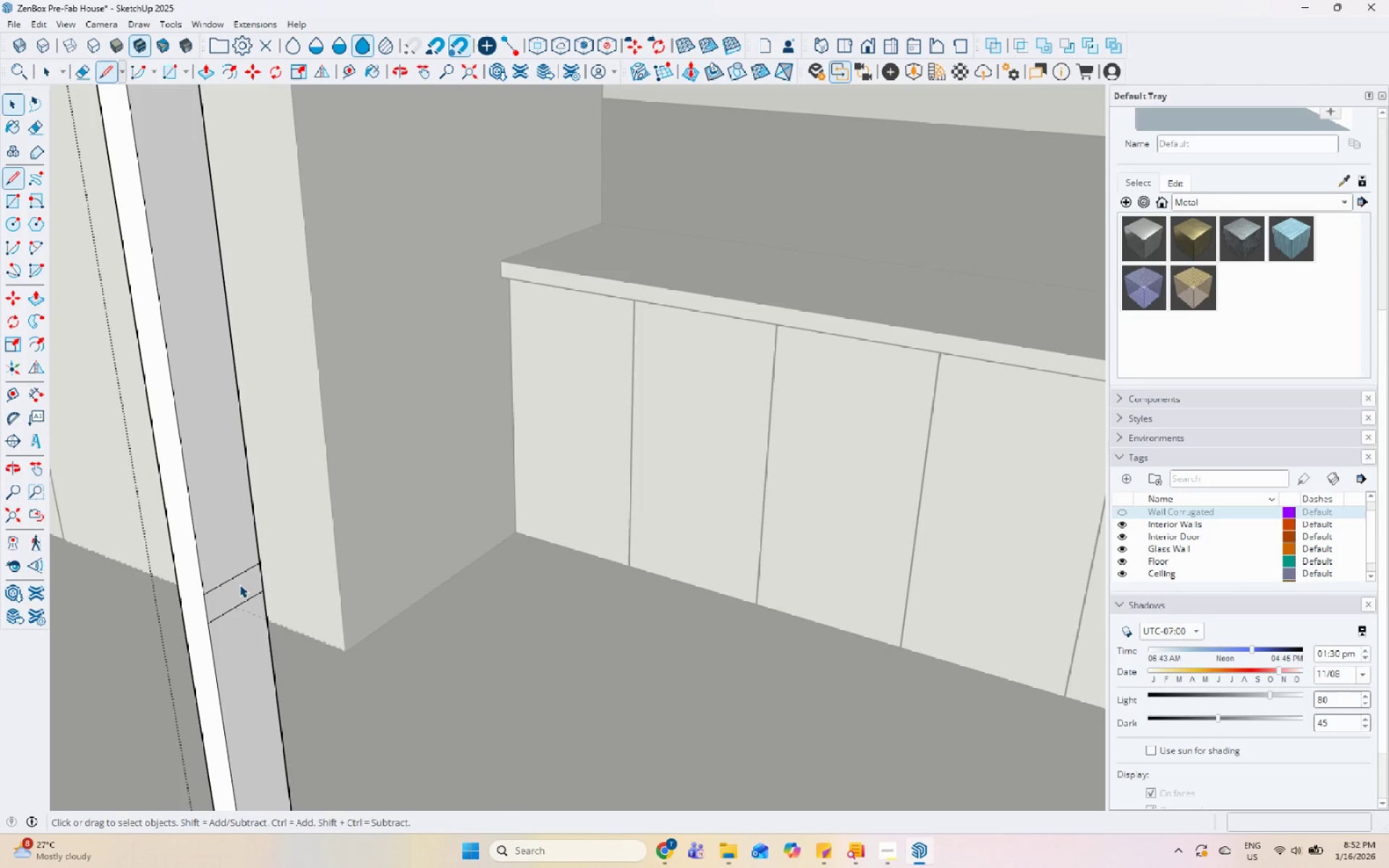 
double_click([239, 585])
 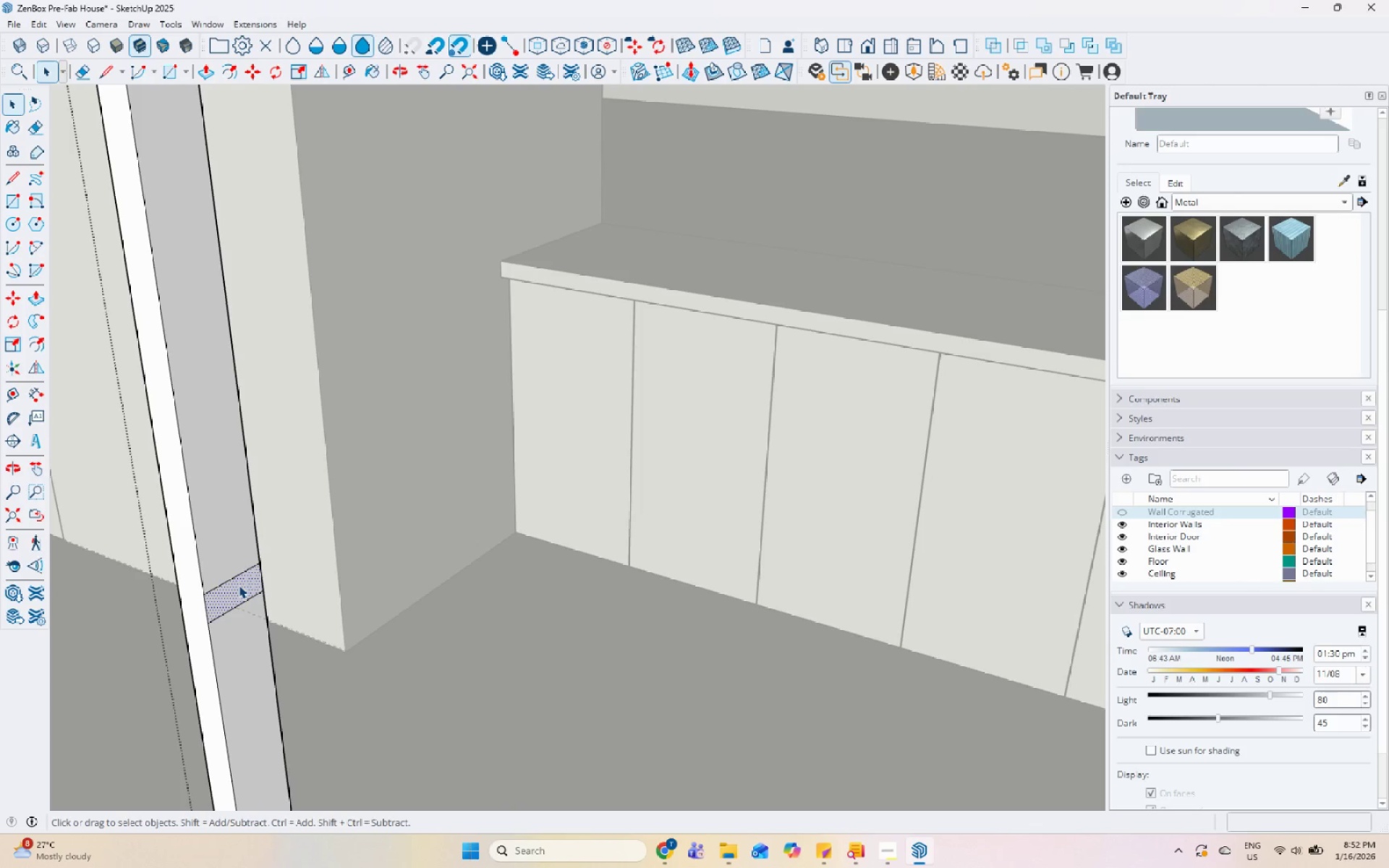 
key(P)
 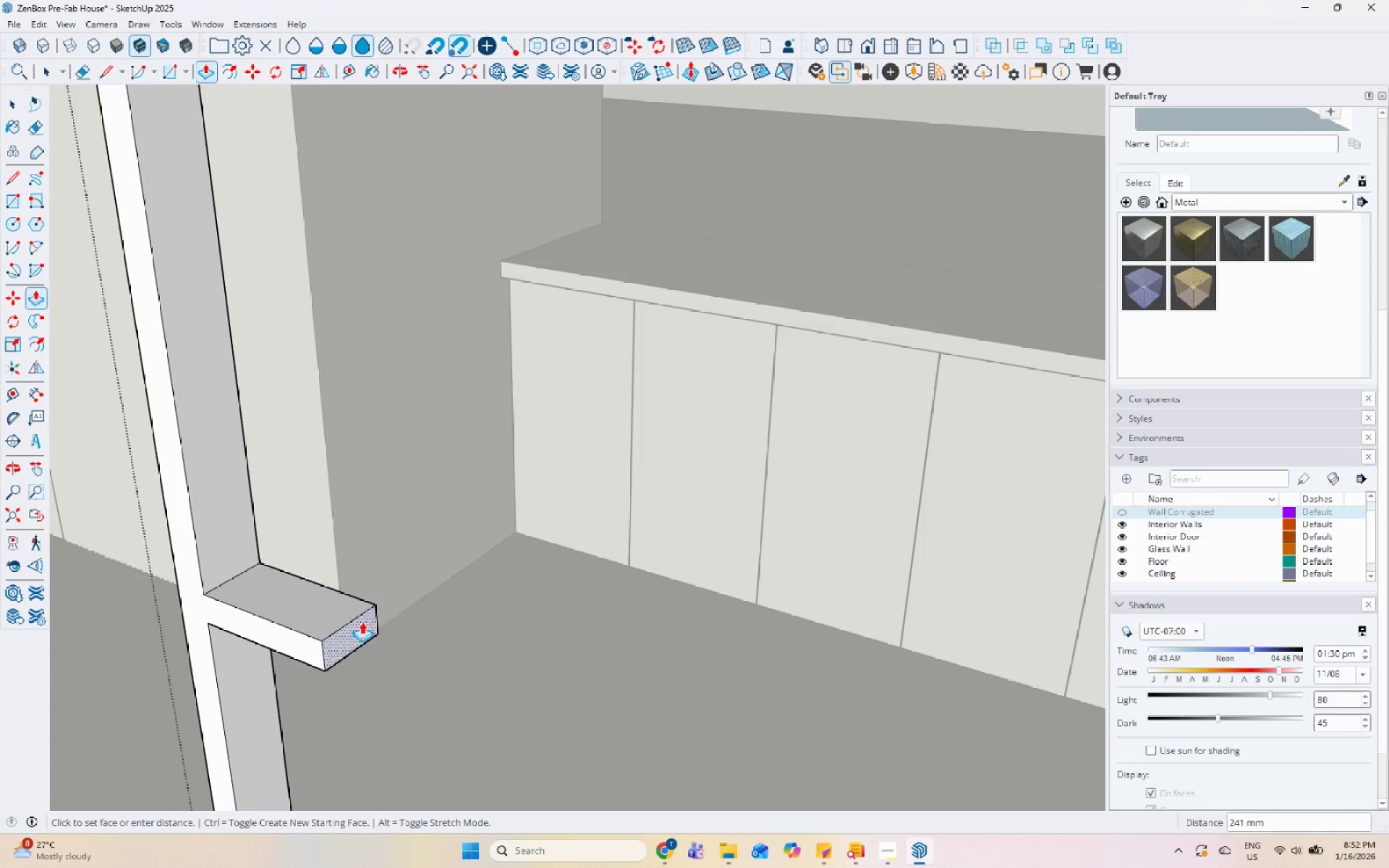 
scroll: coordinate [354, 631], scroll_direction: down, amount: 13.0
 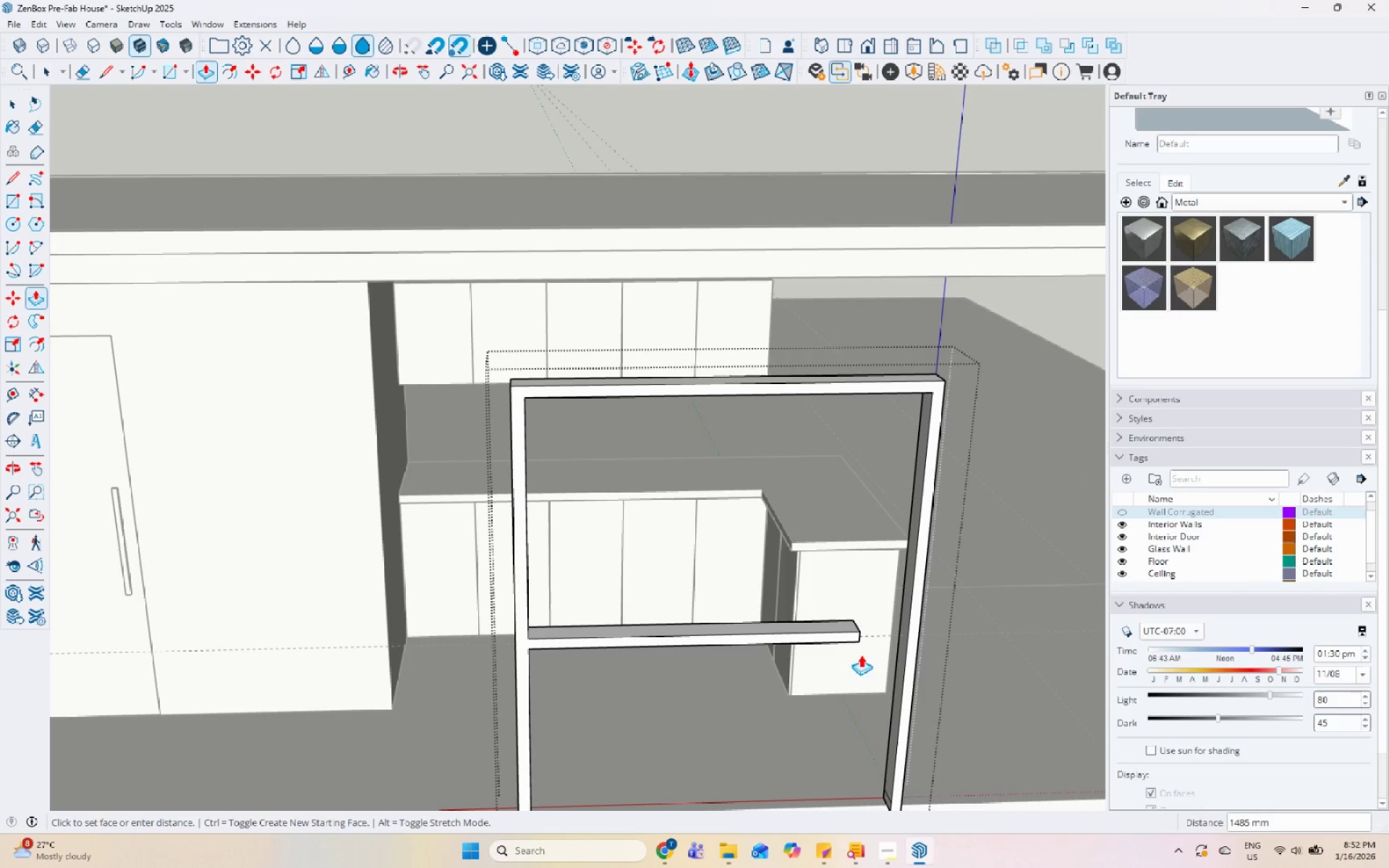 
key(Control+ControlLeft)
 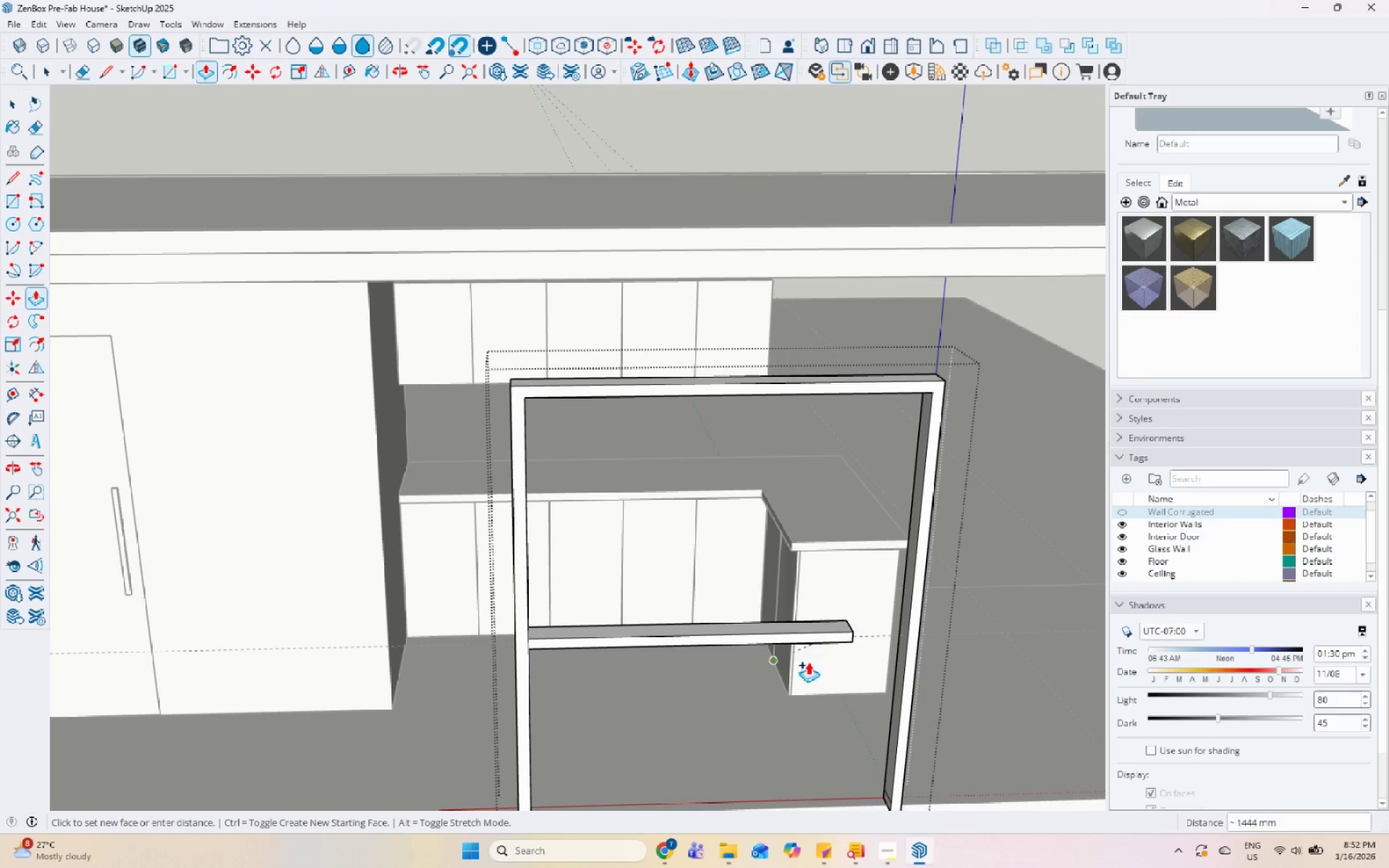 
scroll: coordinate [872, 643], scroll_direction: up, amount: 2.0
 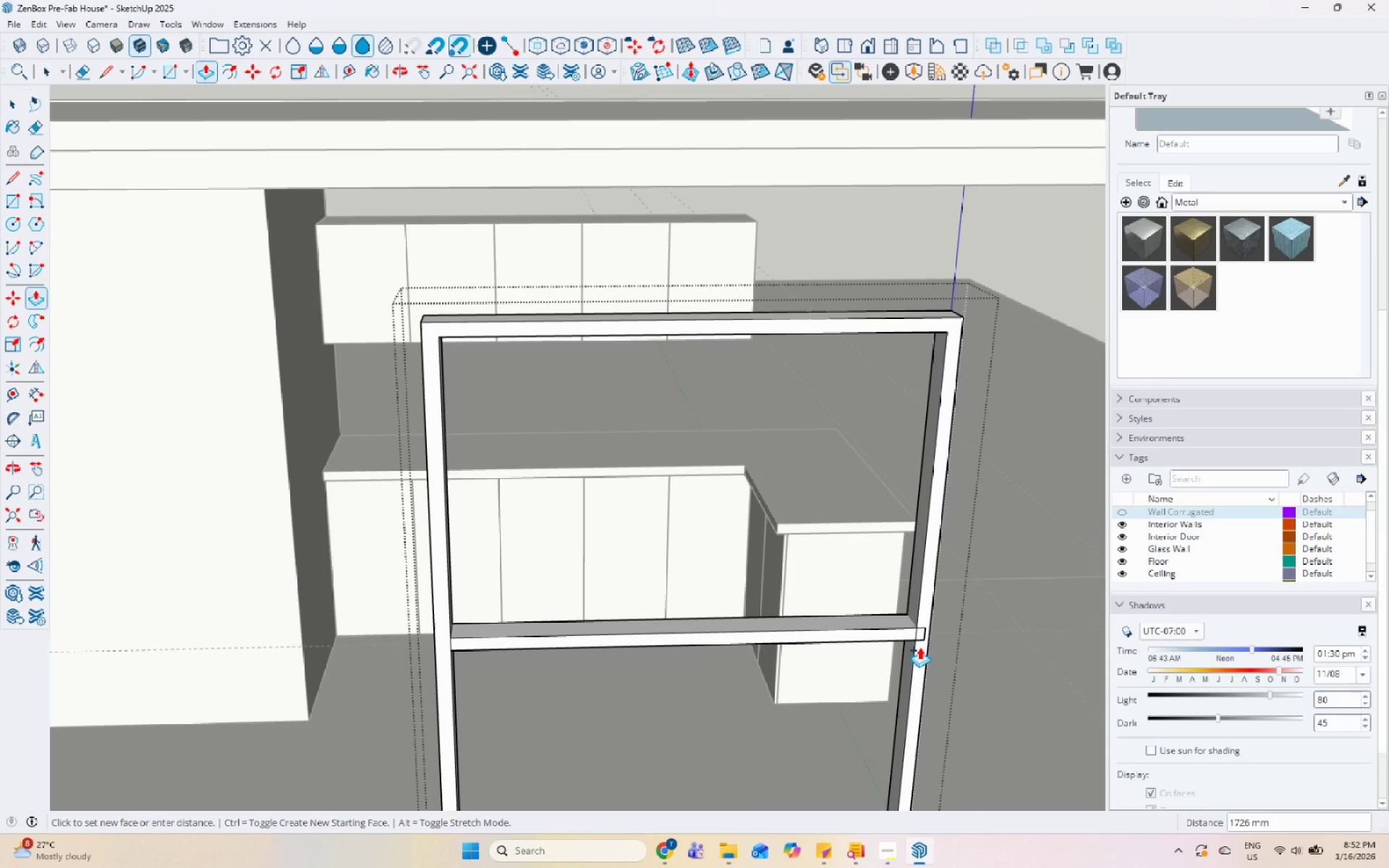 
left_click([919, 631])
 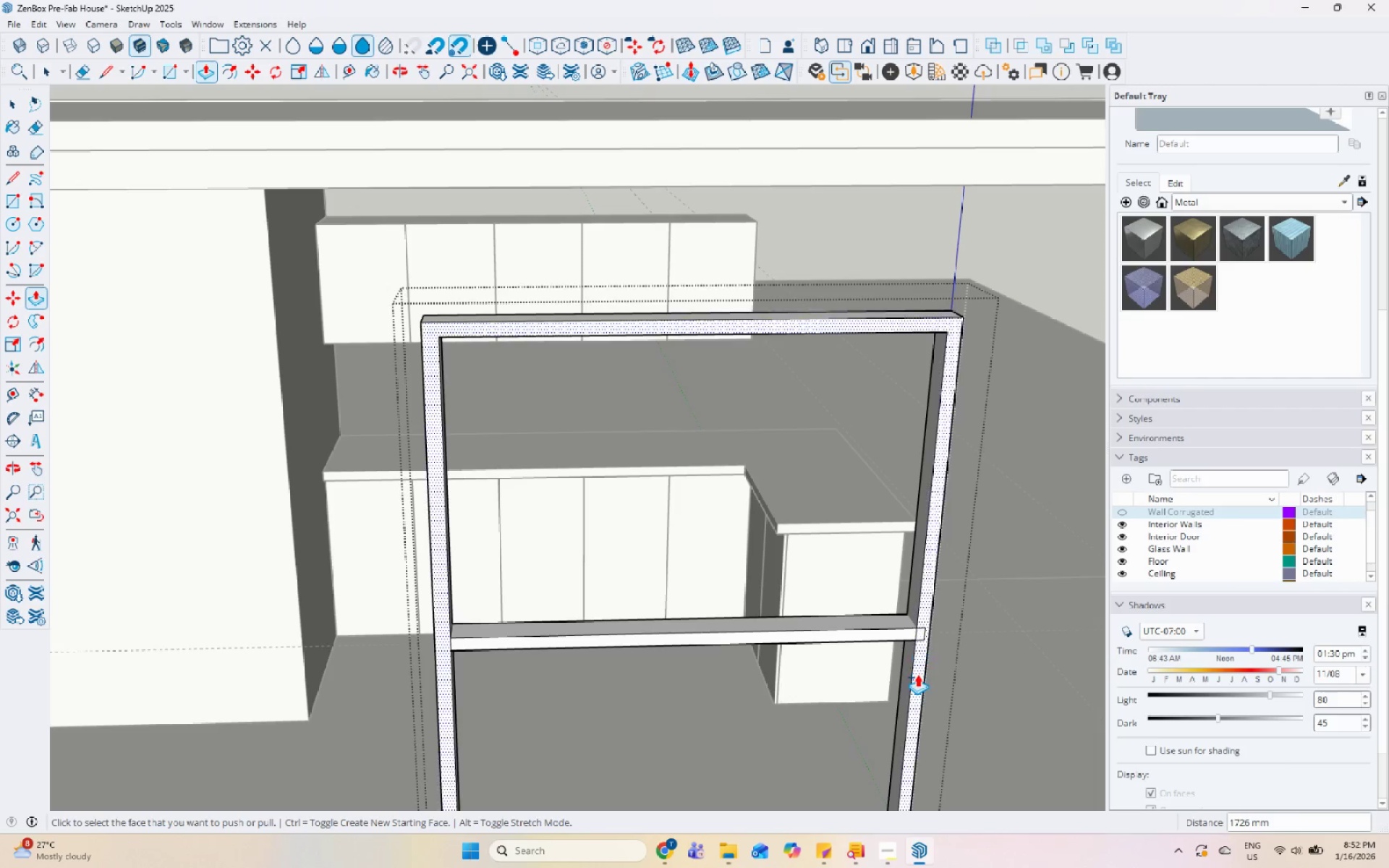 
key(Control+Z)
 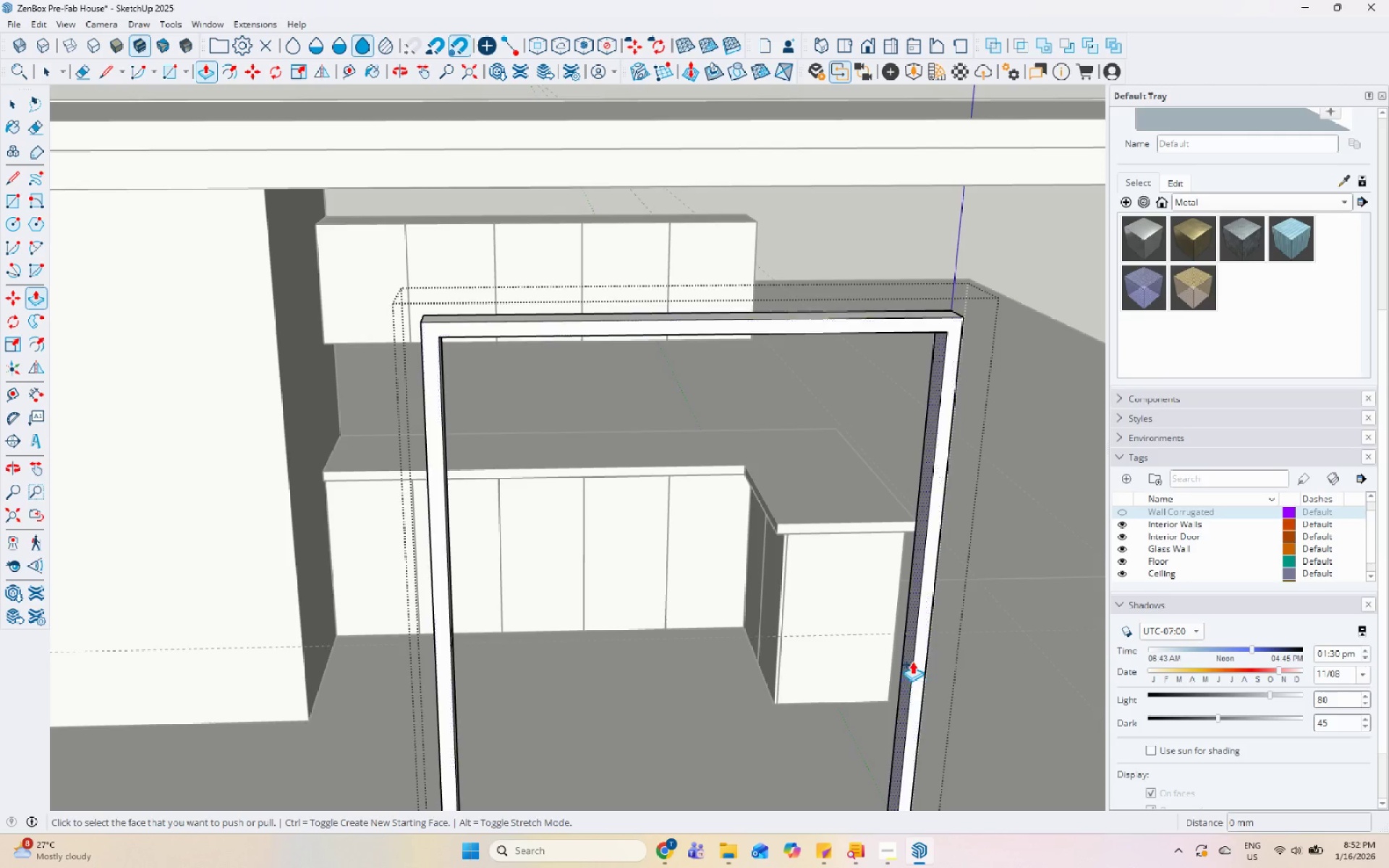 
scroll: coordinate [764, 644], scroll_direction: down, amount: 1.0
 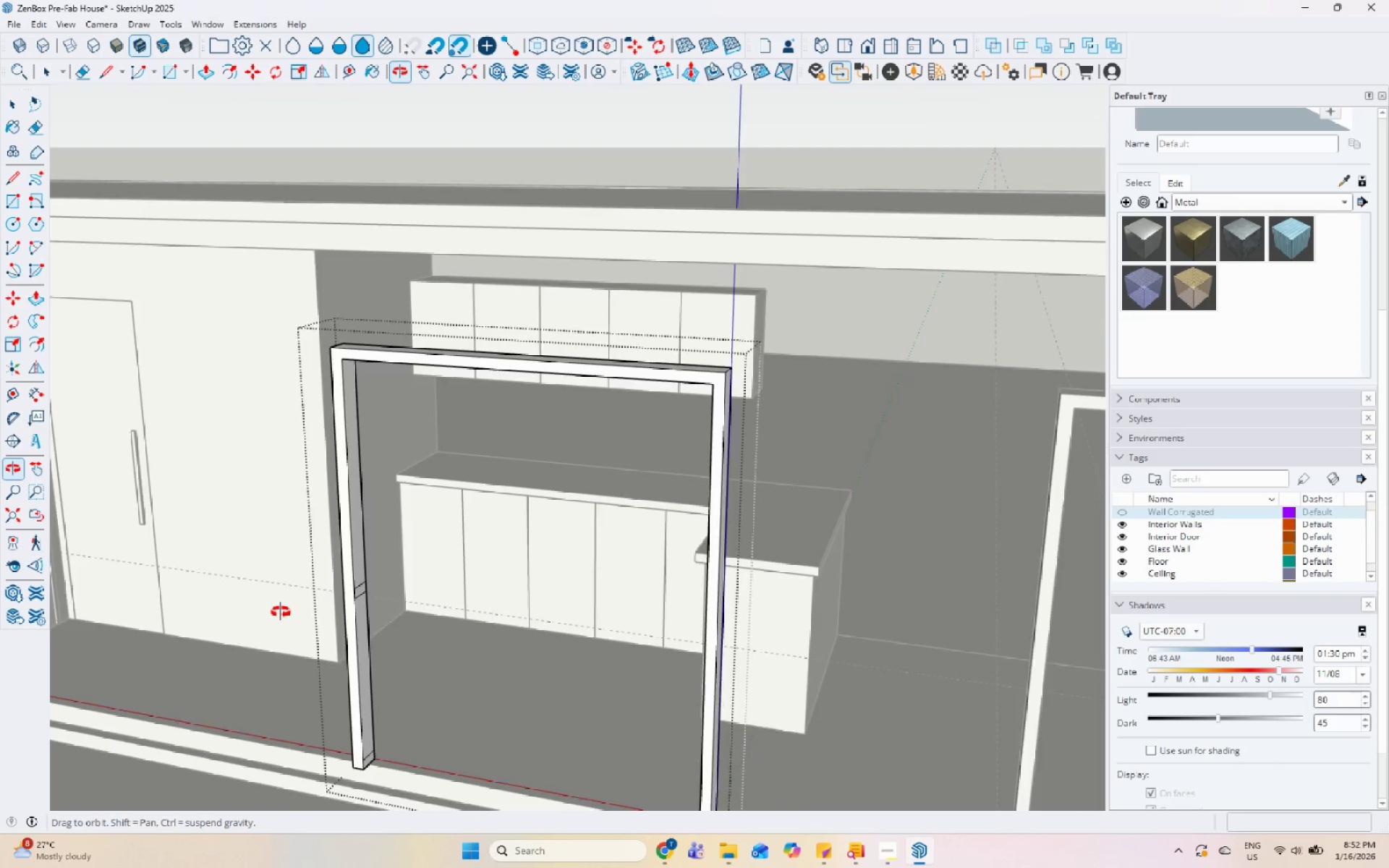 
left_click([323, 566])
 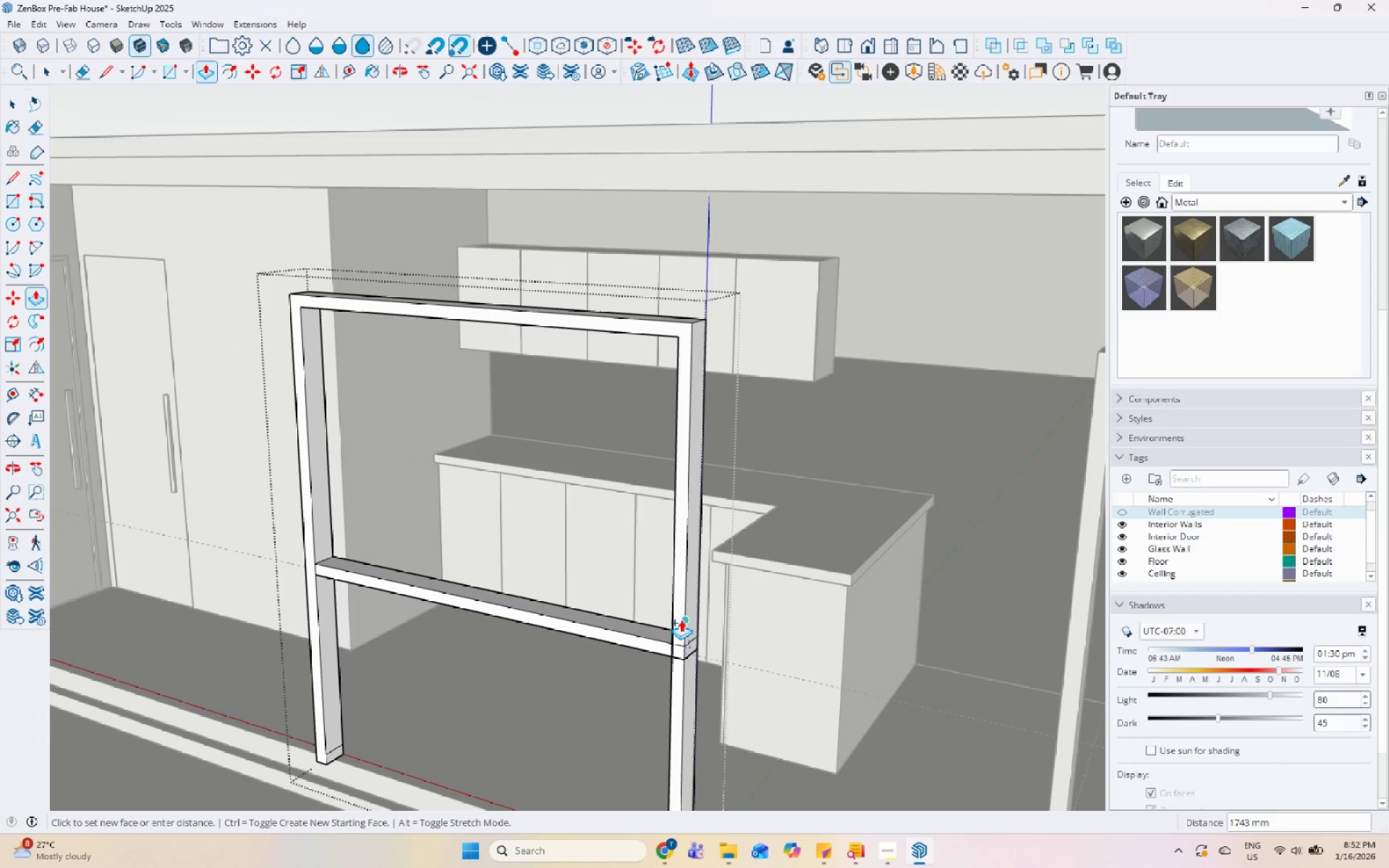 
scroll: coordinate [259, 597], scroll_direction: up, amount: 1.0
 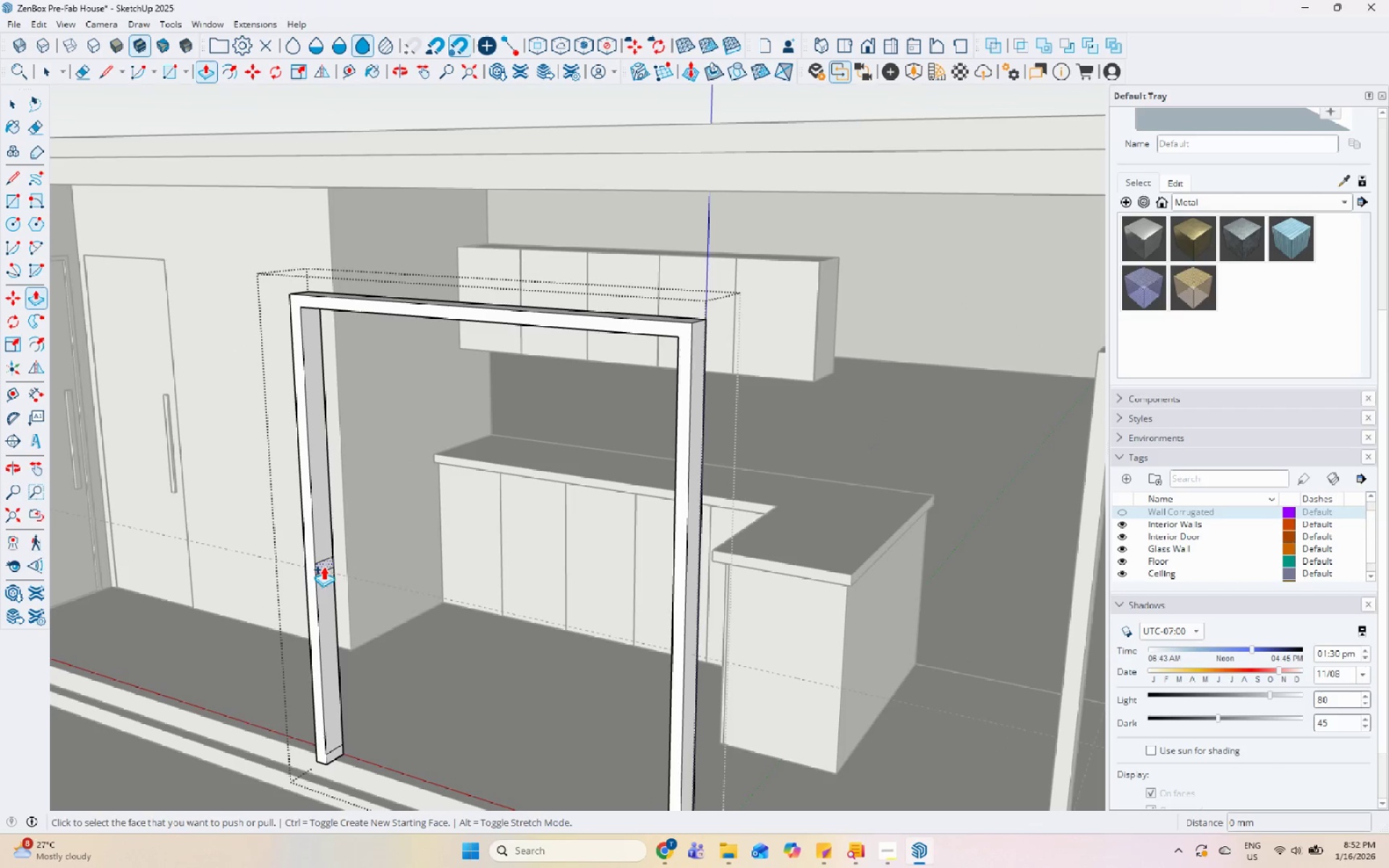 
left_click([676, 619])
 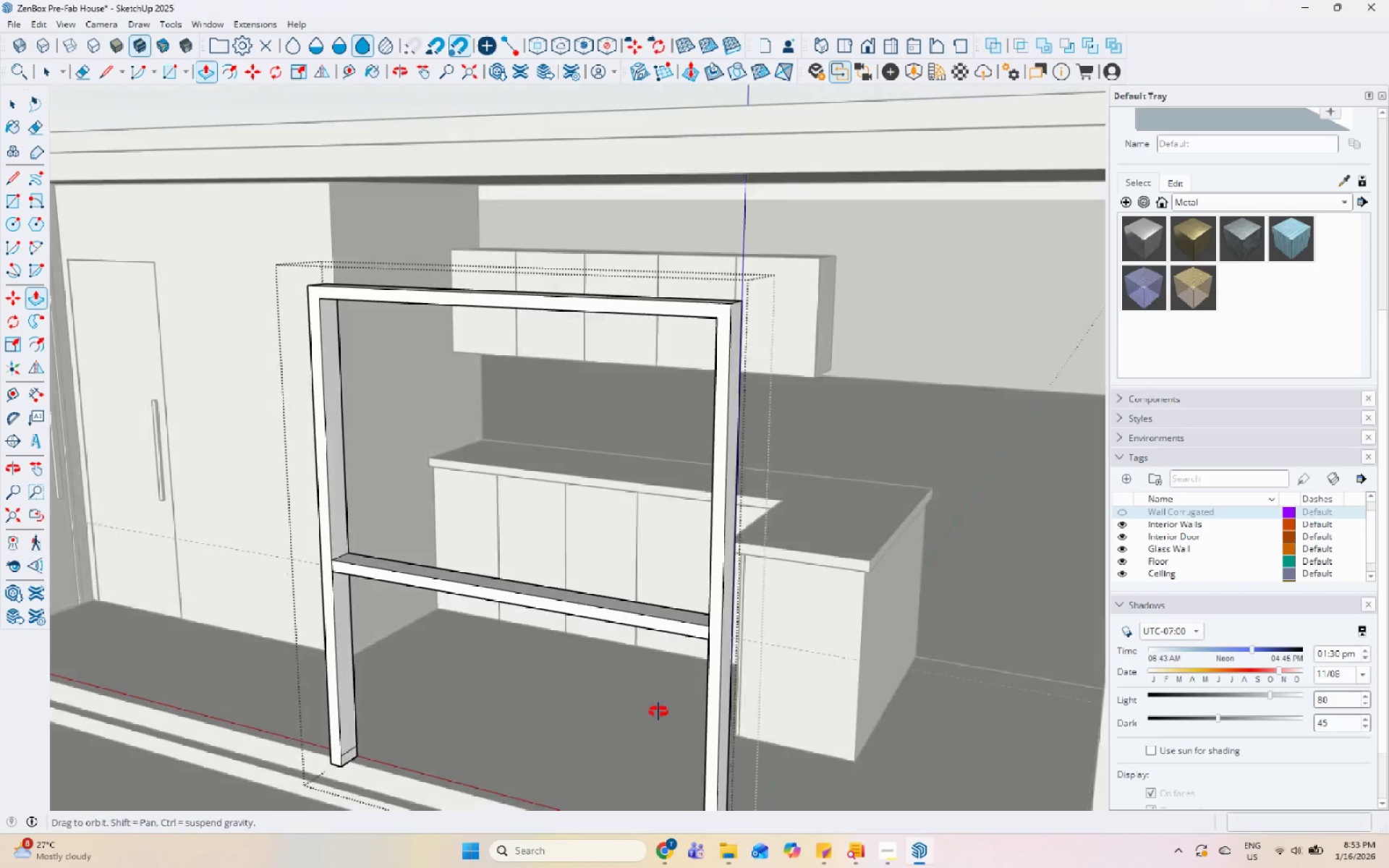 
key(Space)
 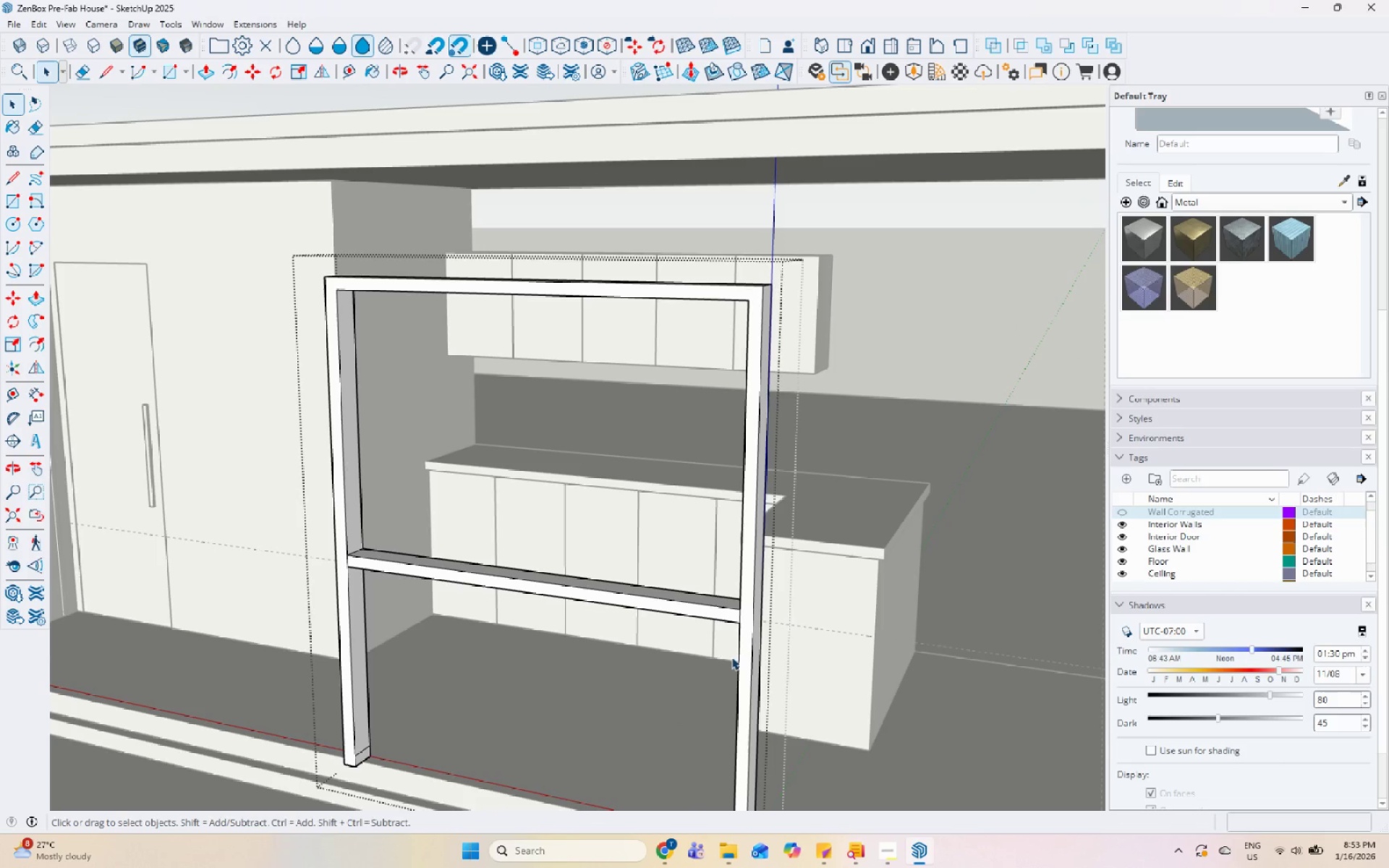 
left_click([748, 646])
 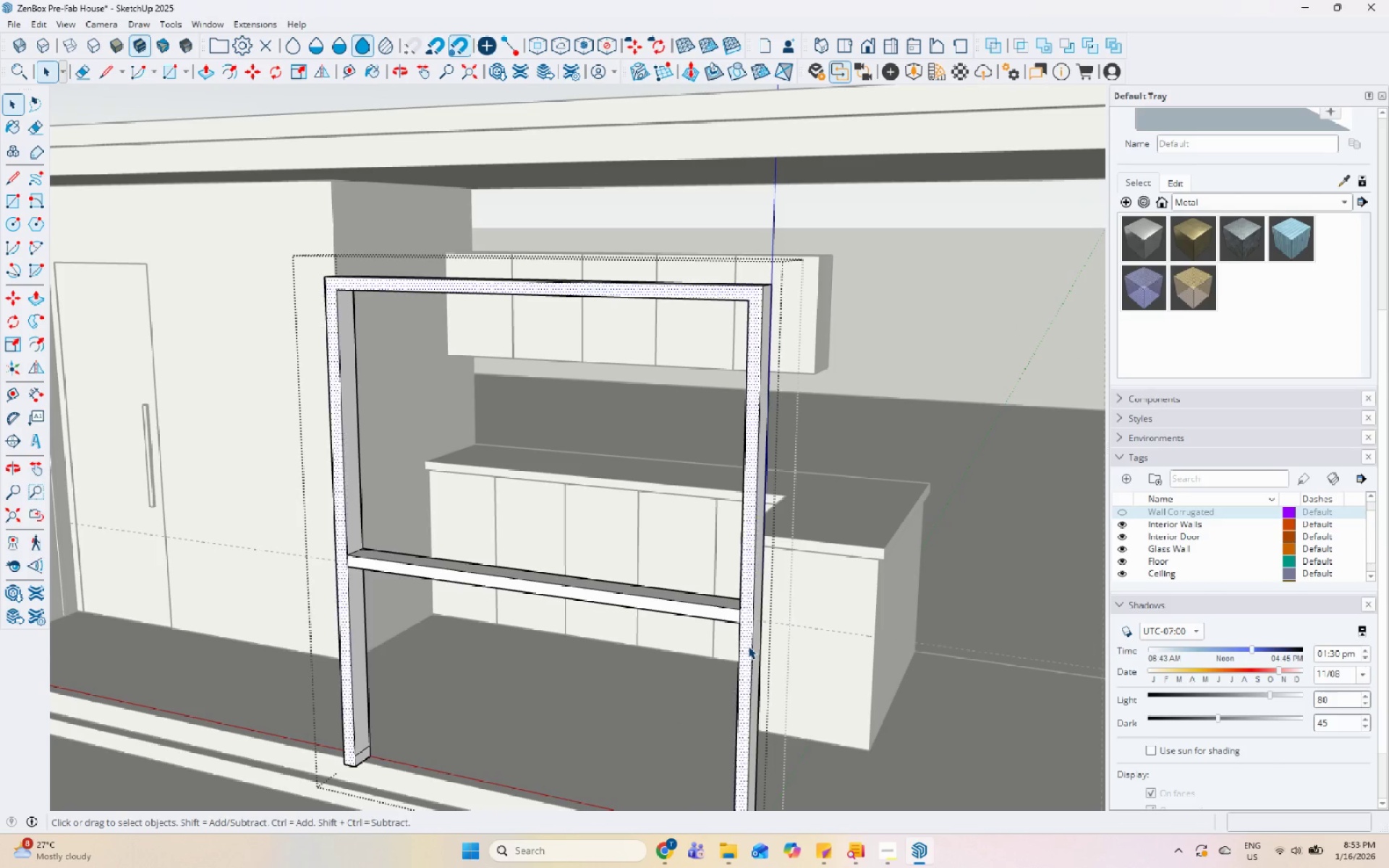 
key(L)
 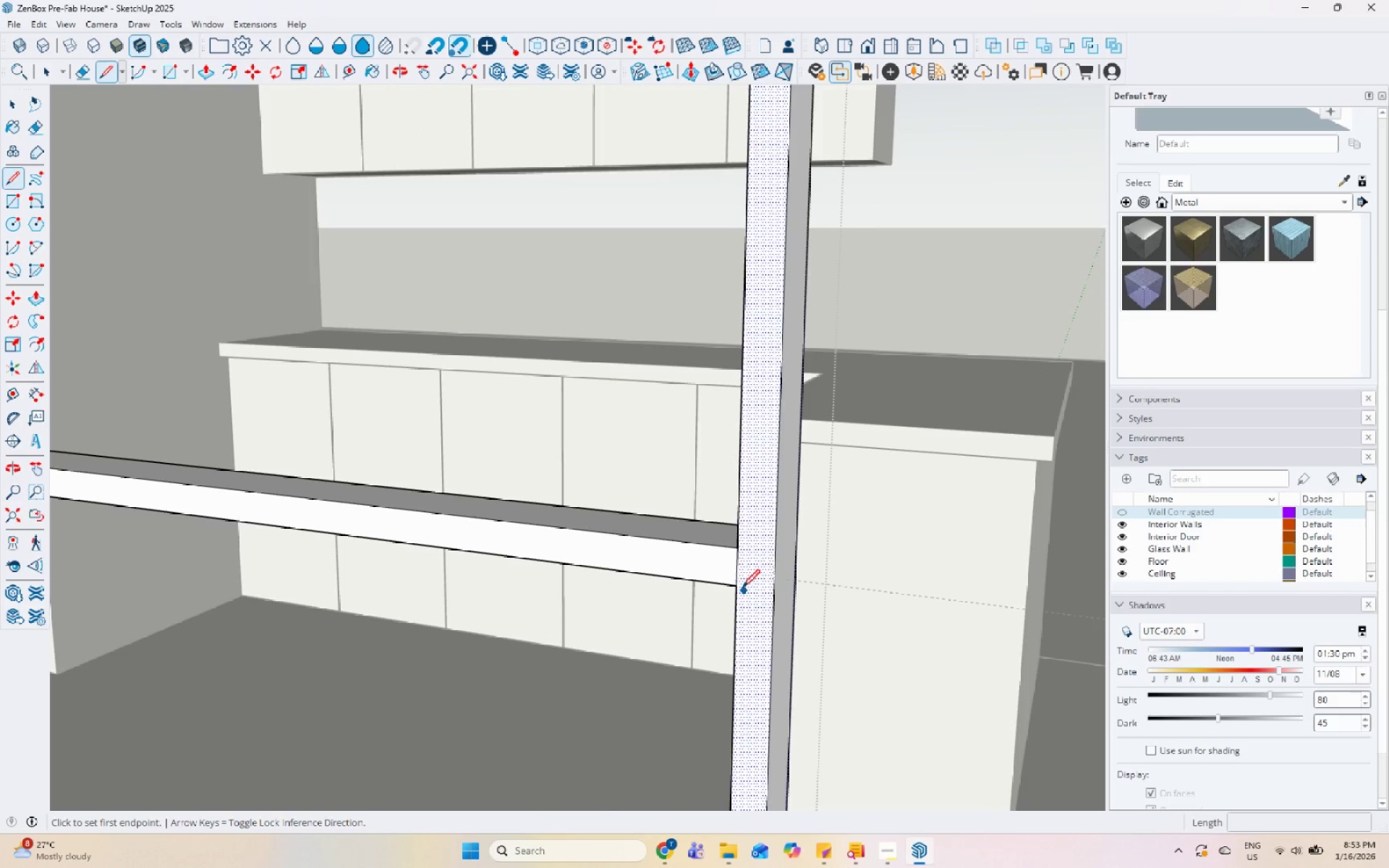 
scroll: coordinate [741, 642], scroll_direction: up, amount: 10.0
 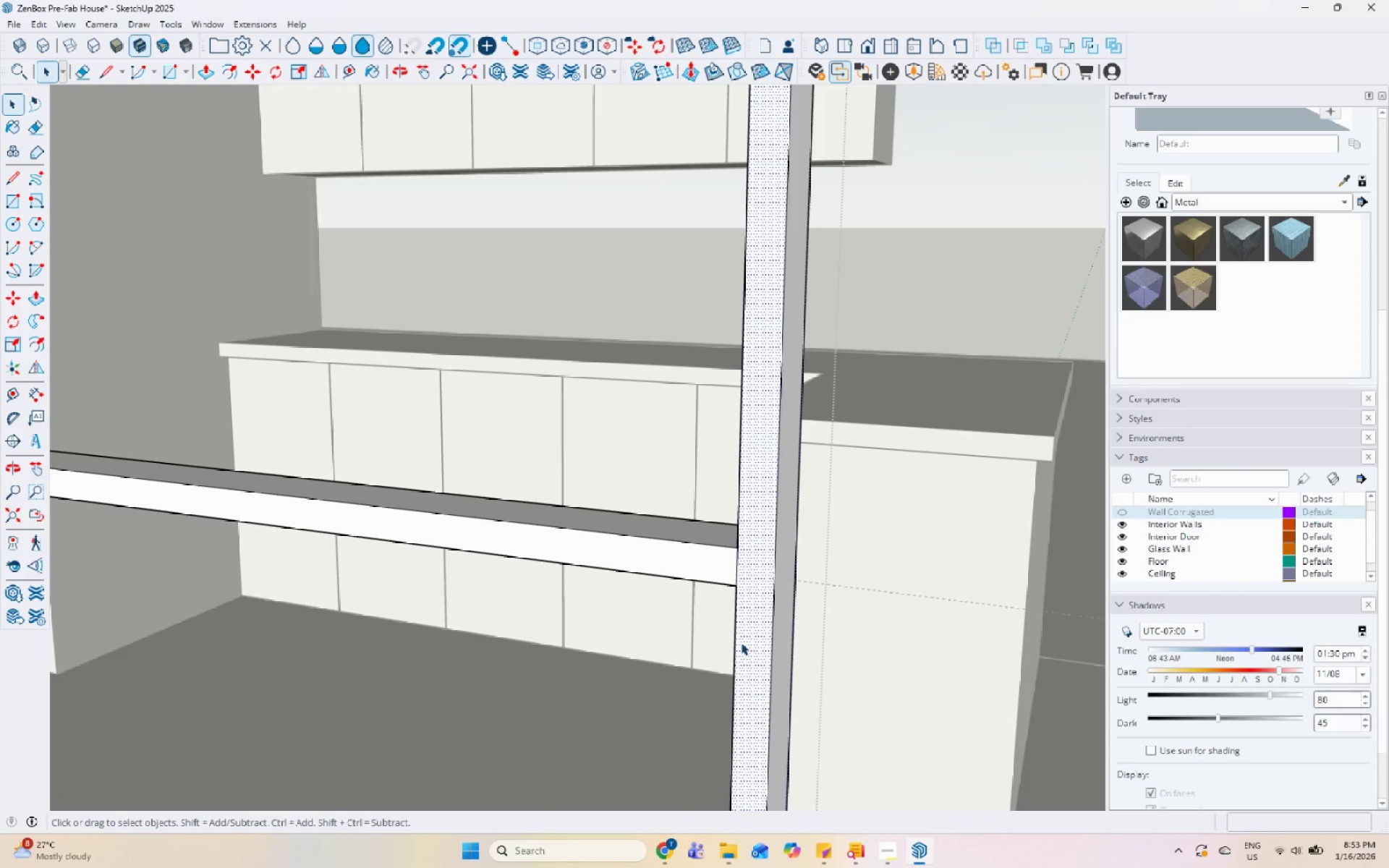 
left_click([734, 585])
 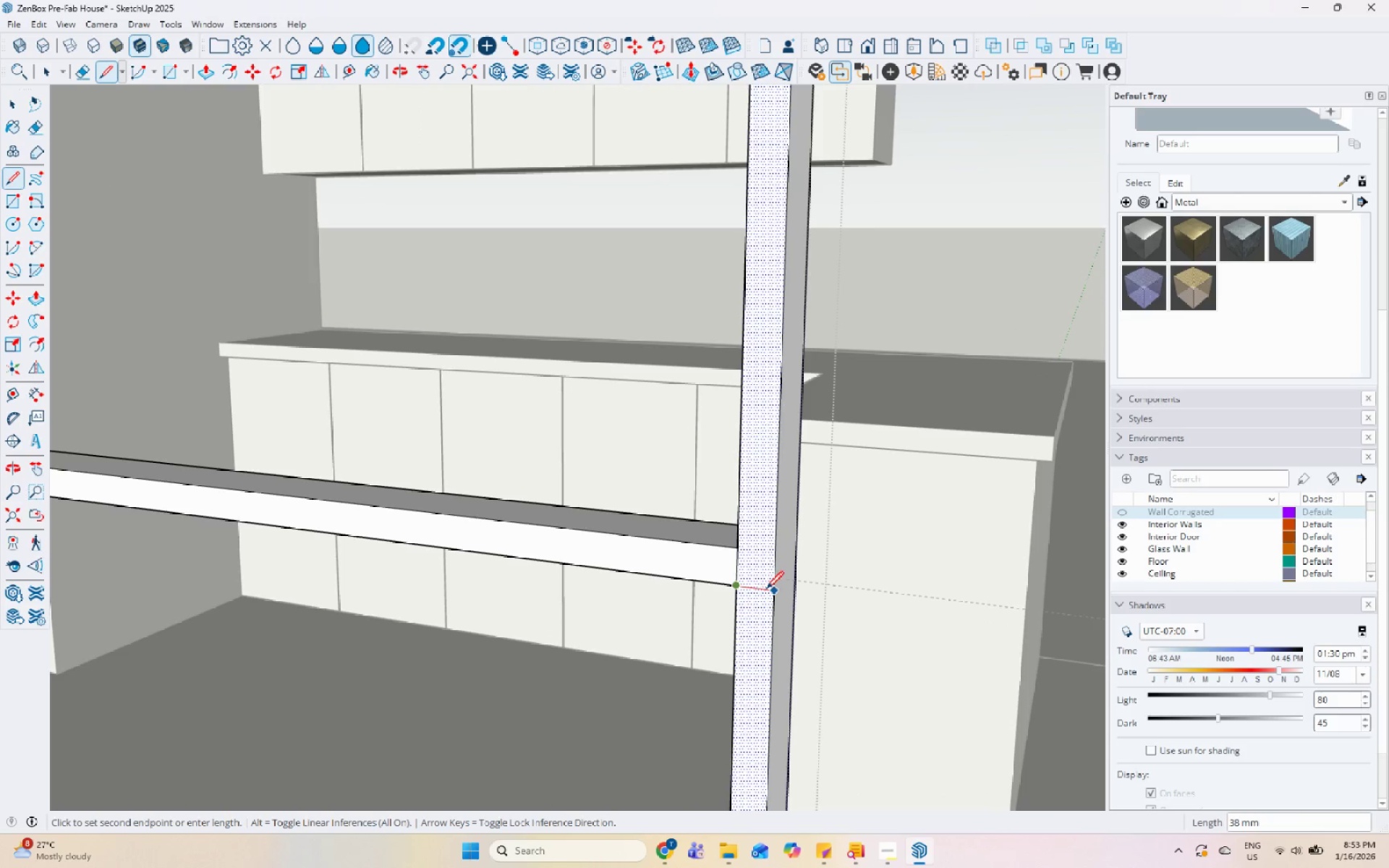 
left_click([769, 590])
 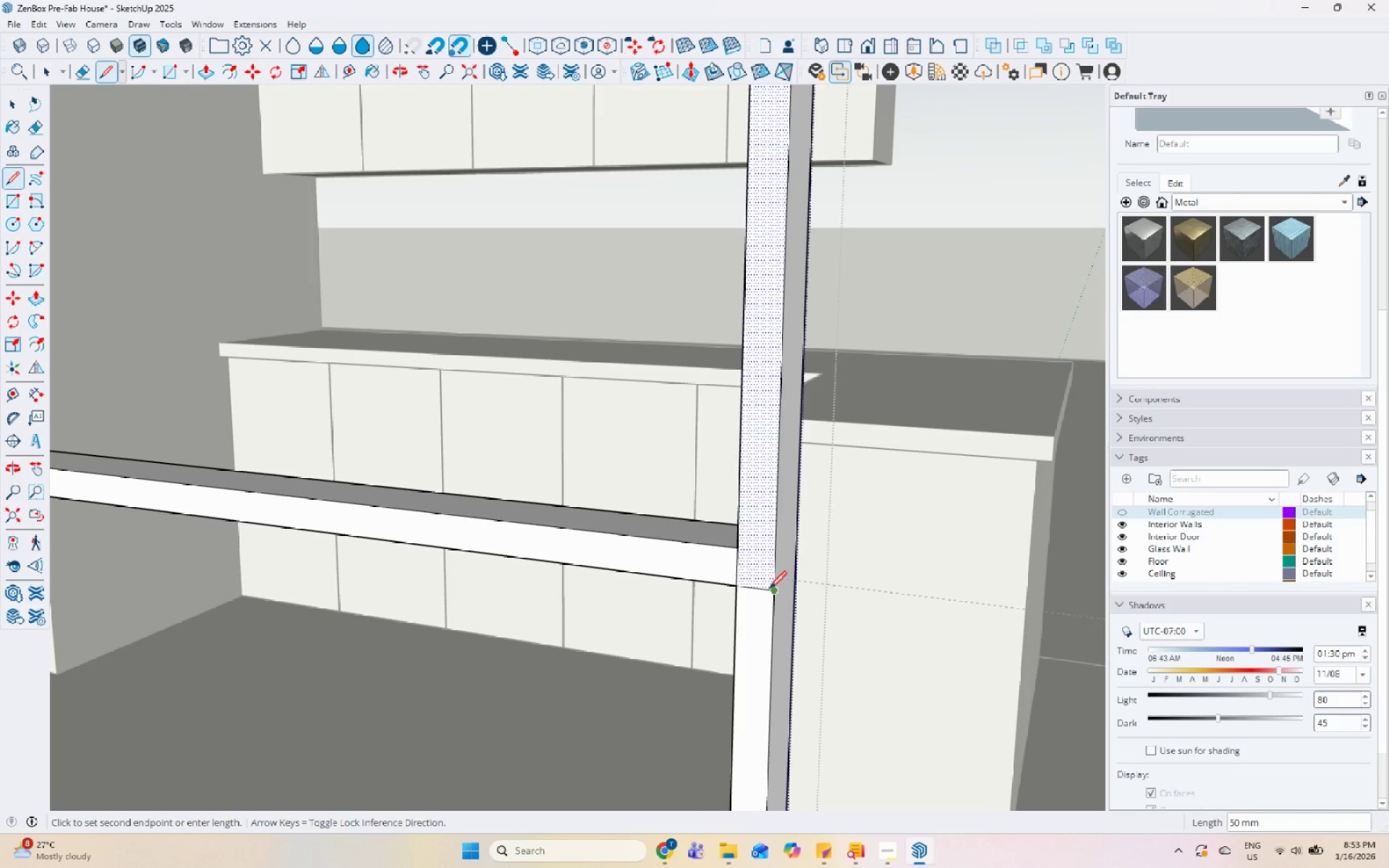 
key(Space)
 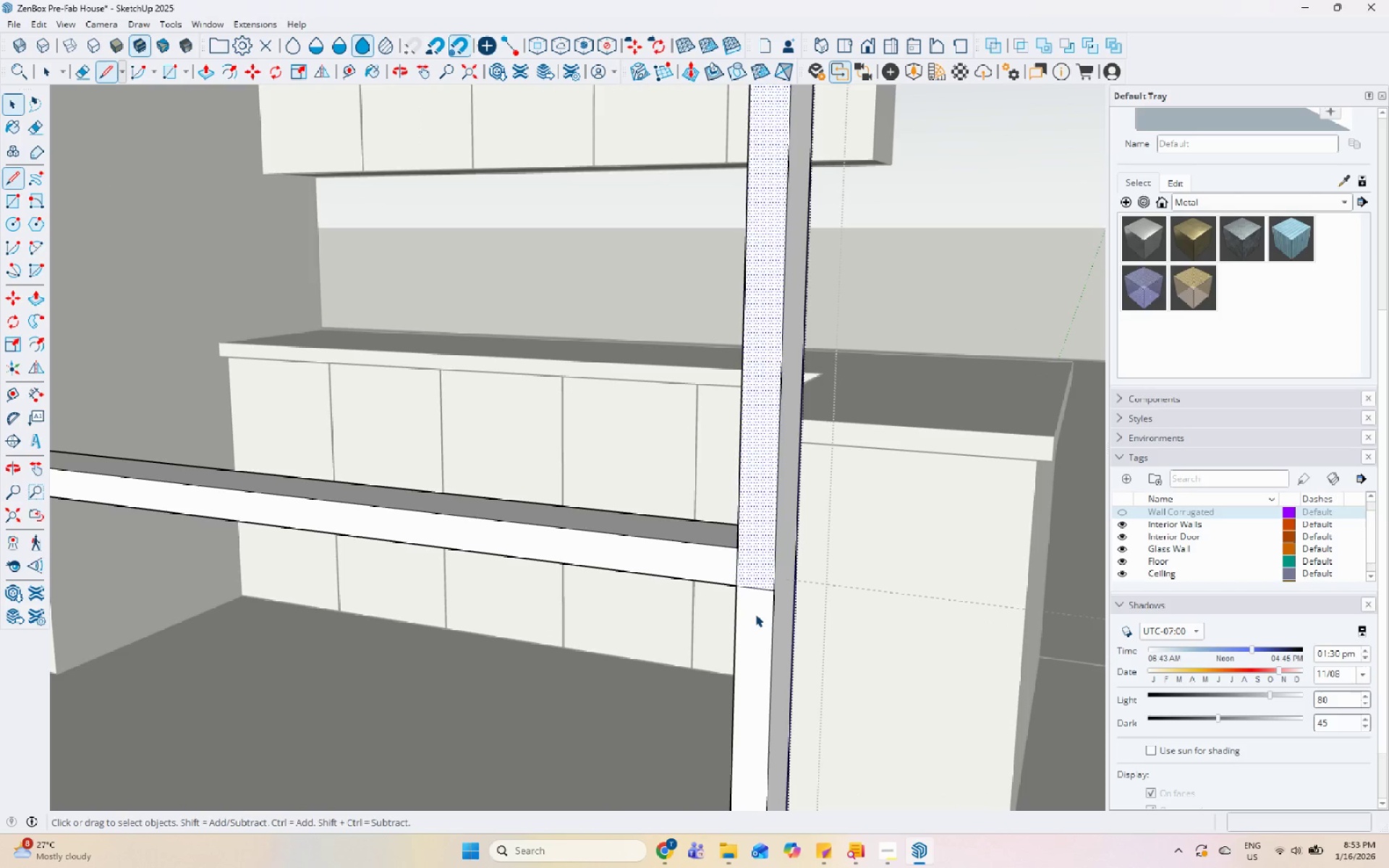 
double_click([755, 614])
 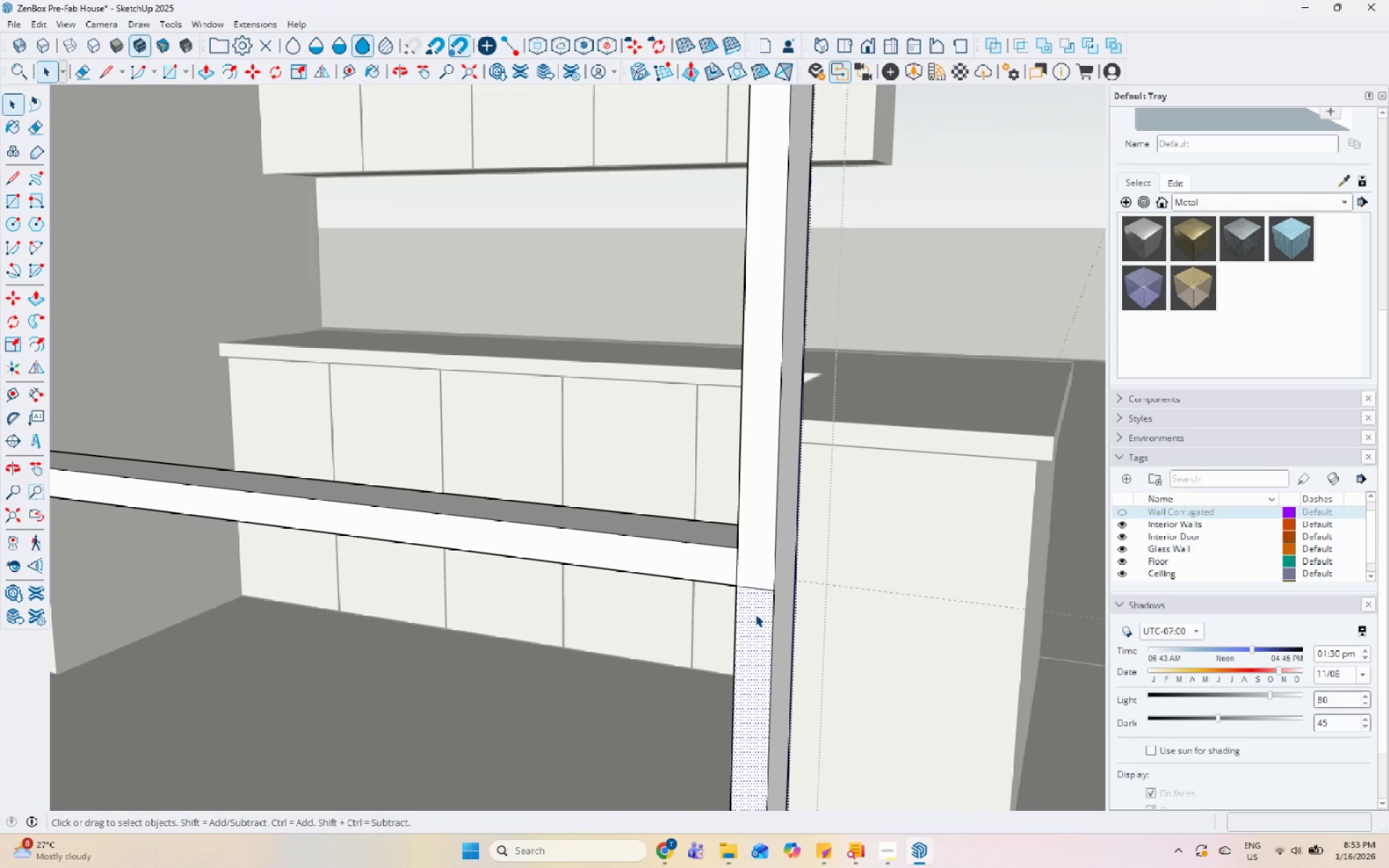 
key(P)
 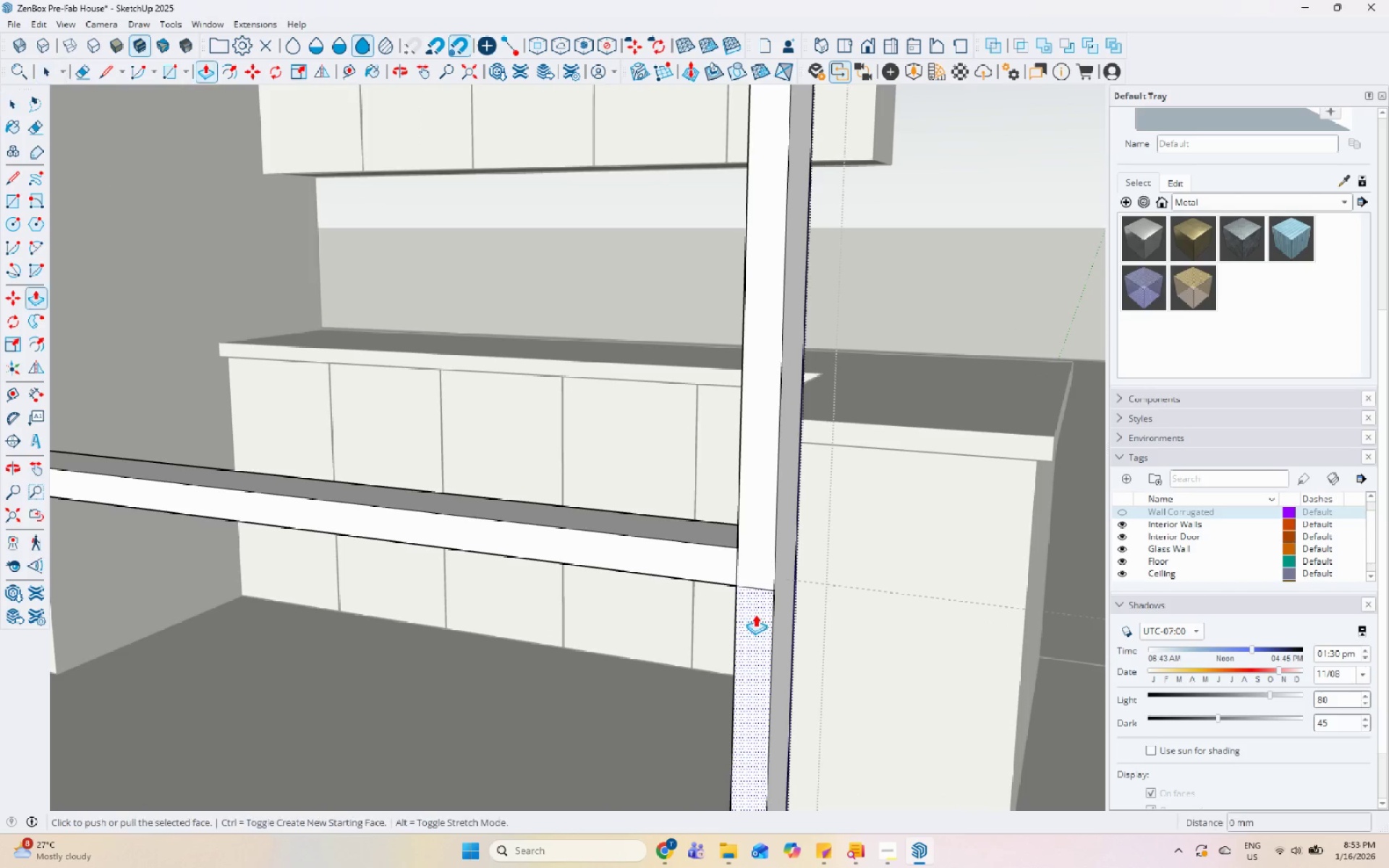 
left_click([755, 614])
 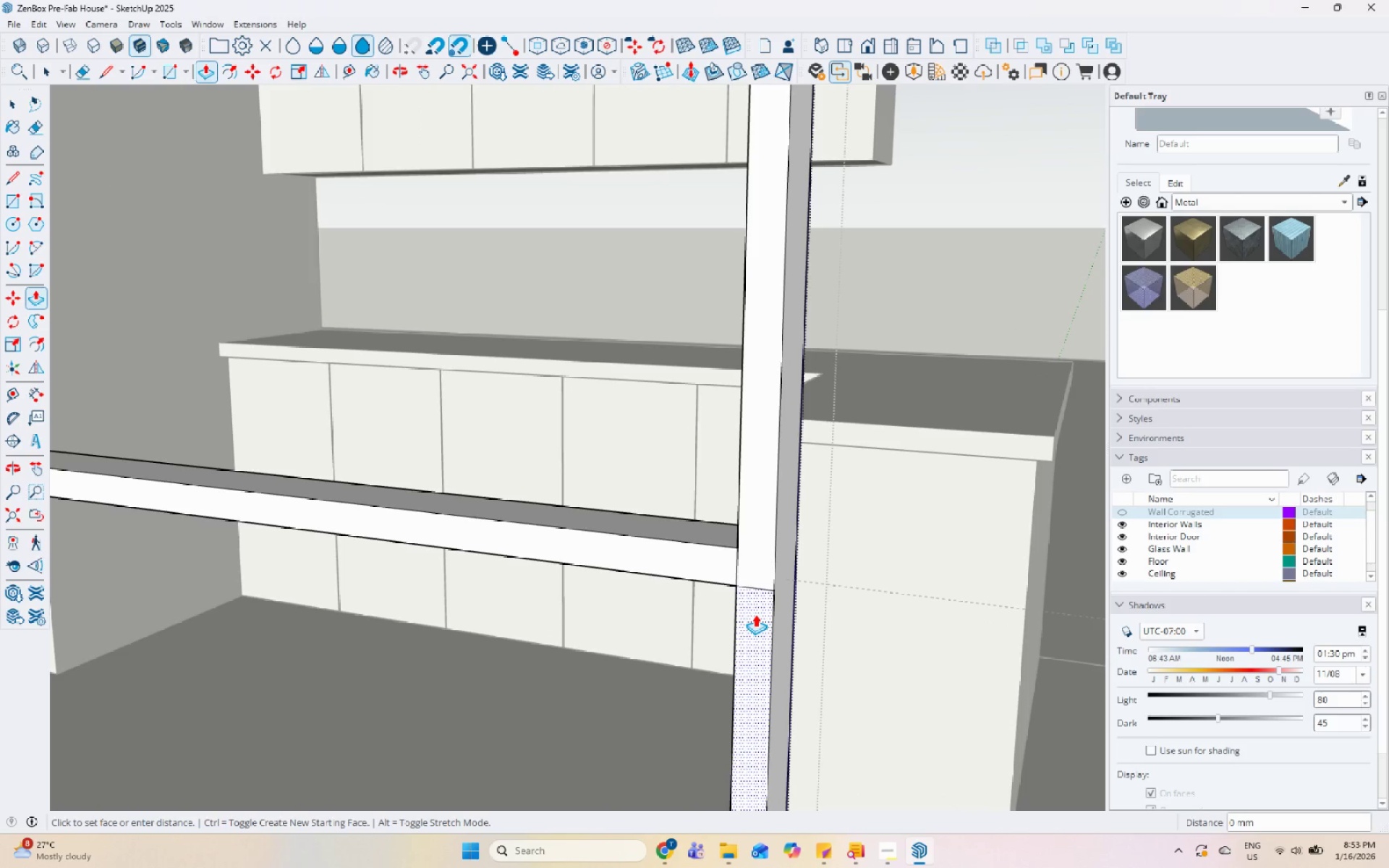 
double_click([755, 614])
 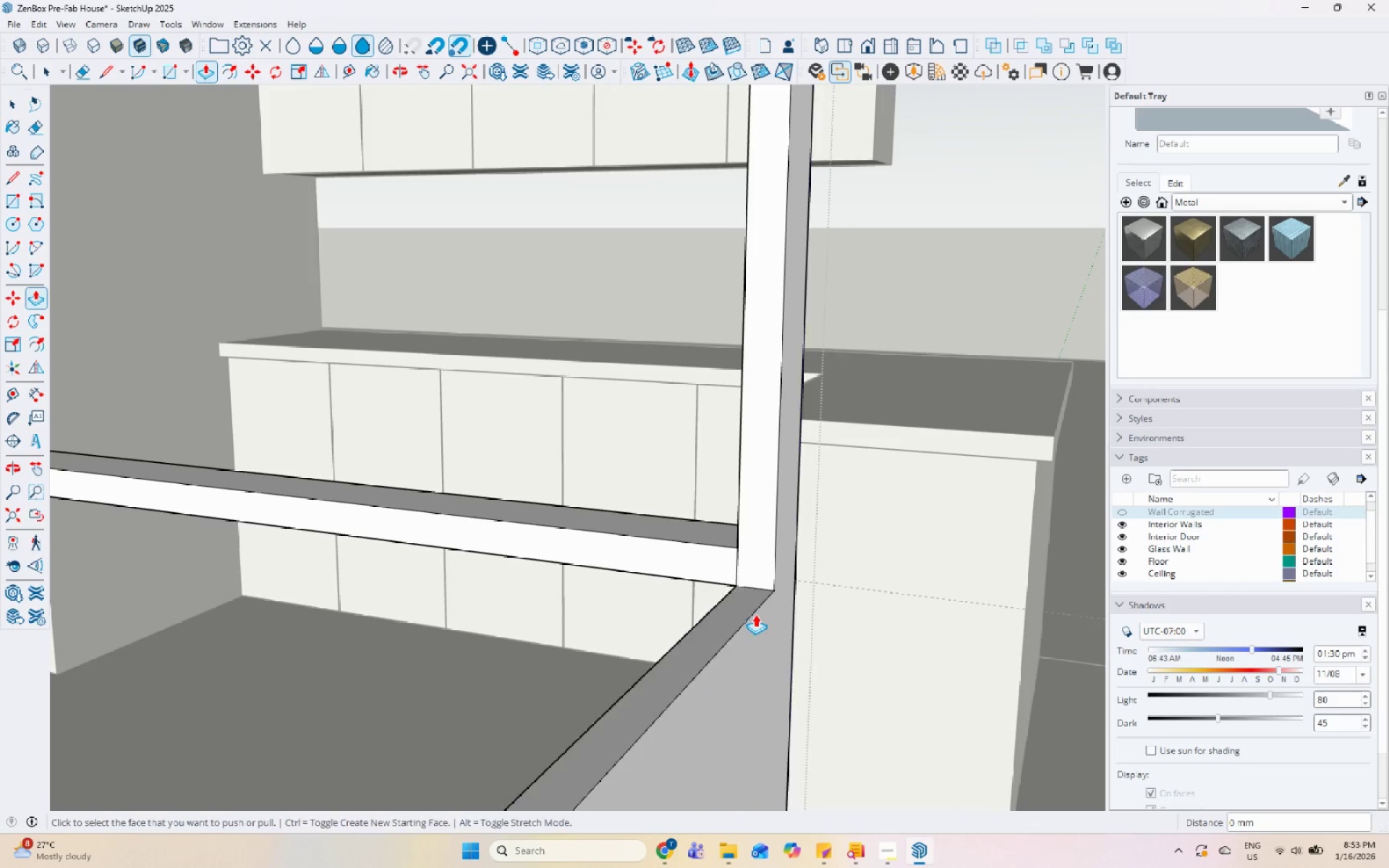 
triple_click([755, 614])
 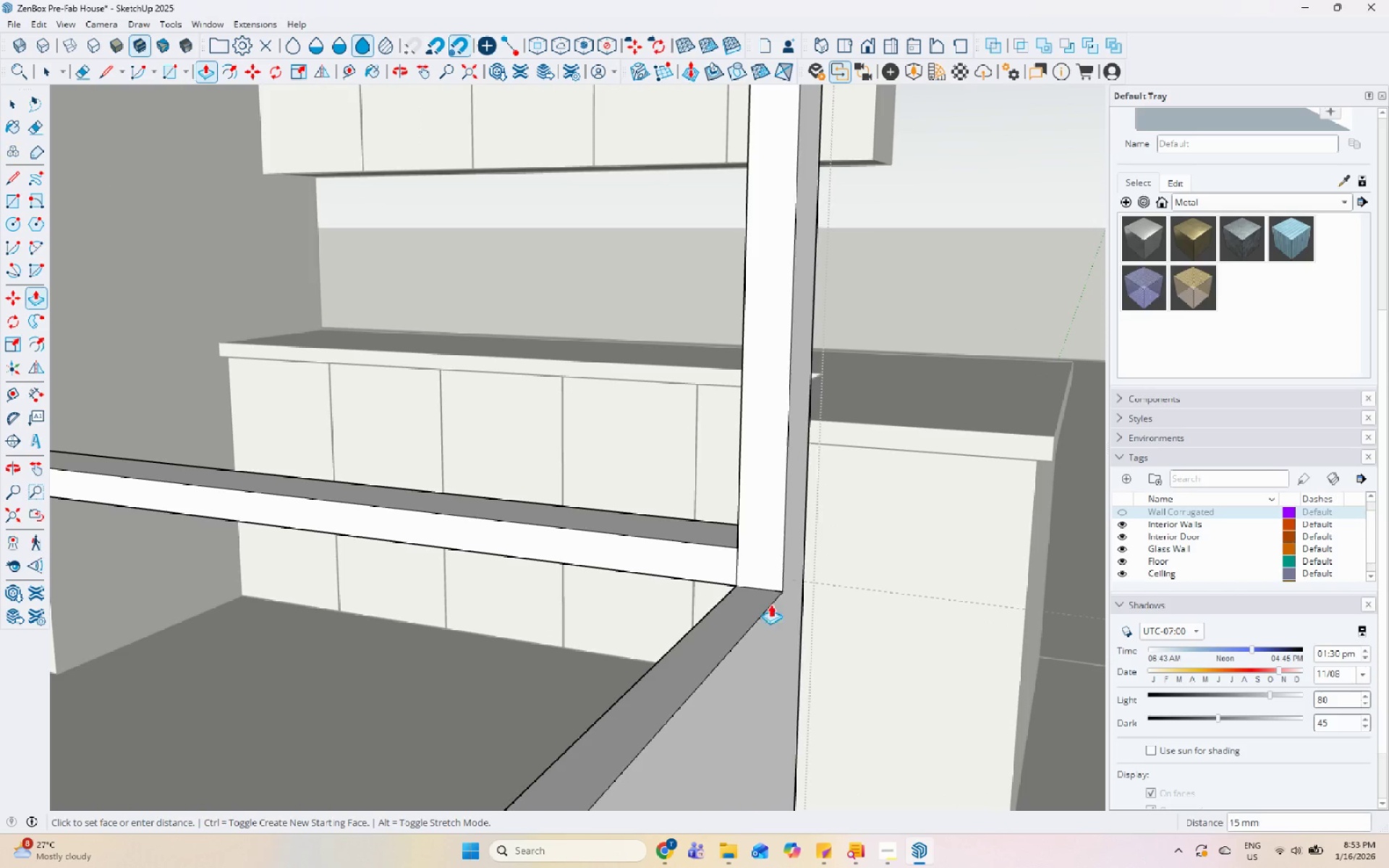 
key(Control+Z)
 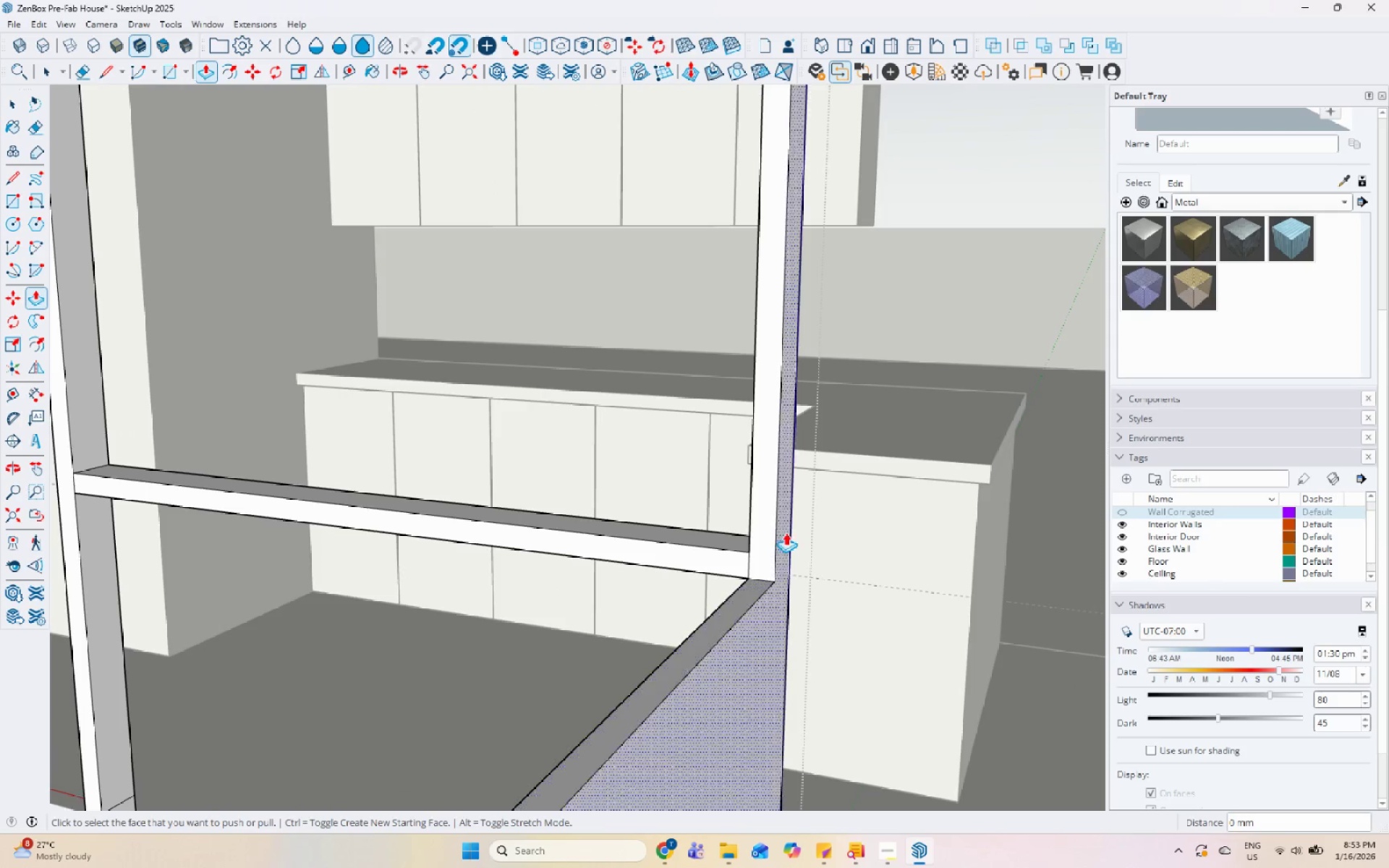 
scroll: coordinate [796, 510], scroll_direction: down, amount: 5.0
 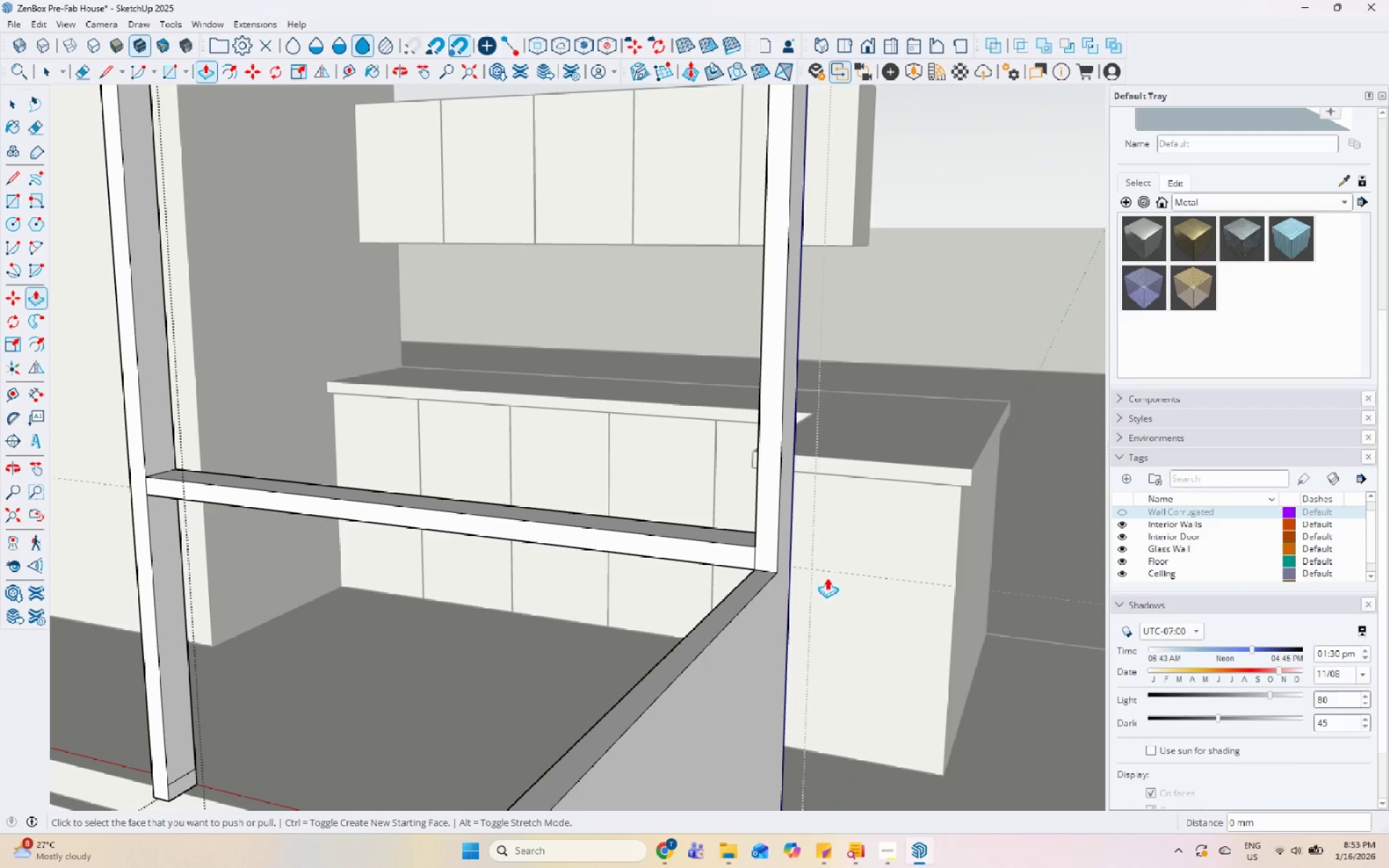 
key(Control+Z)
 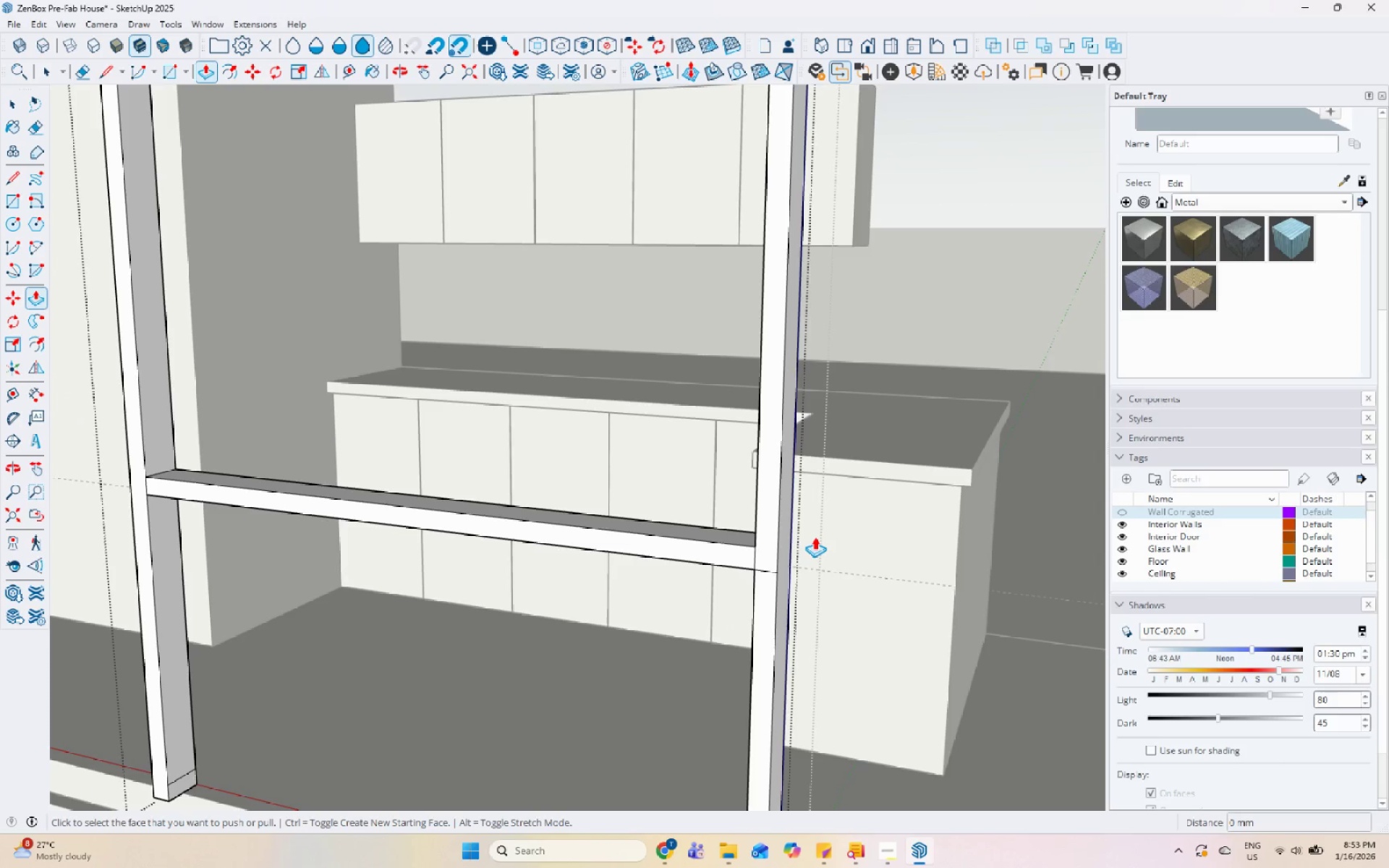 
left_click([763, 616])
 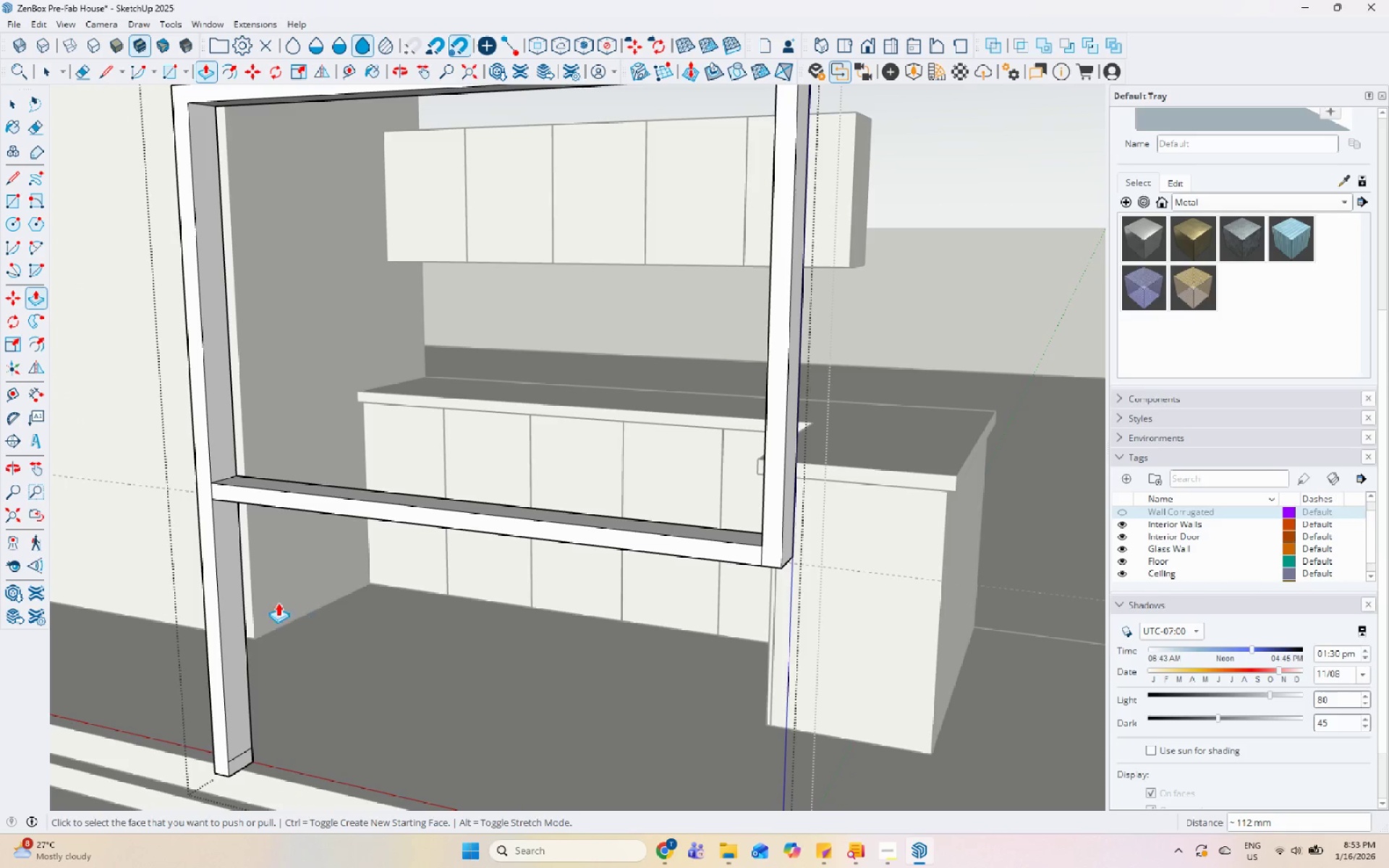 
scroll: coordinate [810, 539], scroll_direction: down, amount: 1.0
 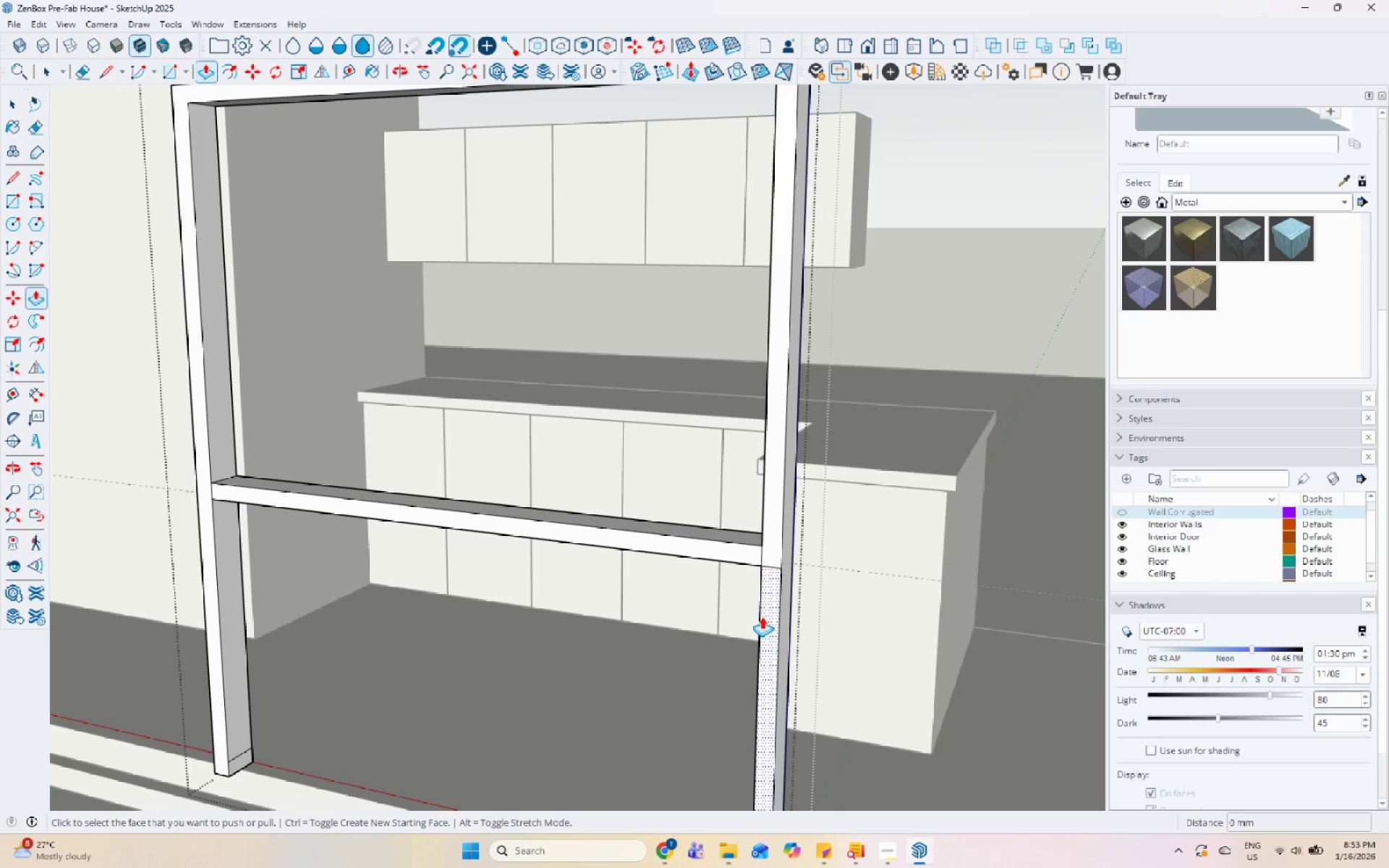 
left_click([208, 568])
 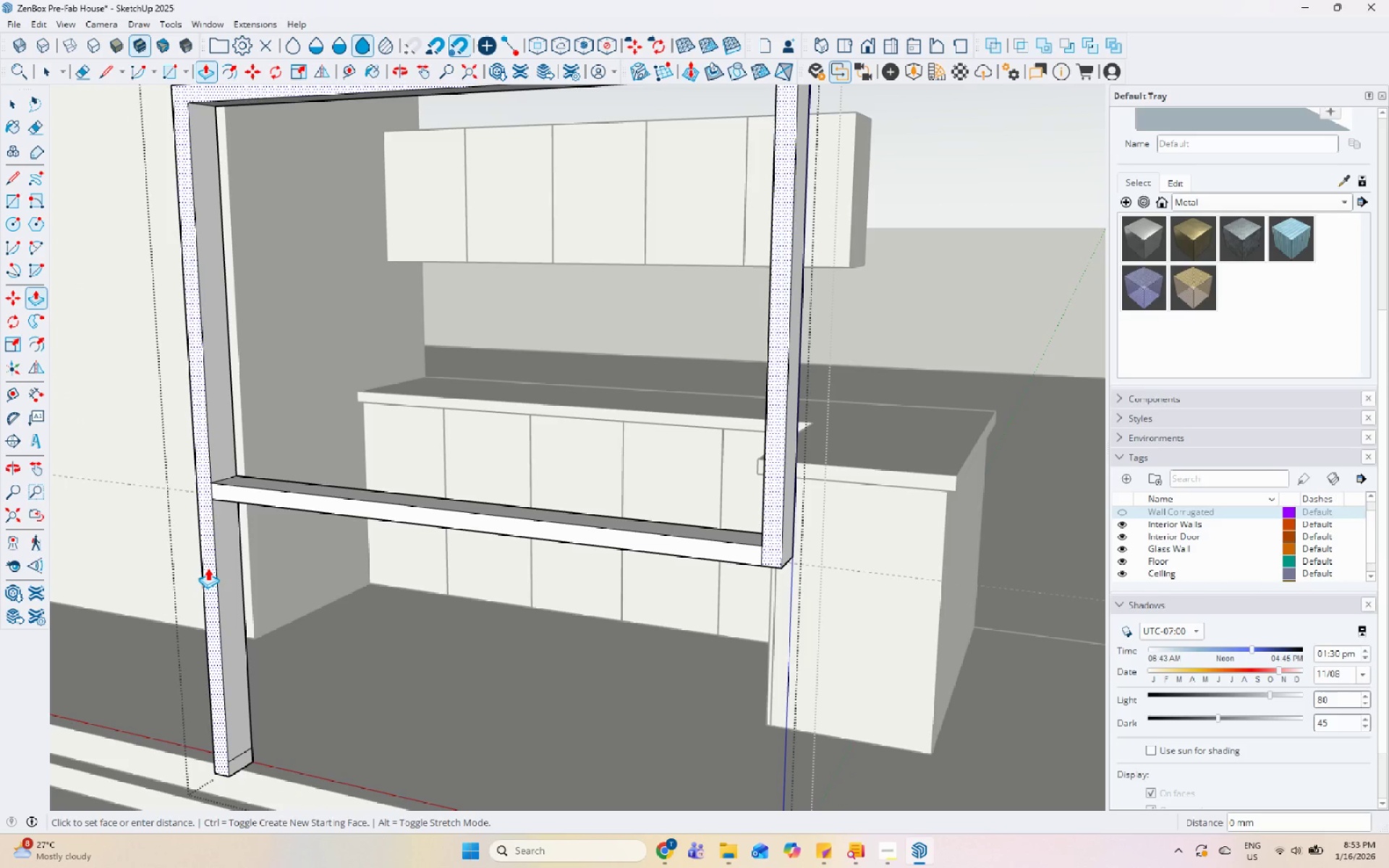 
key(Space)
 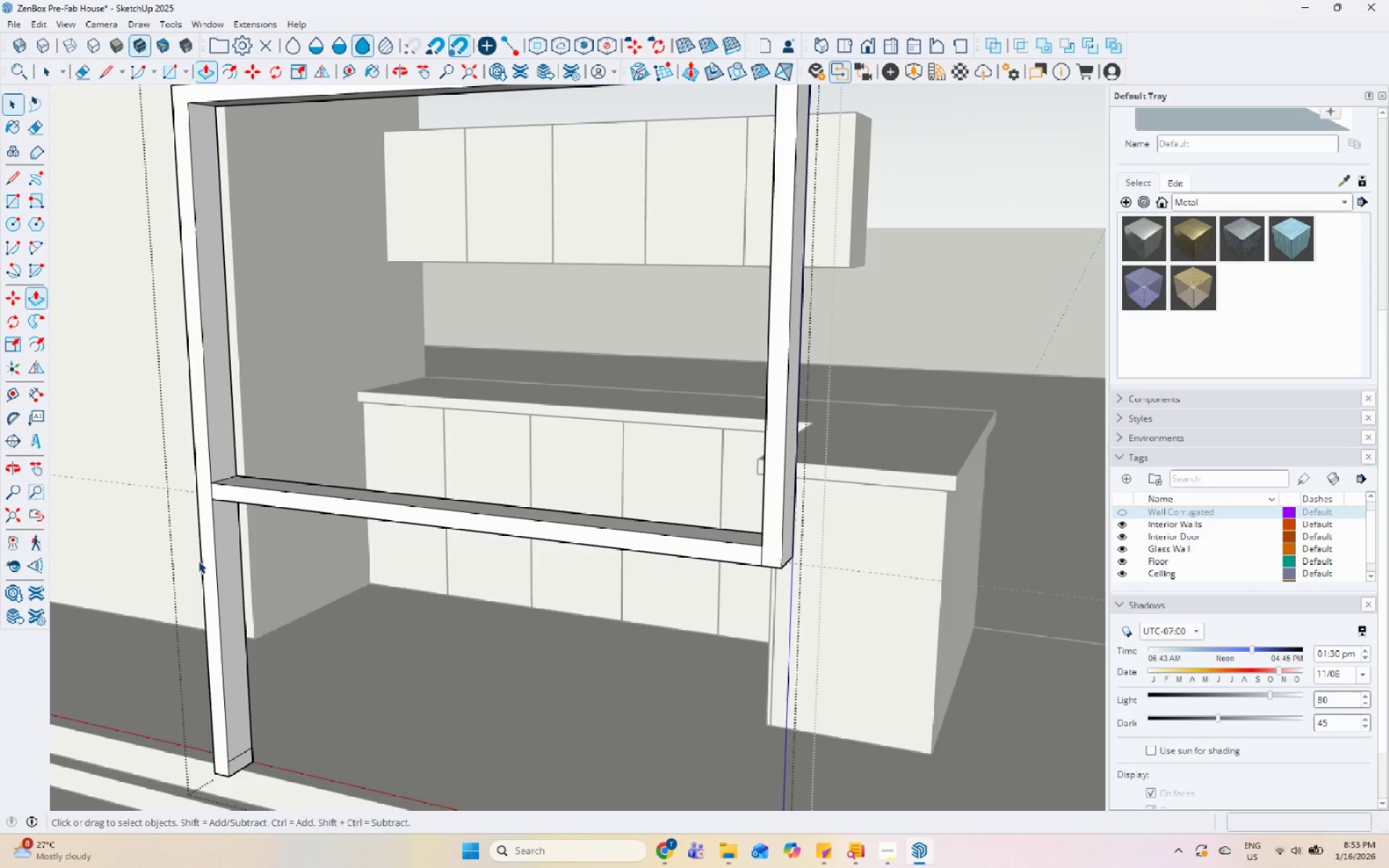 
scroll: coordinate [242, 506], scroll_direction: up, amount: 6.0
 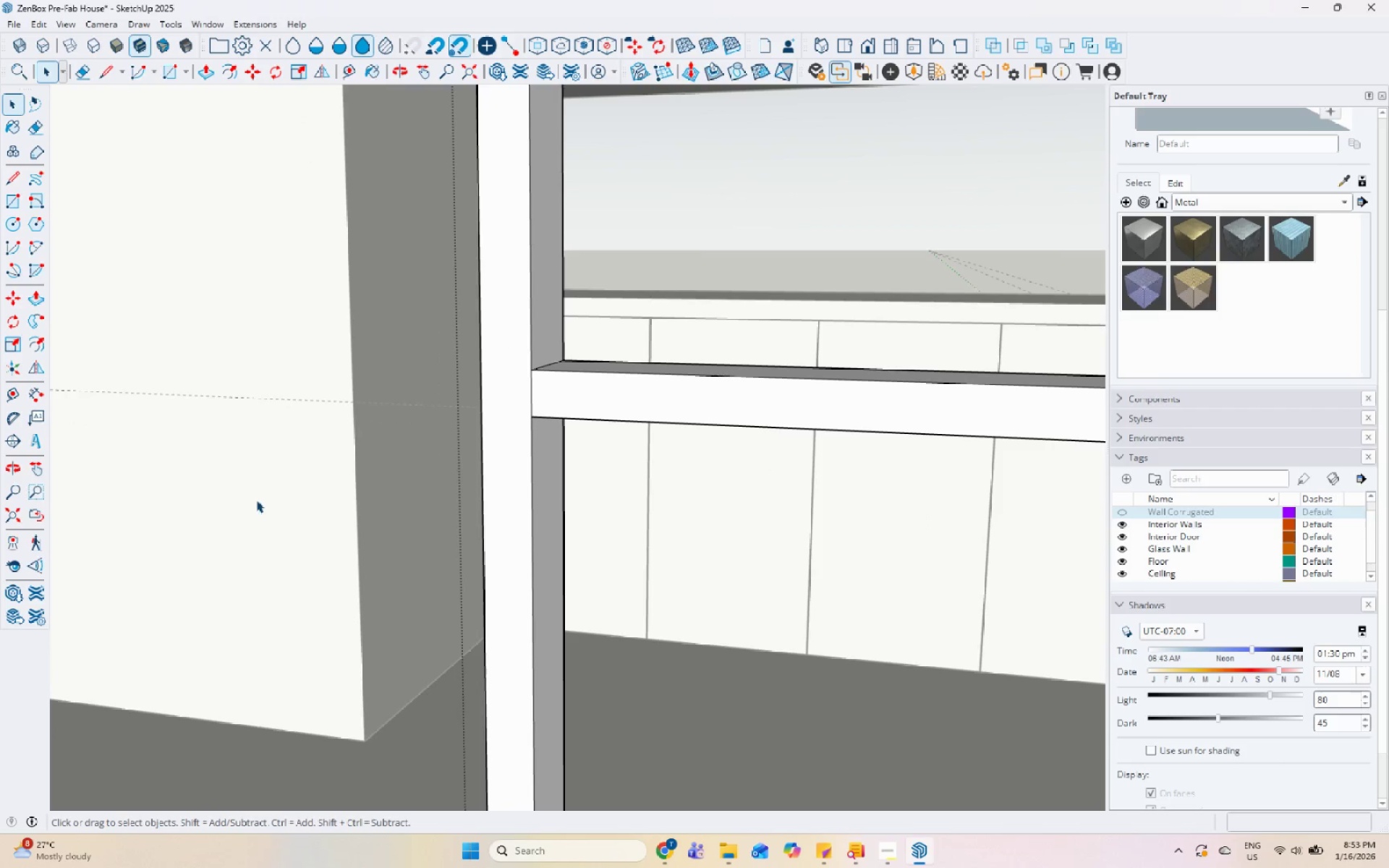 
key(L)
 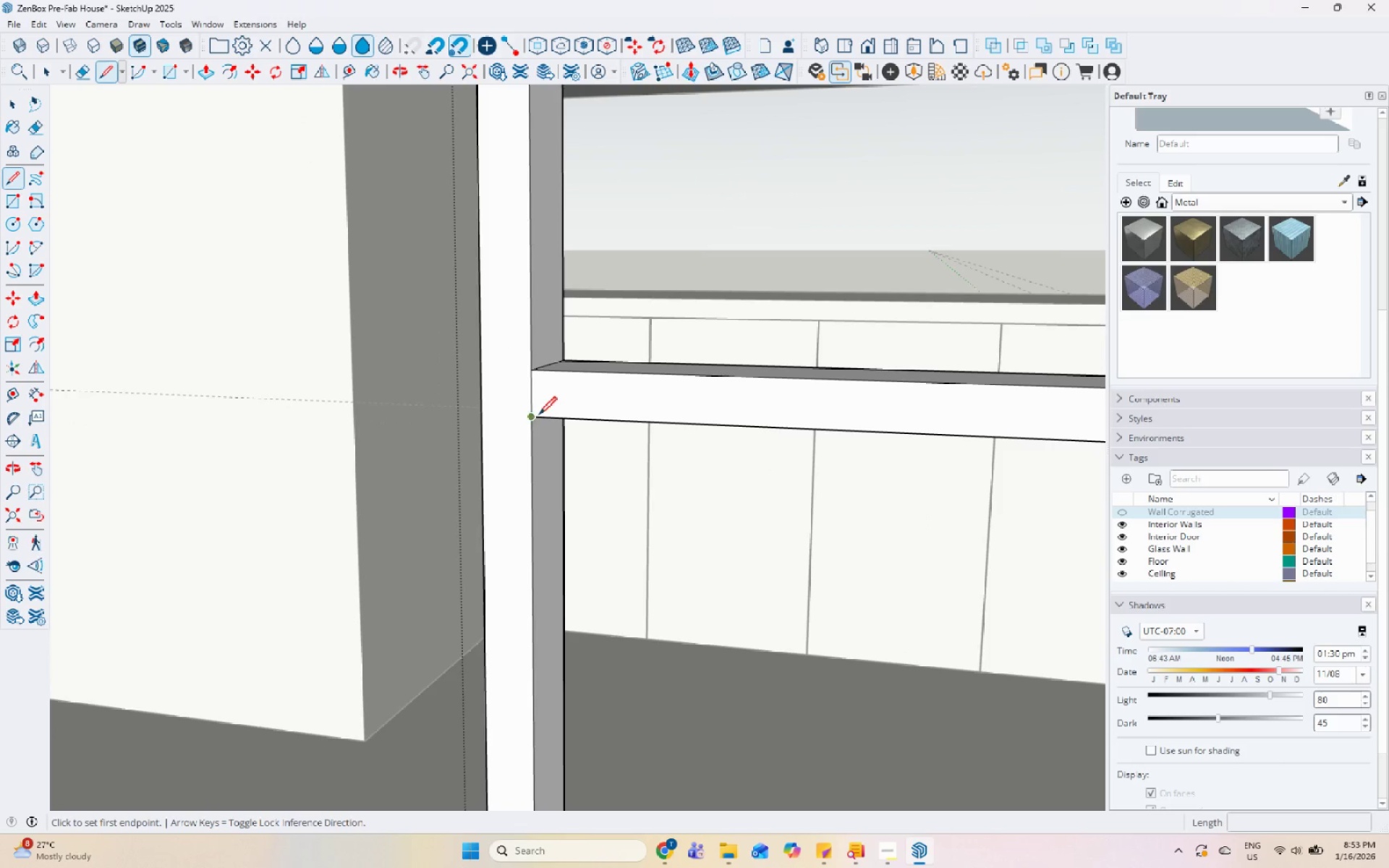 
left_click([538, 416])
 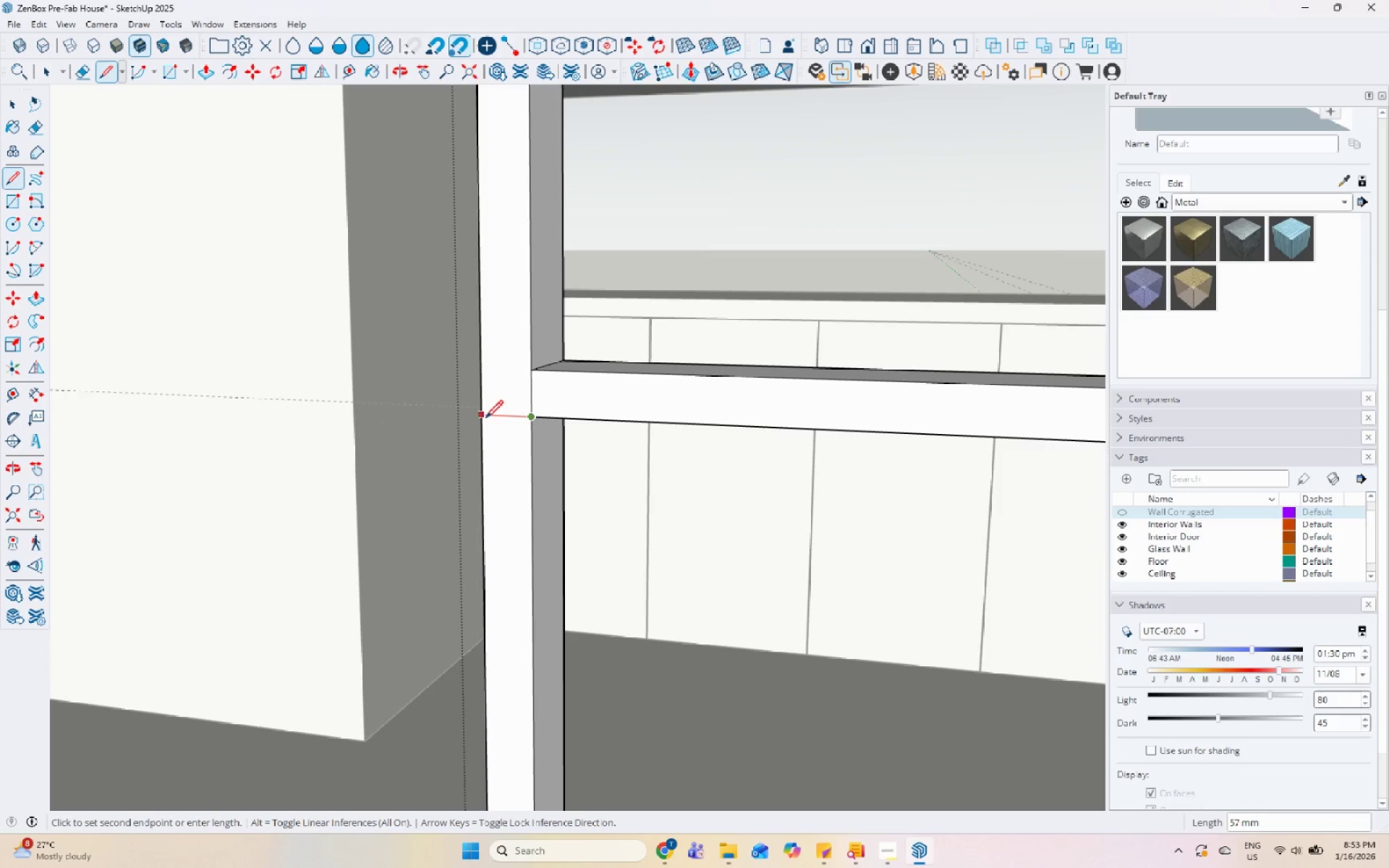 
left_click([483, 420])
 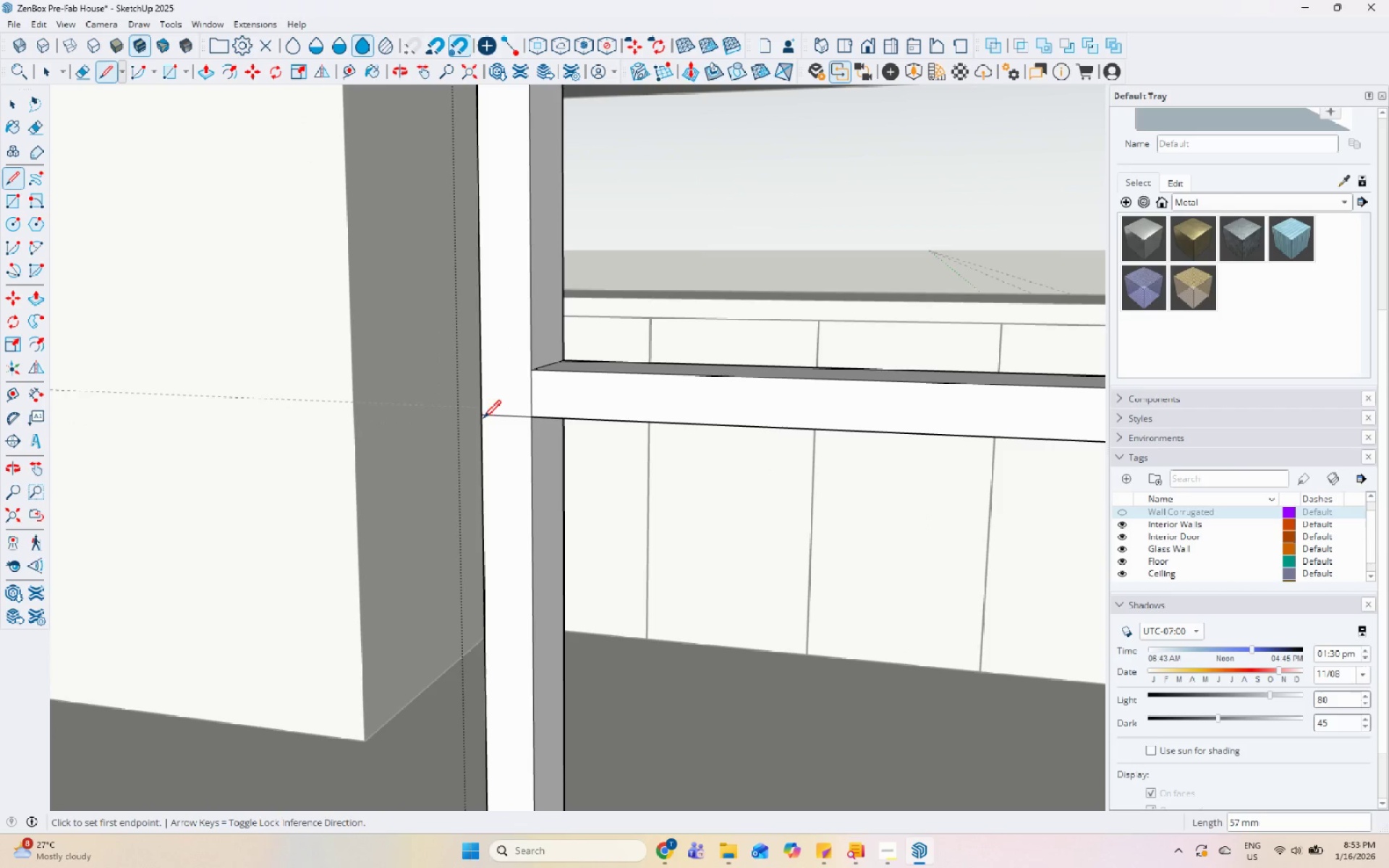 
key(Space)
 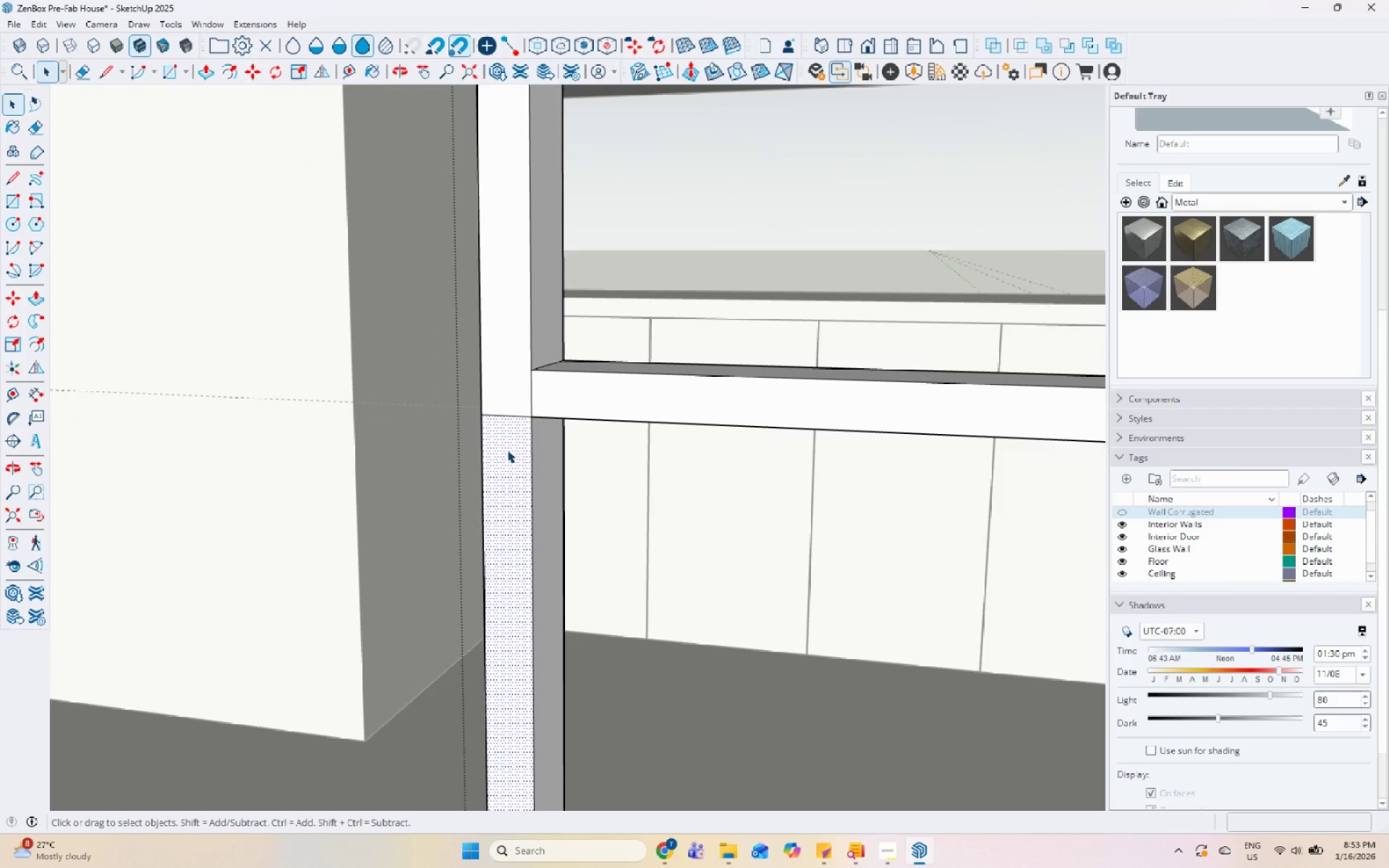 
key(P)
 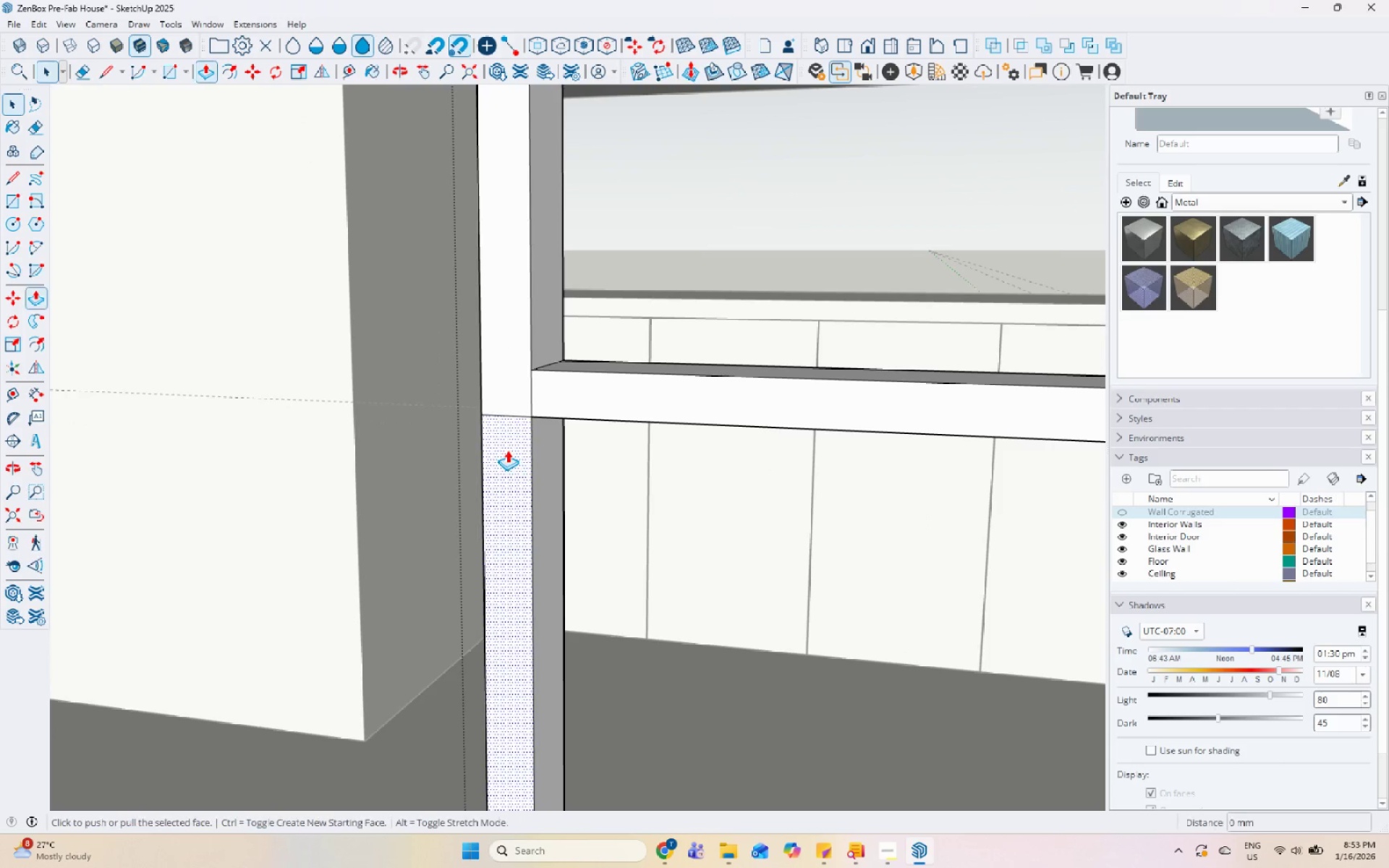 
left_click([507, 450])
 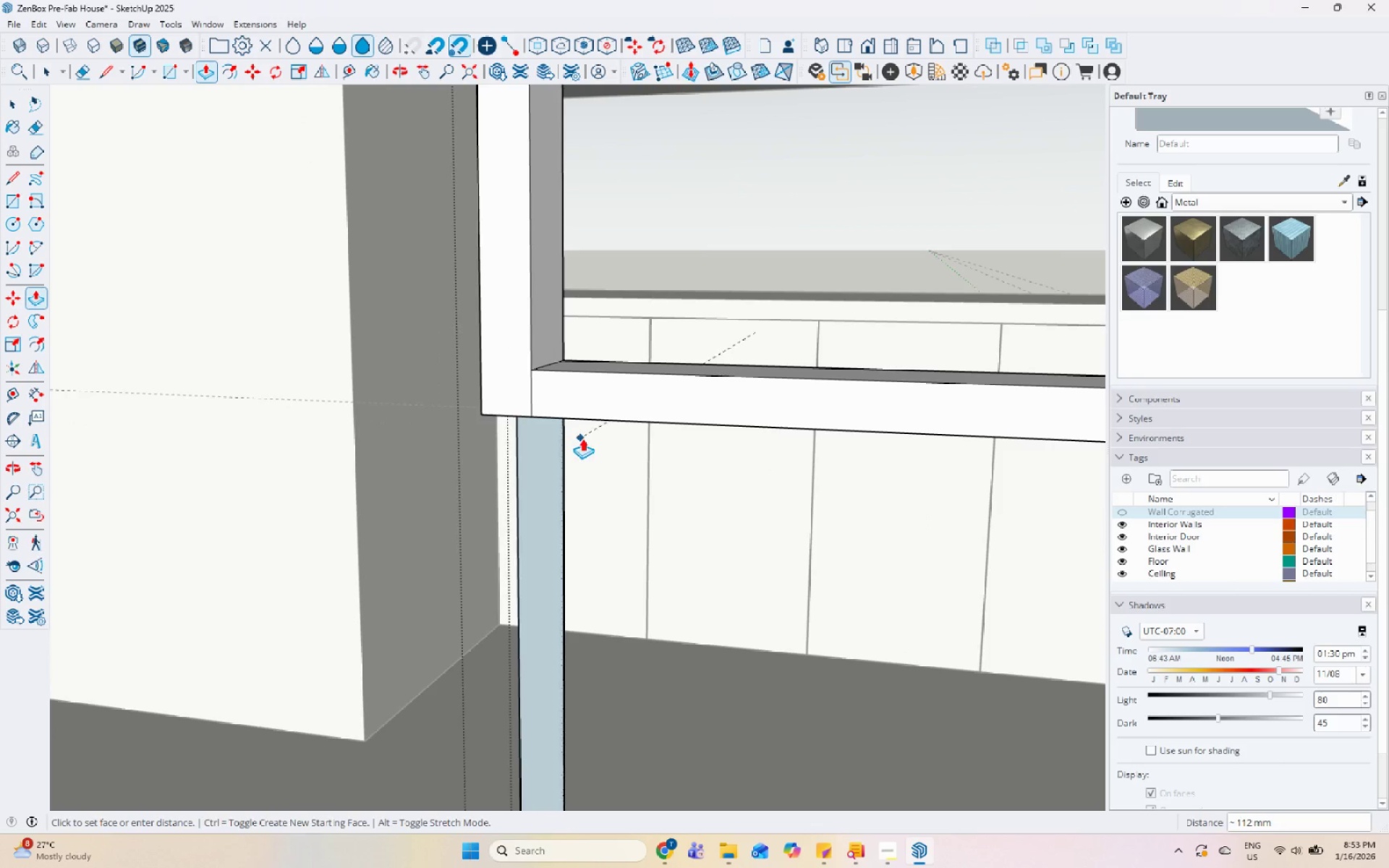 
key(Space)
 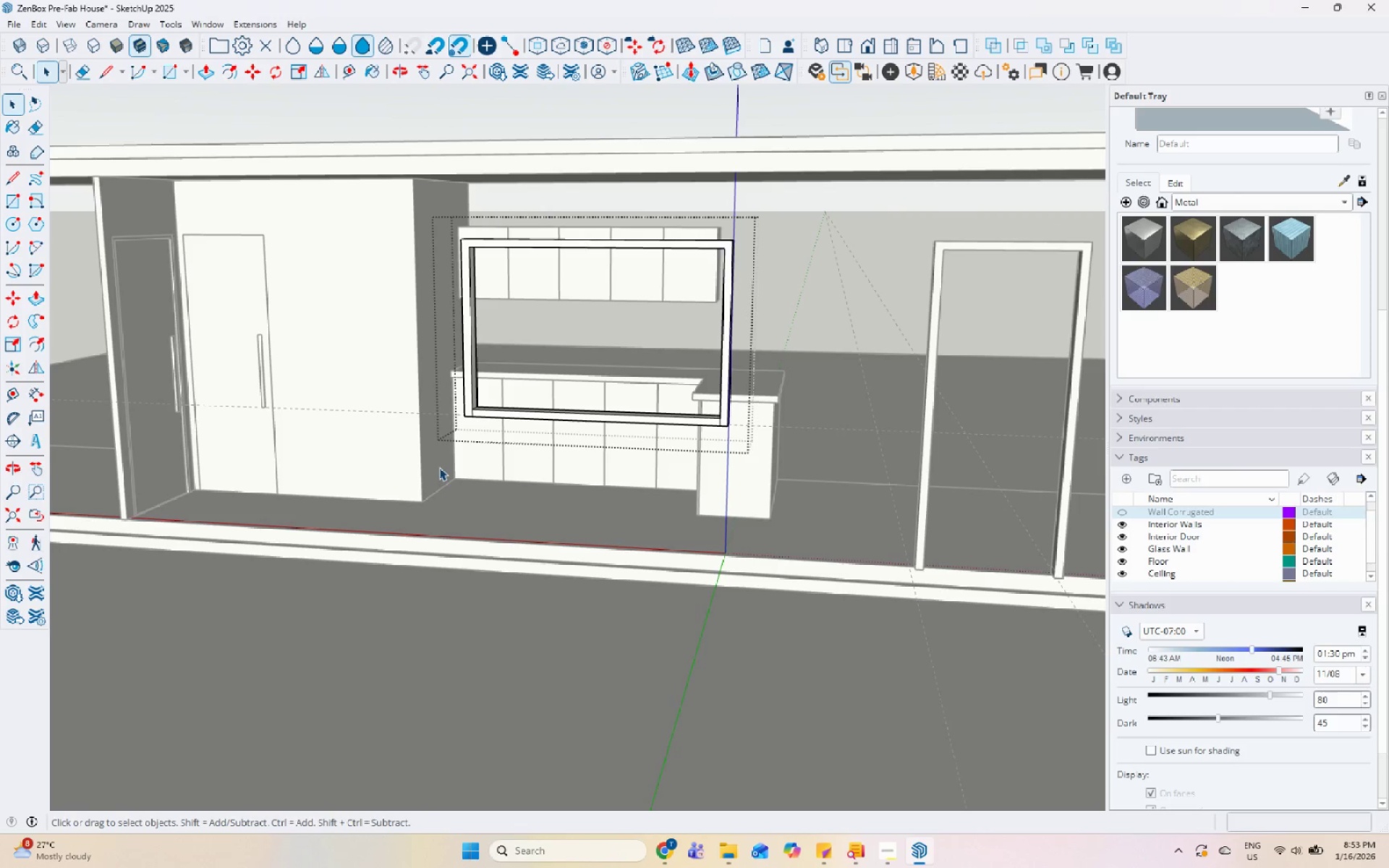 
scroll: coordinate [450, 411], scroll_direction: down, amount: 14.0
 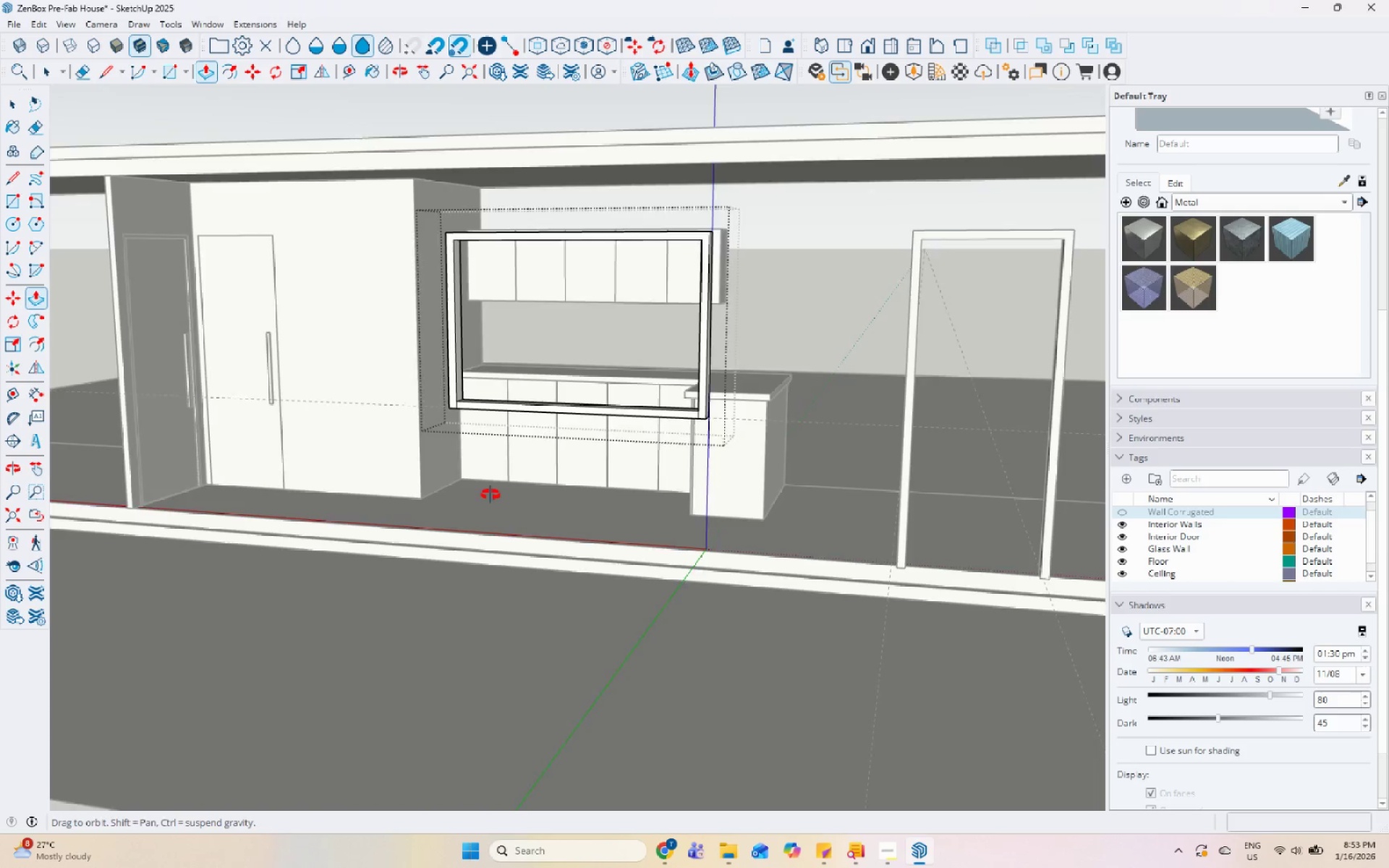 
key(Escape)
 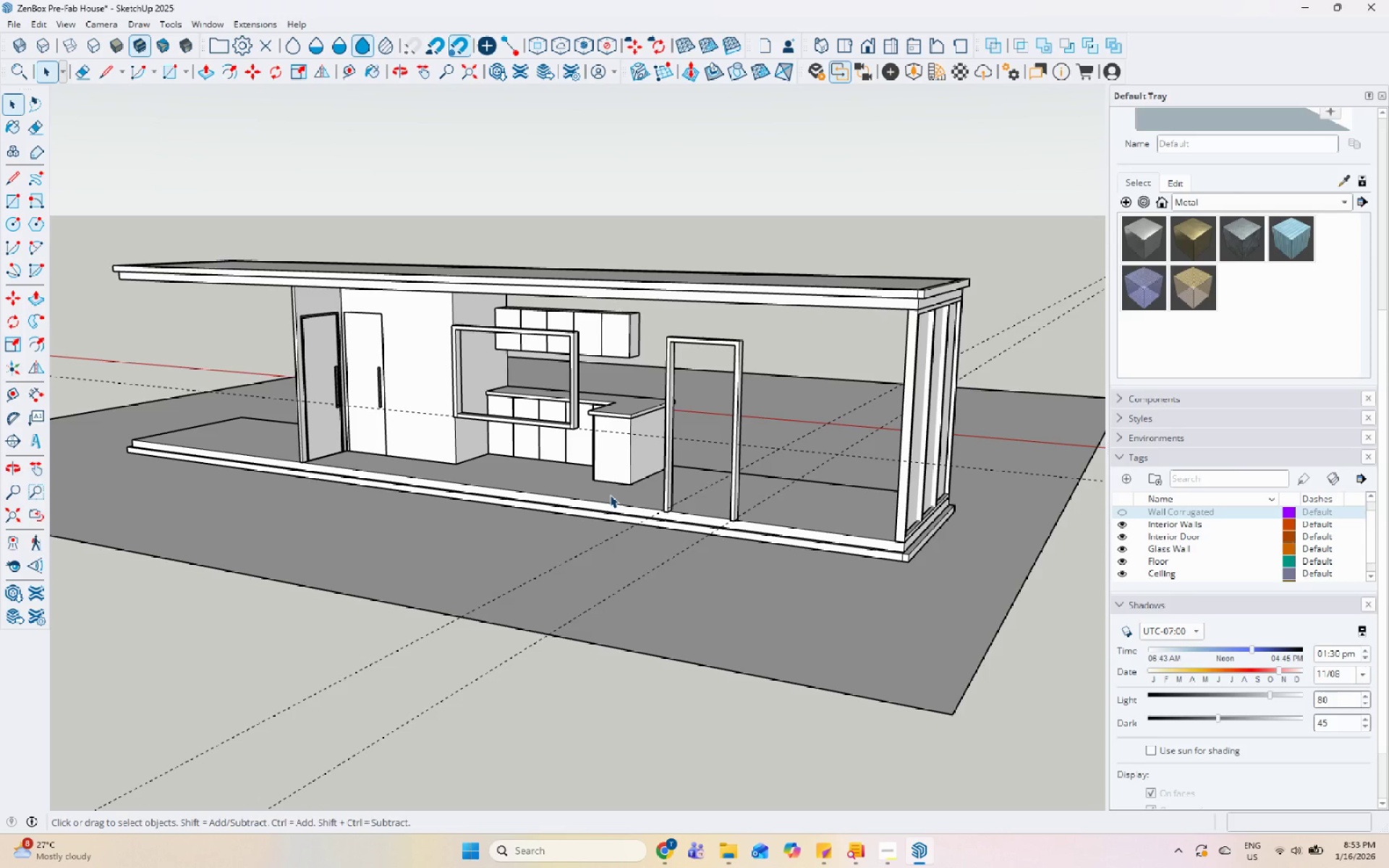 
scroll: coordinate [412, 448], scroll_direction: down, amount: 6.0
 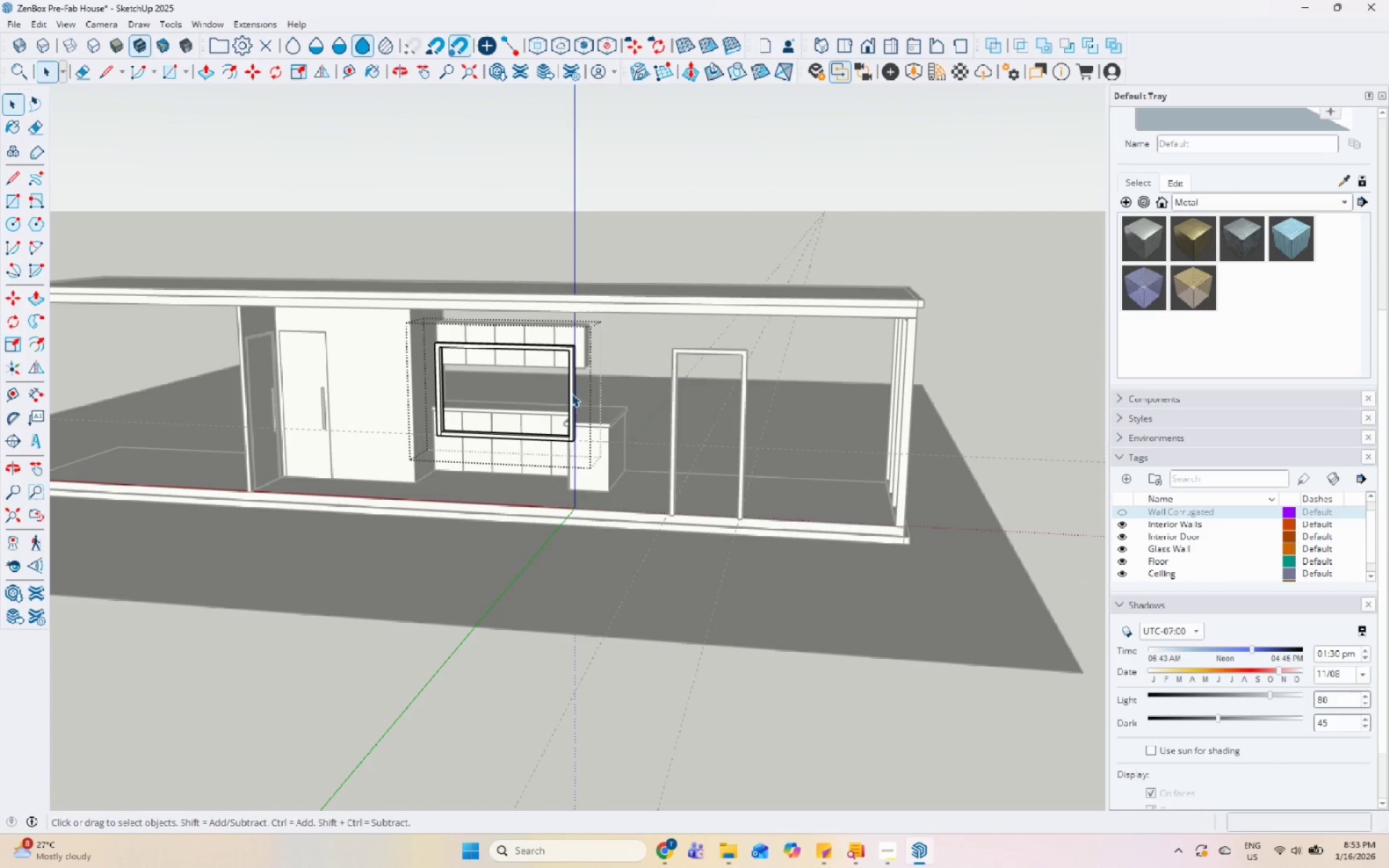 
wait(24.54)
 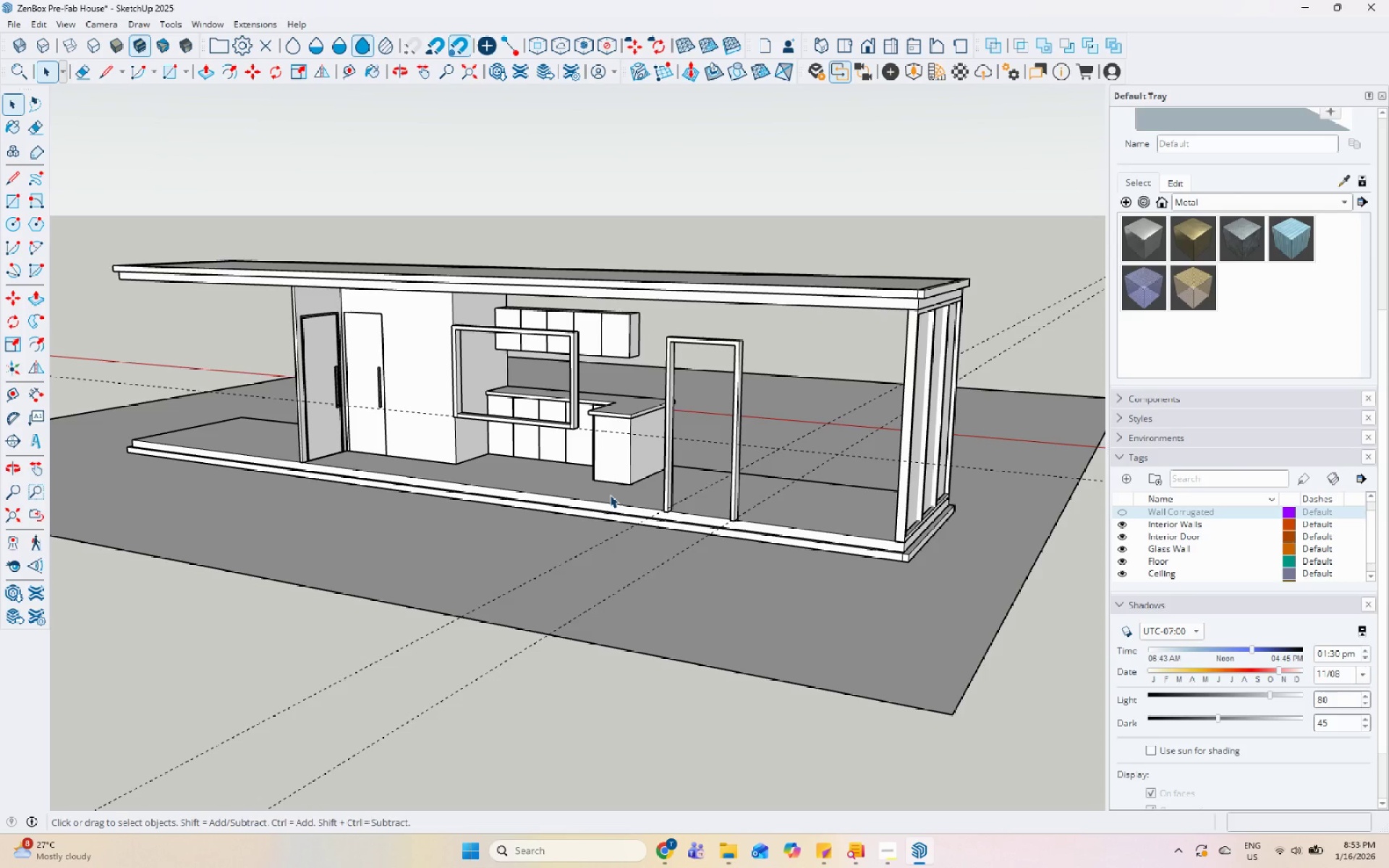 
scroll: coordinate [462, 343], scroll_direction: up, amount: 4.0
 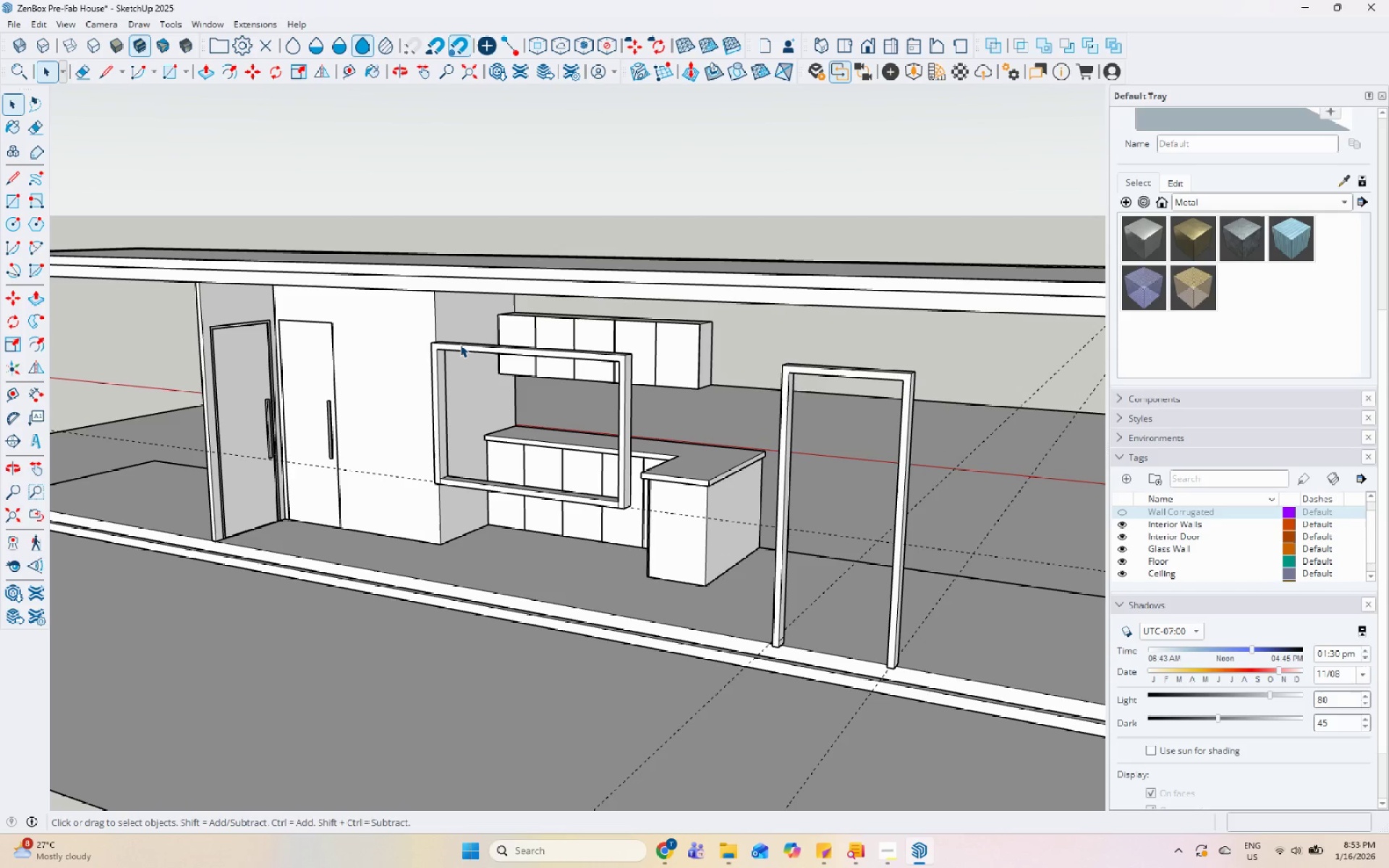 
double_click([460, 344])
 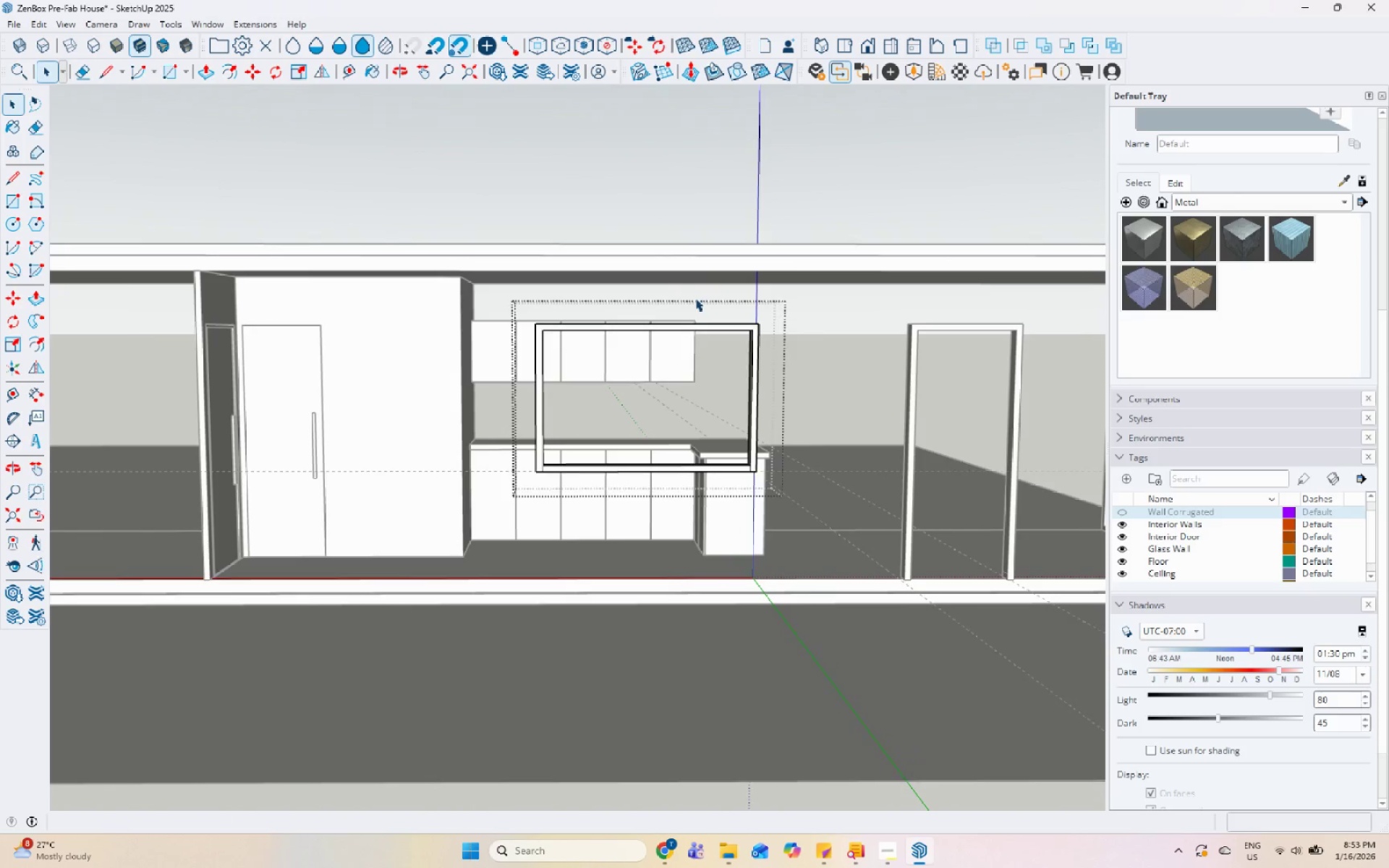 
left_click_drag(start_coordinate=[498, 271], to_coordinate=[611, 543])
 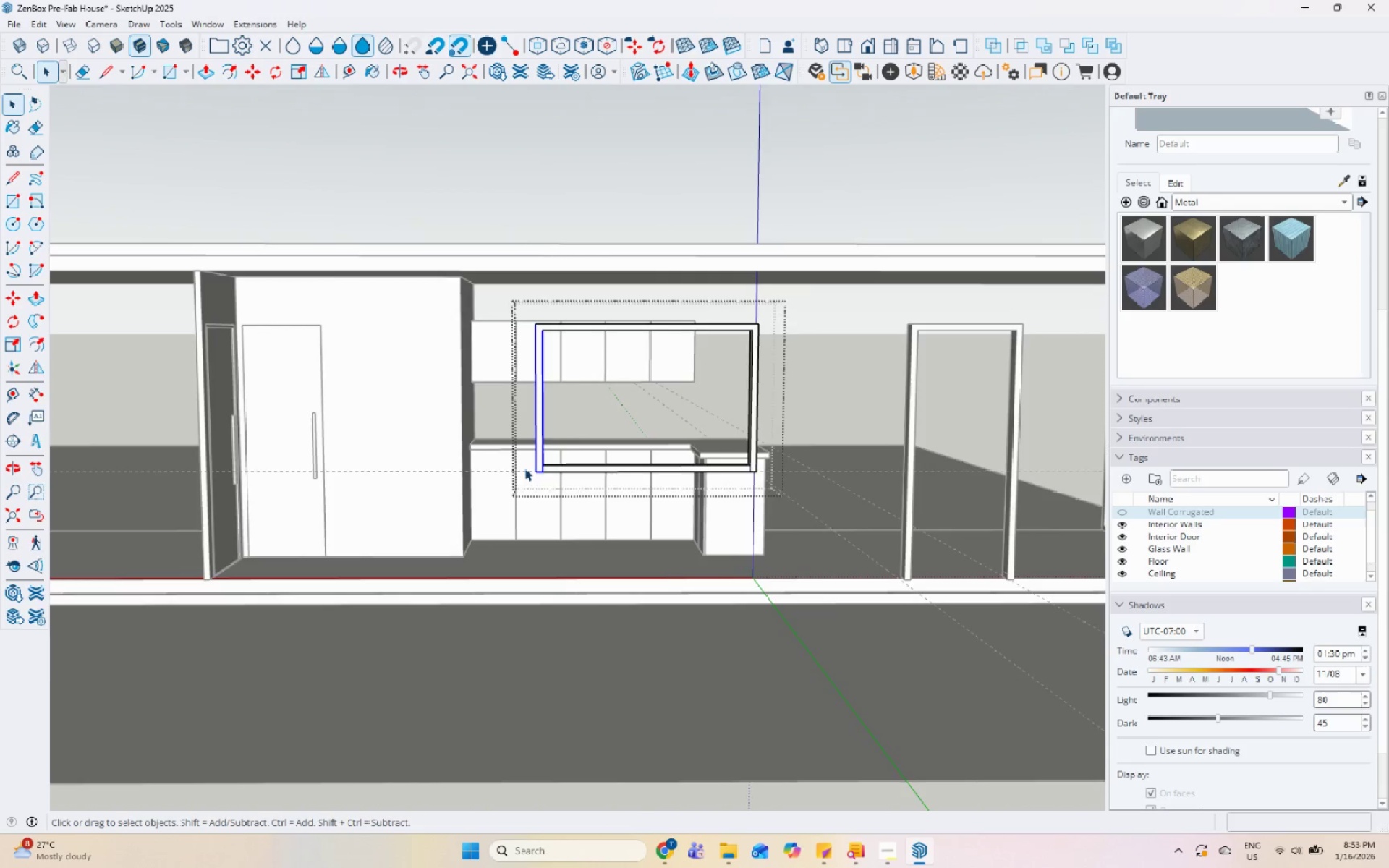 
scroll: coordinate [619, 516], scroll_direction: up, amount: 6.0
 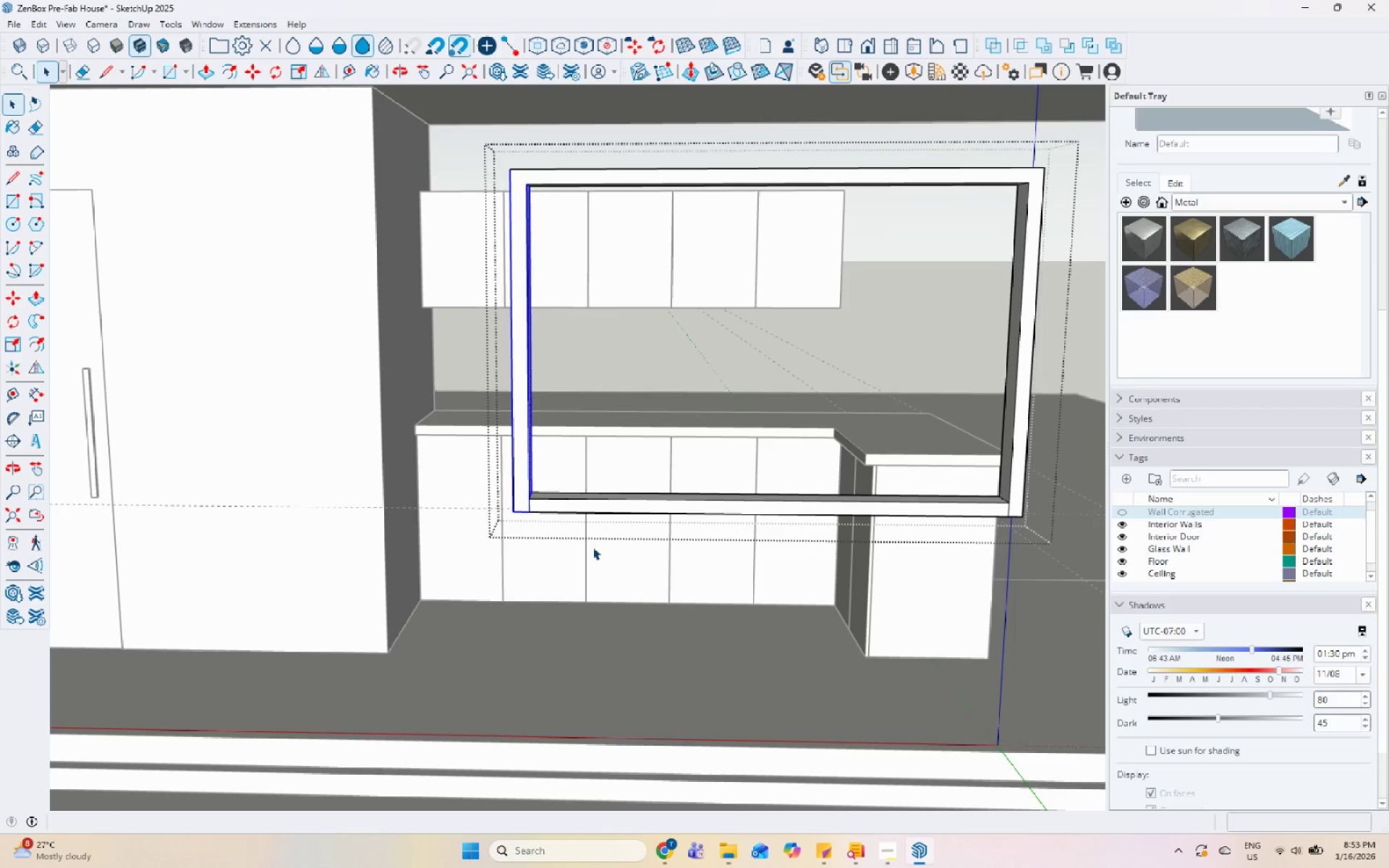 
key(M)
 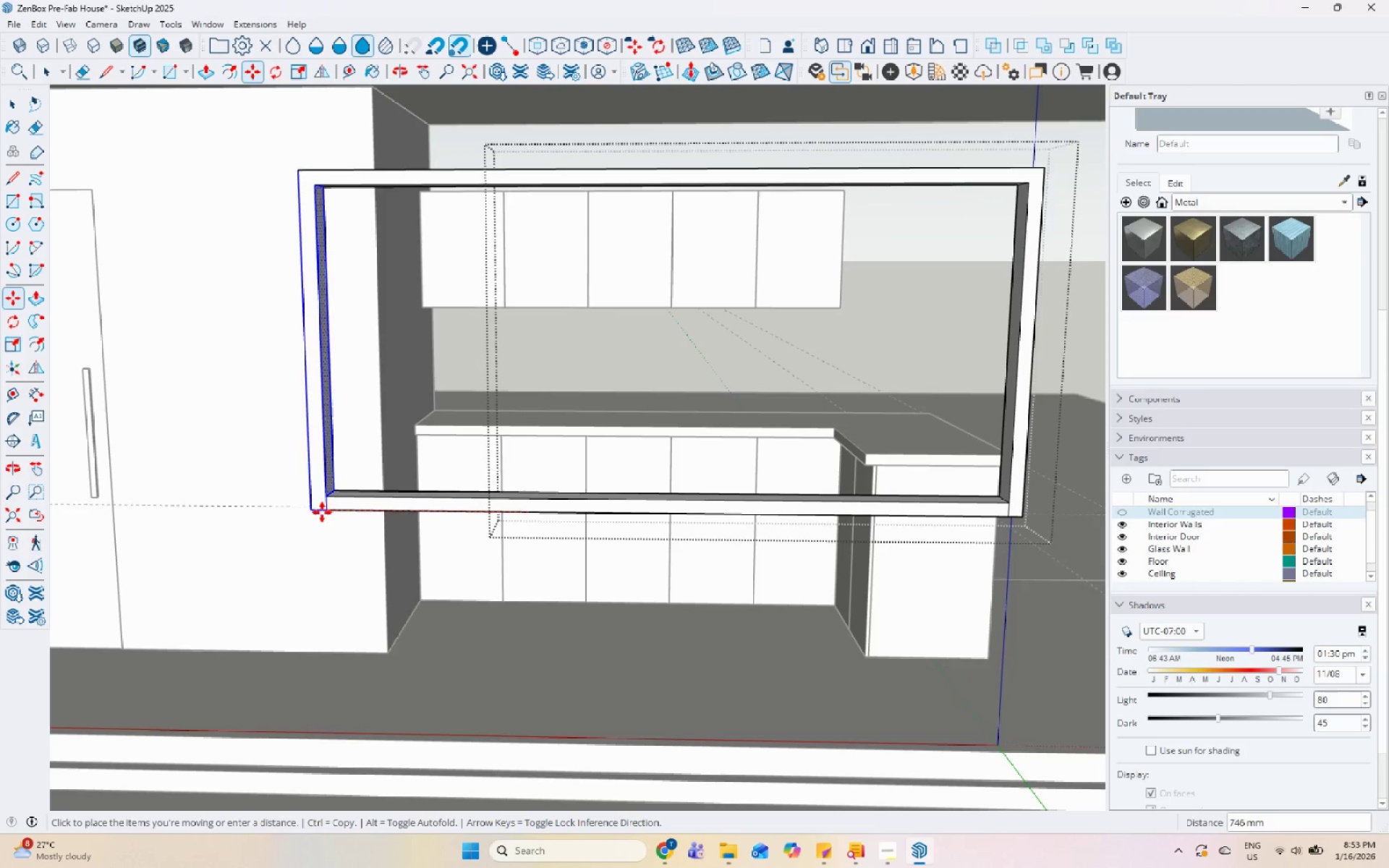 
scroll: coordinate [284, 504], scroll_direction: down, amount: 6.0
 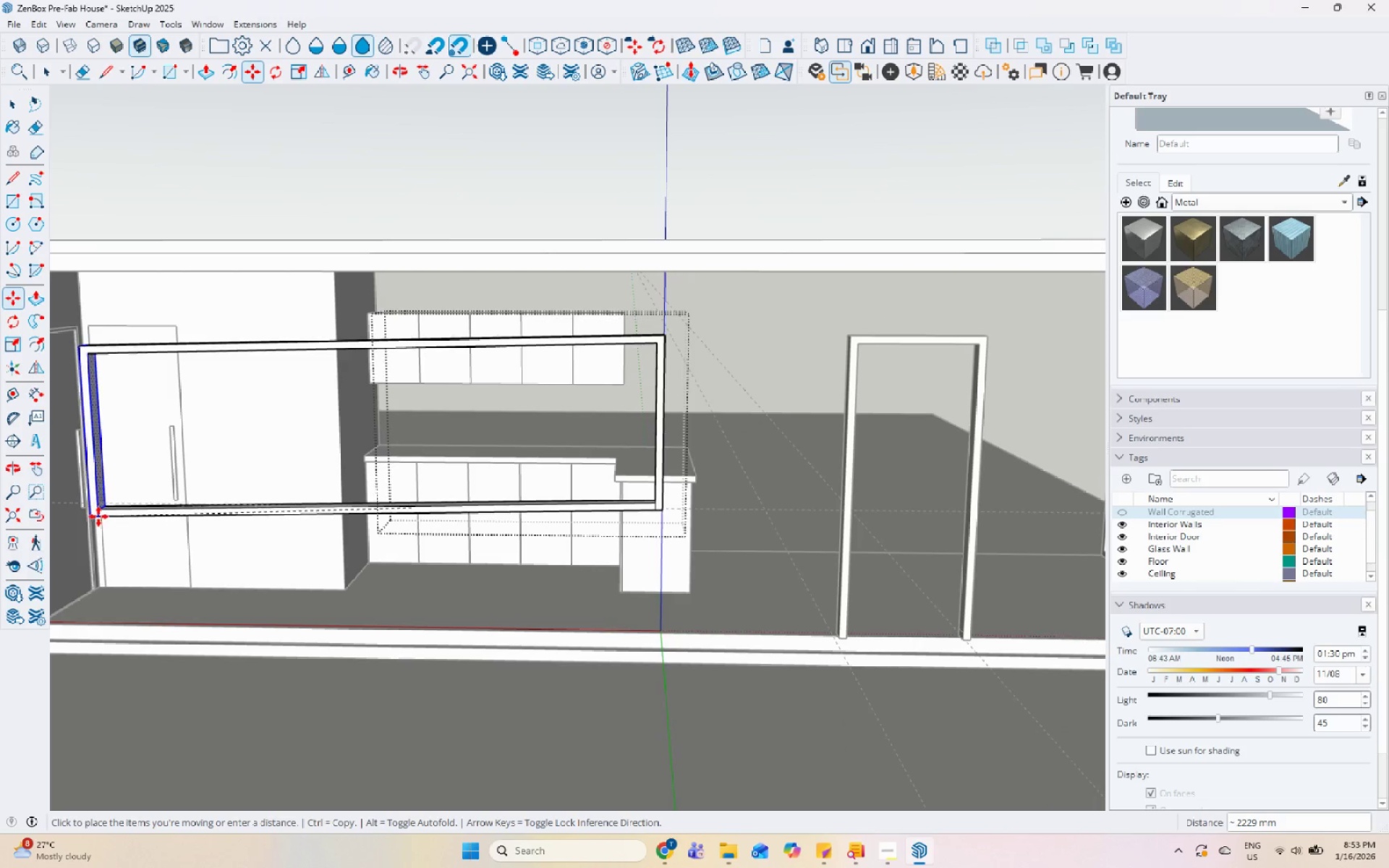 
scroll: coordinate [108, 509], scroll_direction: up, amount: 5.0
 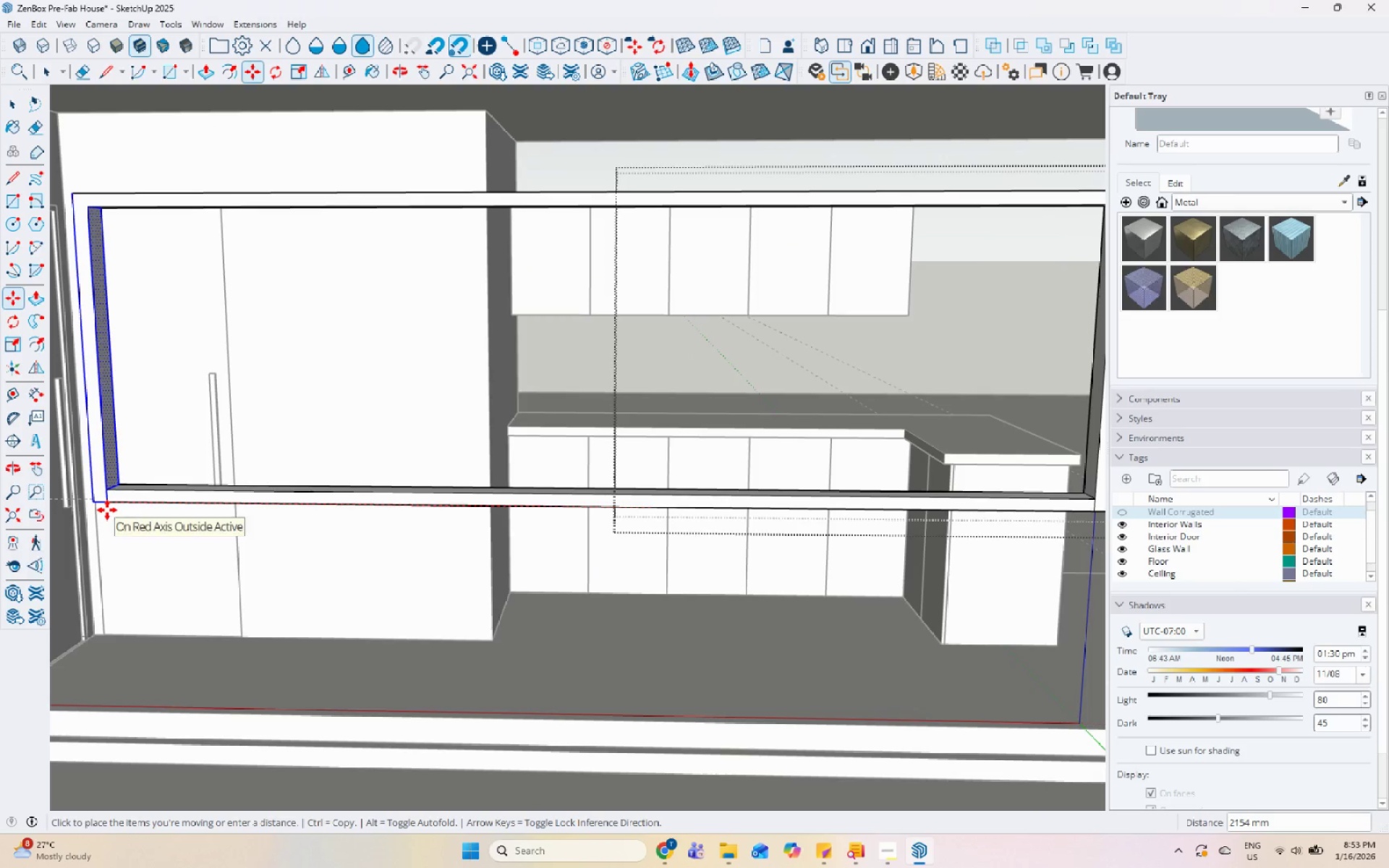 
scroll: coordinate [106, 511], scroll_direction: down, amount: 4.0
 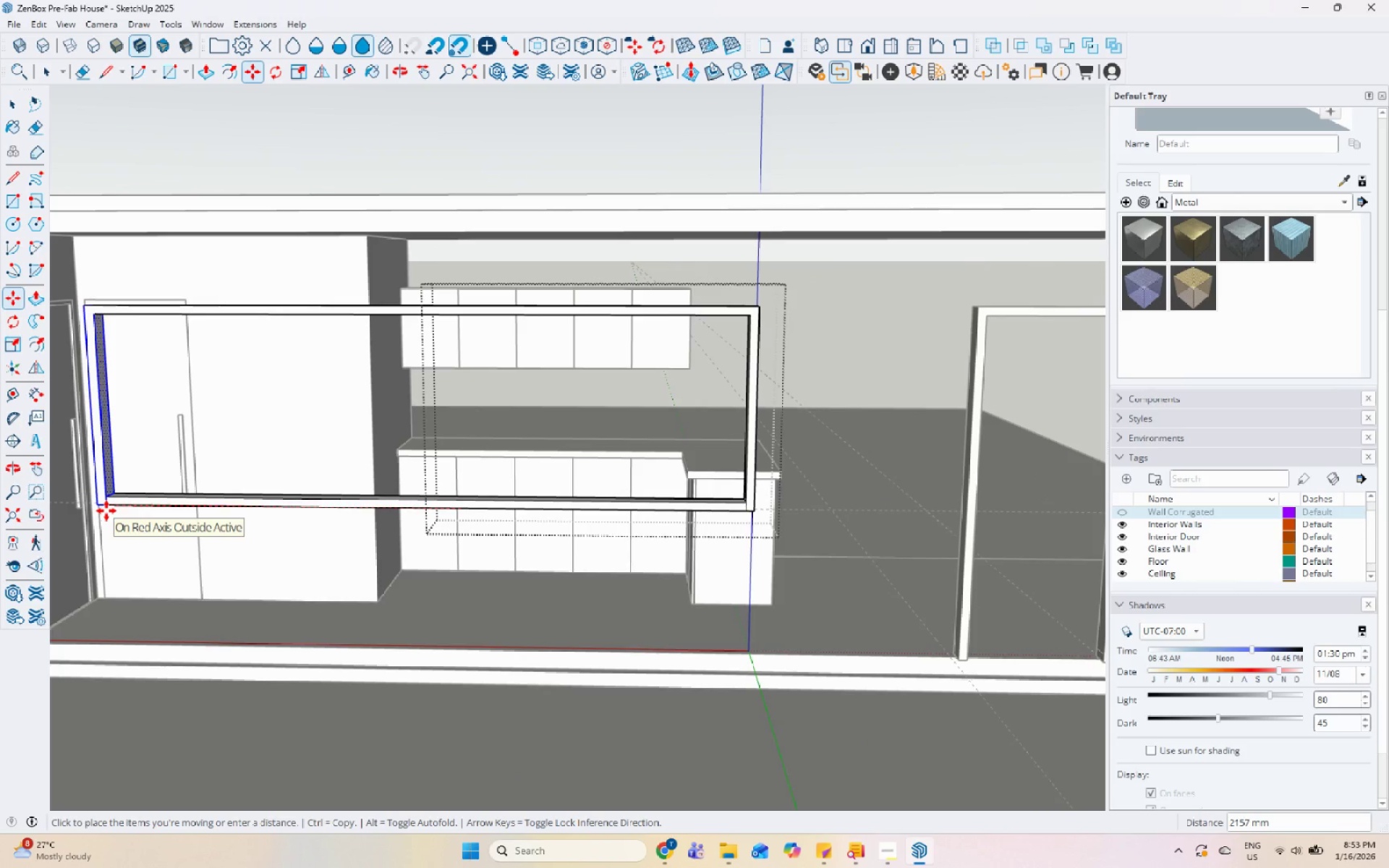 
left_click([106, 511])
 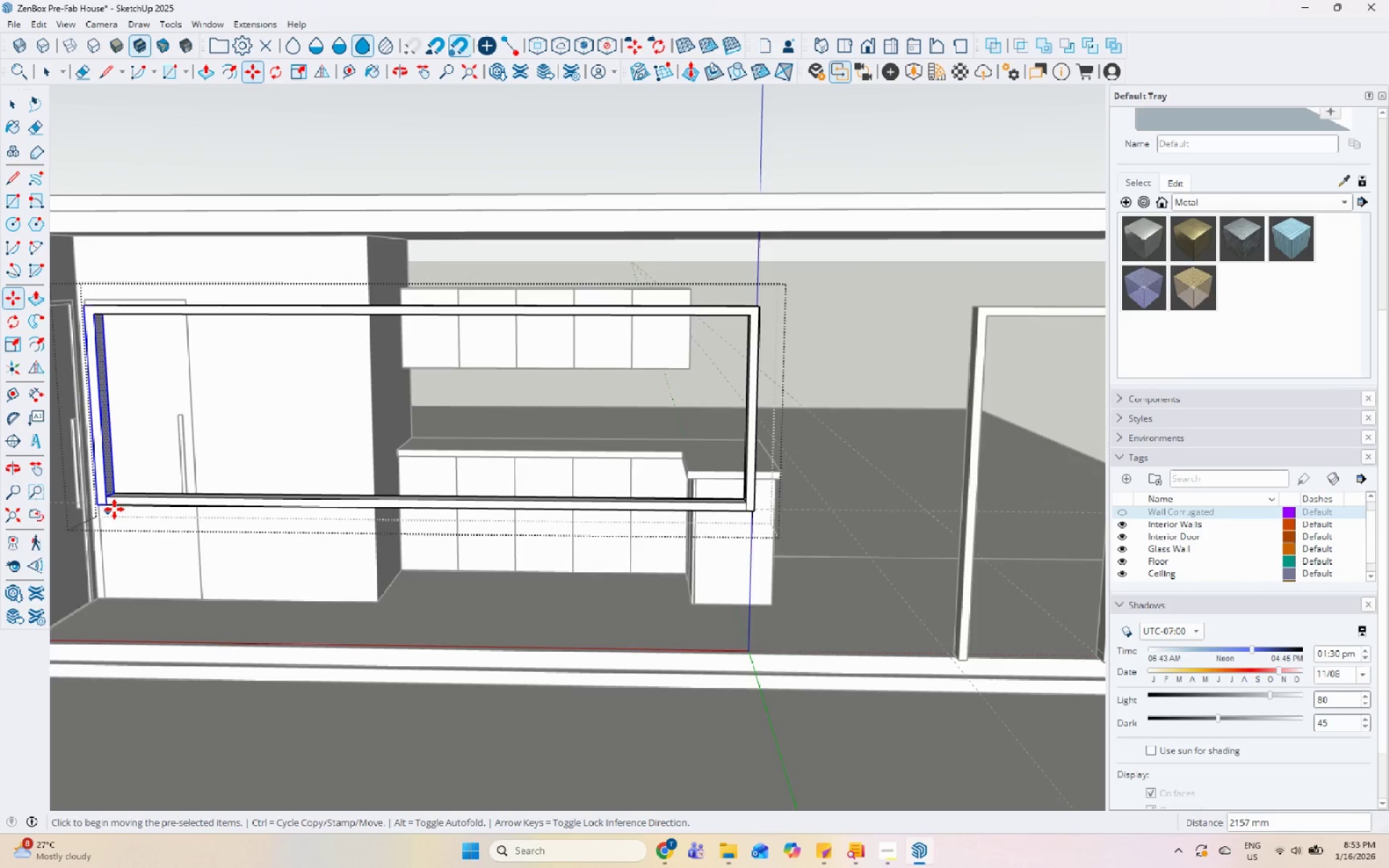 
key(Space)
 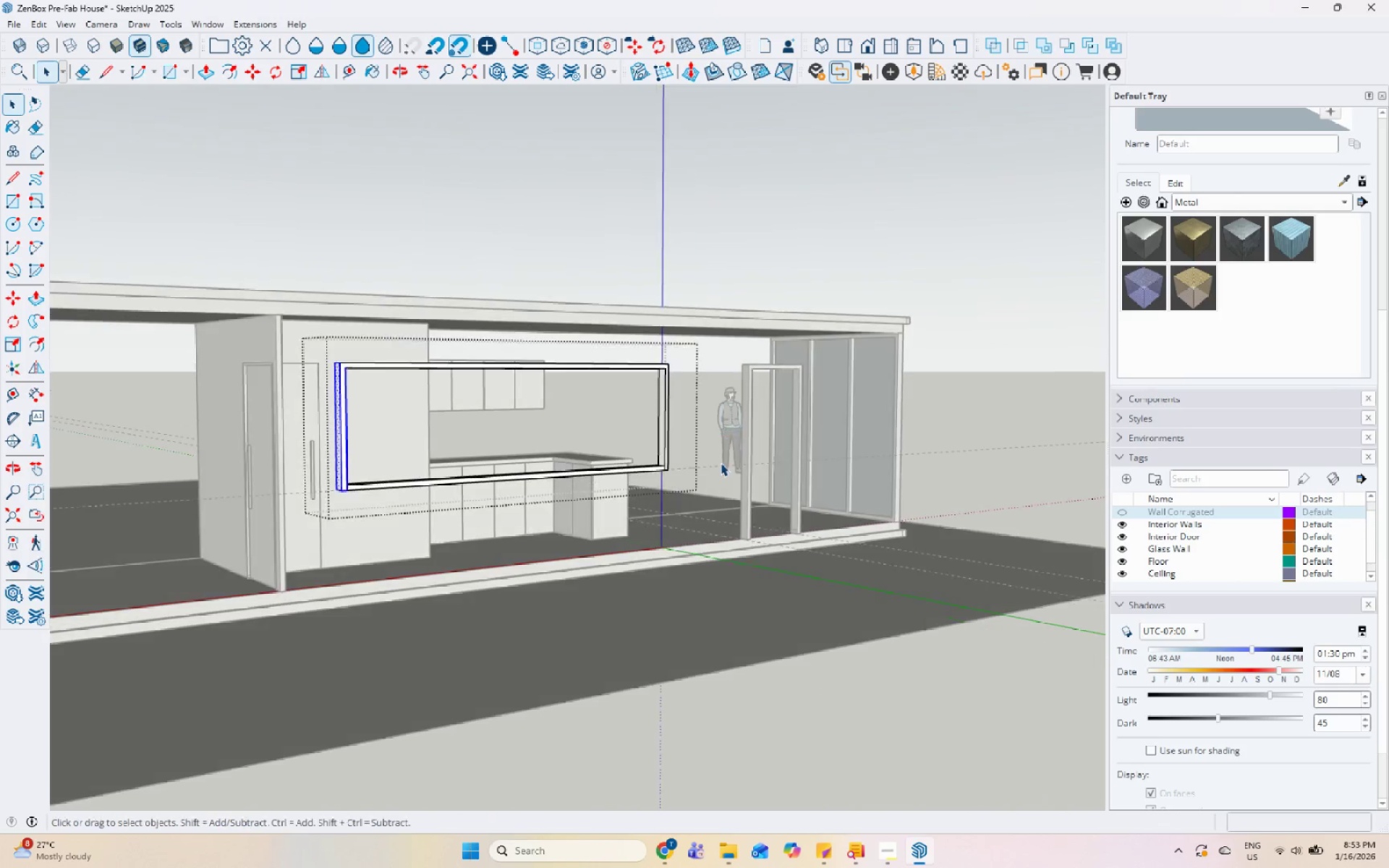 
scroll: coordinate [358, 461], scroll_direction: down, amount: 6.0
 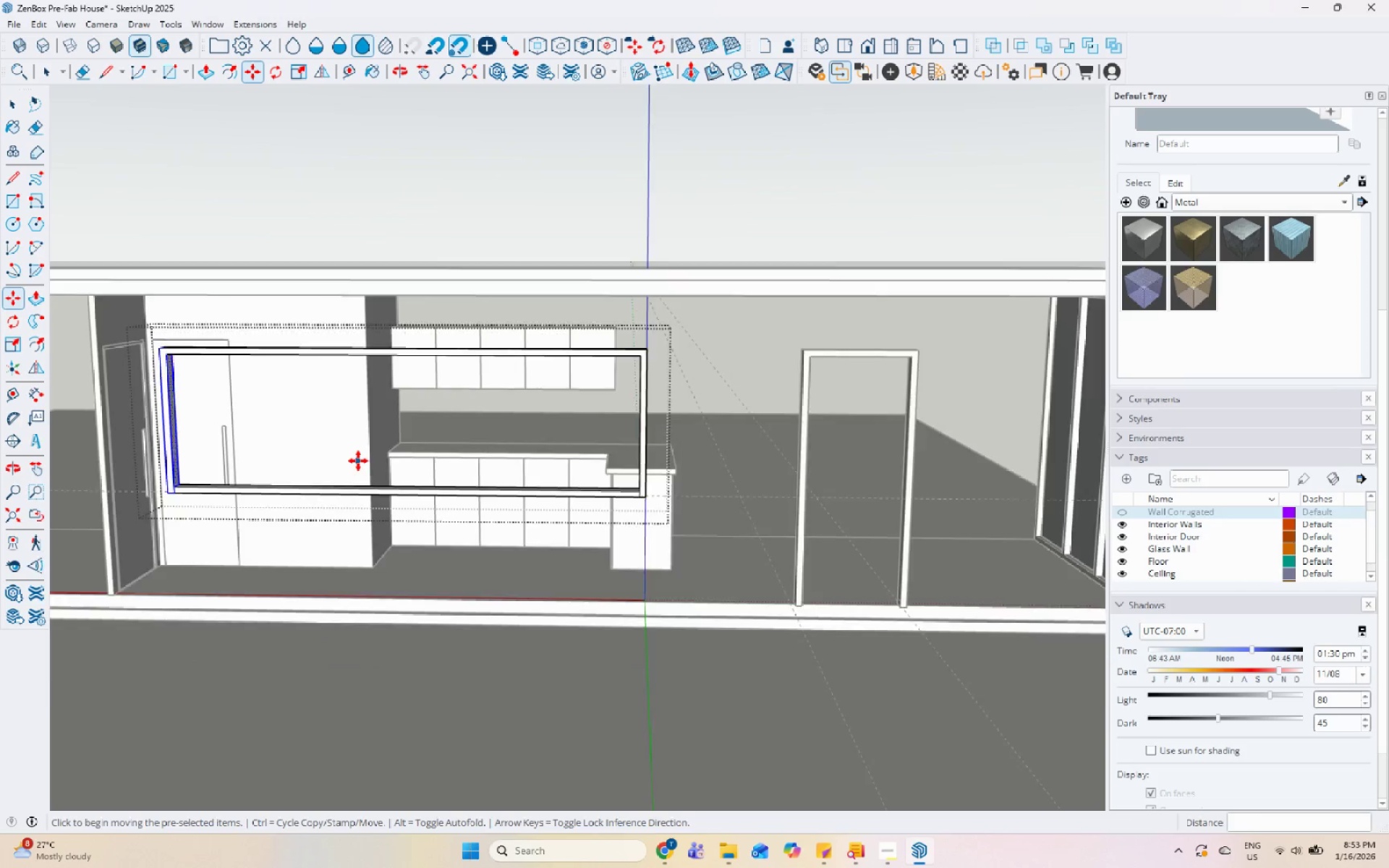 
left_click([721, 569])
 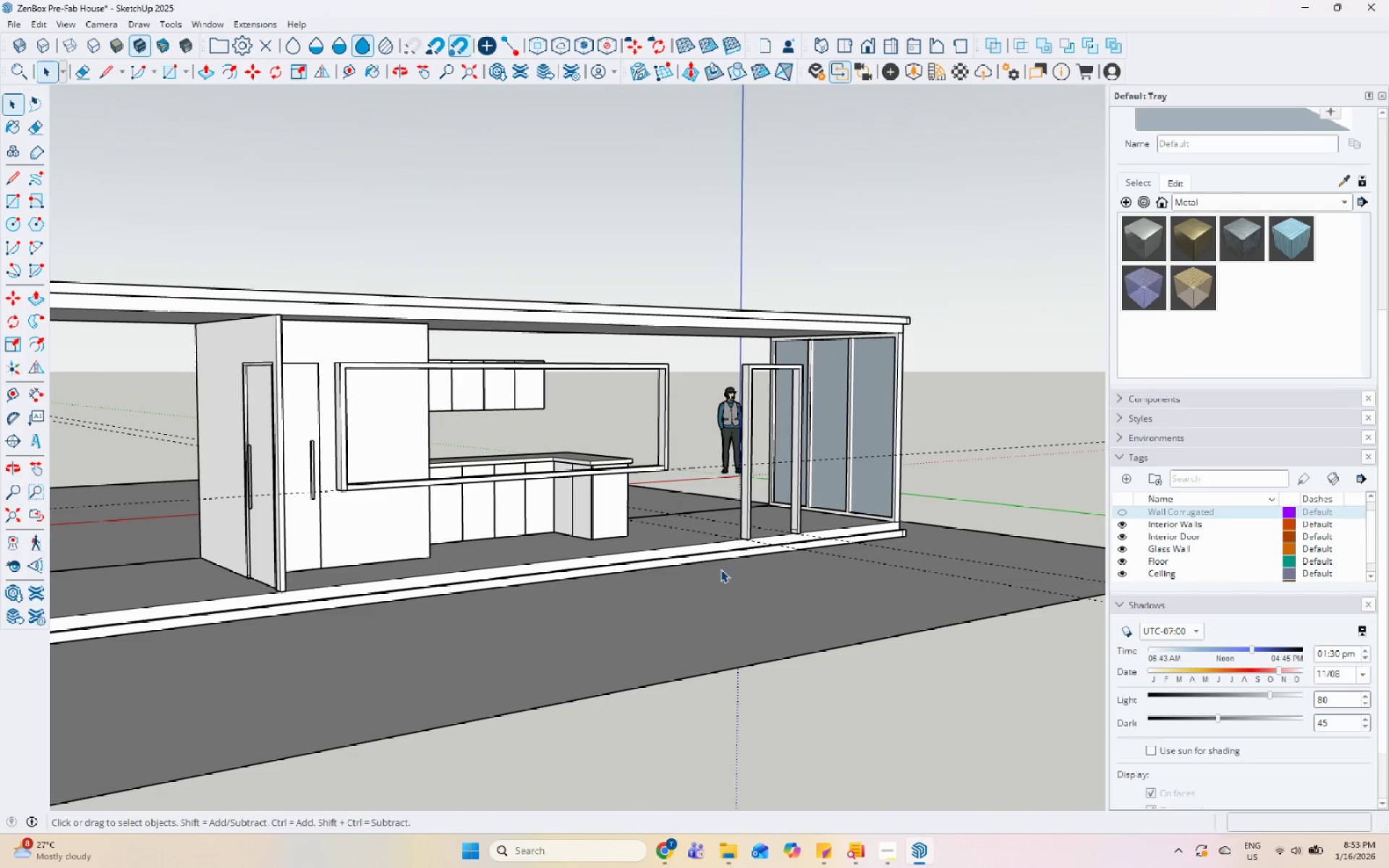 
scroll: coordinate [674, 531], scroll_direction: down, amount: 3.0
 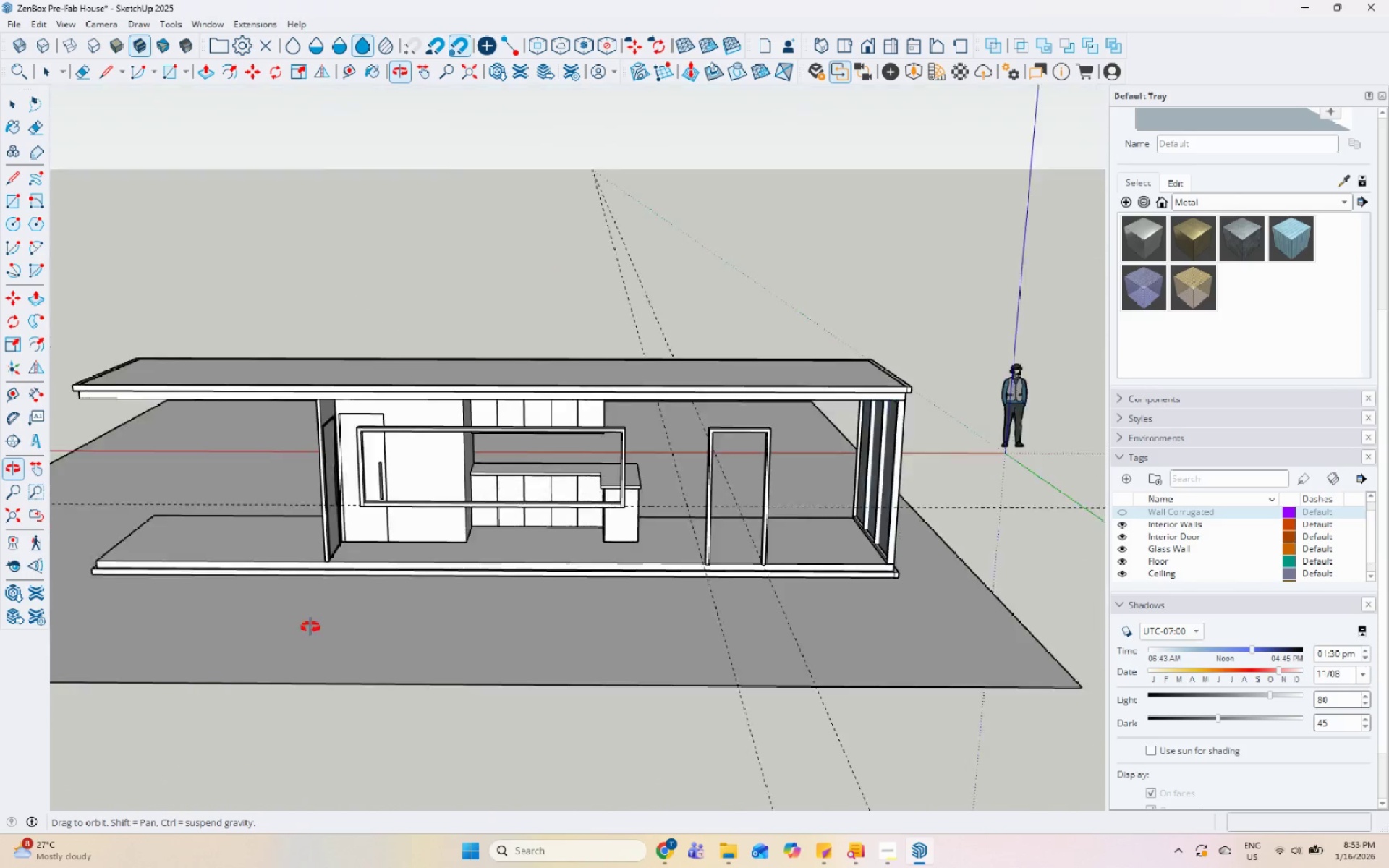 
left_click([504, 475])
 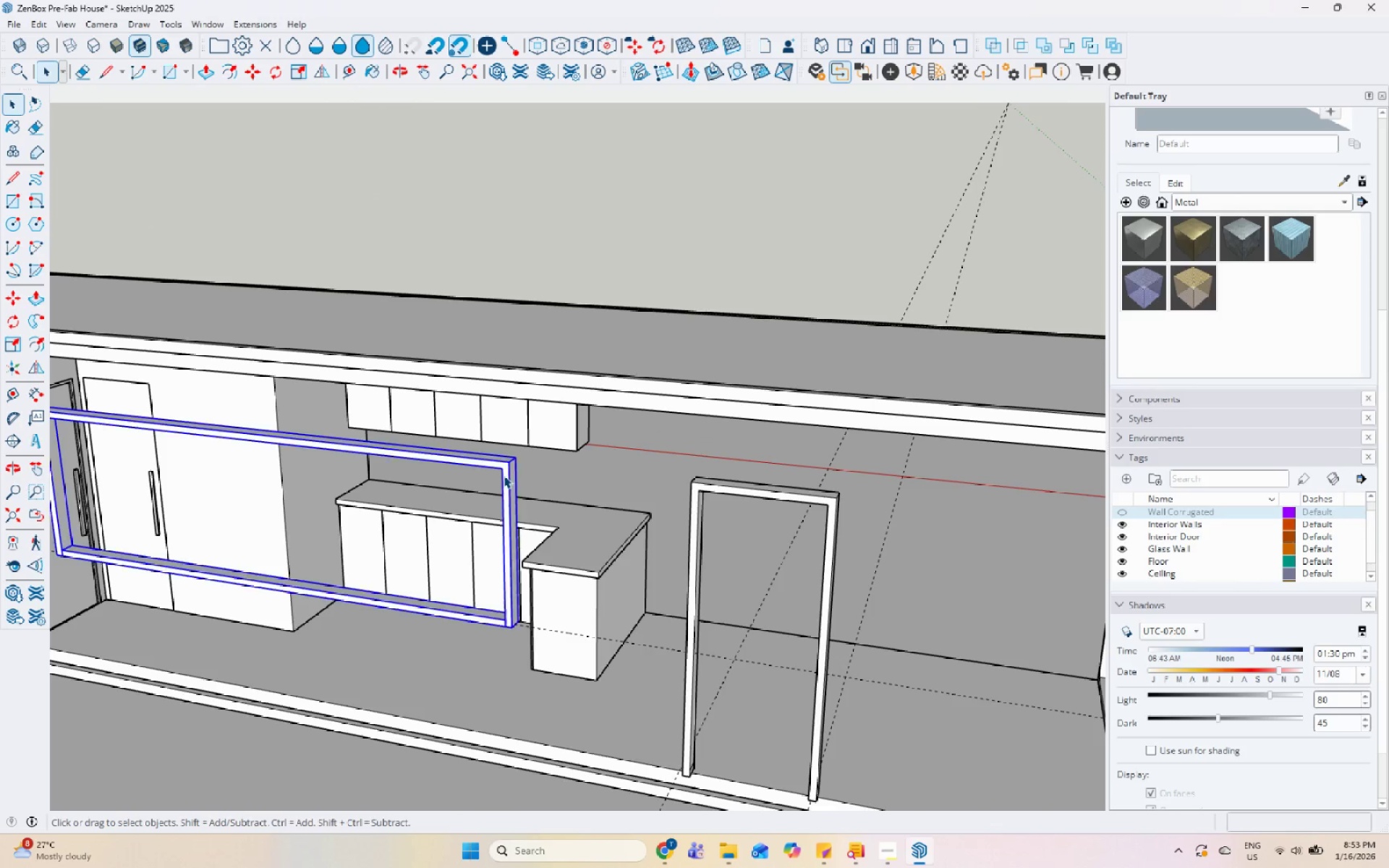 
scroll: coordinate [657, 417], scroll_direction: up, amount: 4.0
 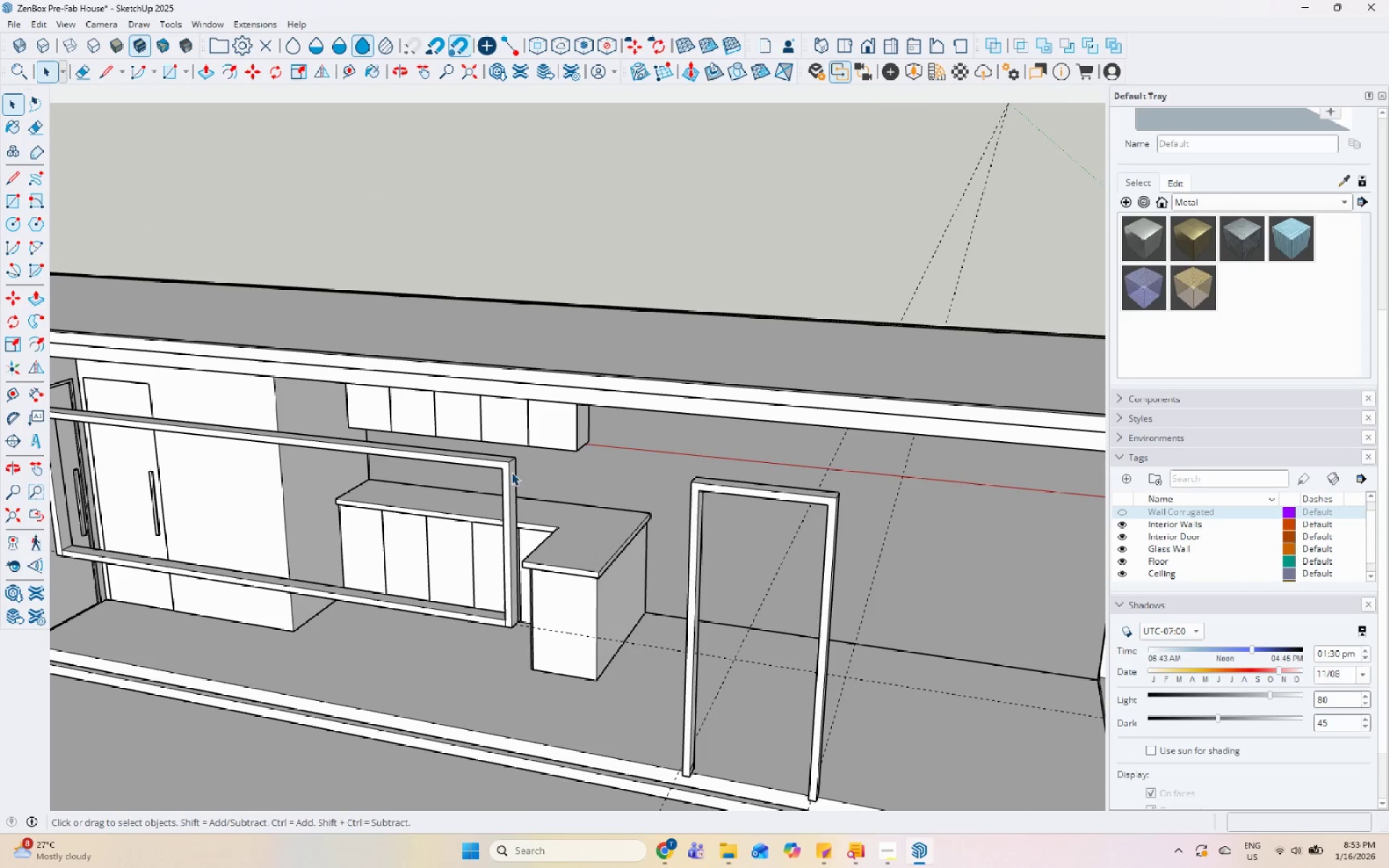 
scroll: coordinate [663, 433], scroll_direction: down, amount: 4.0
 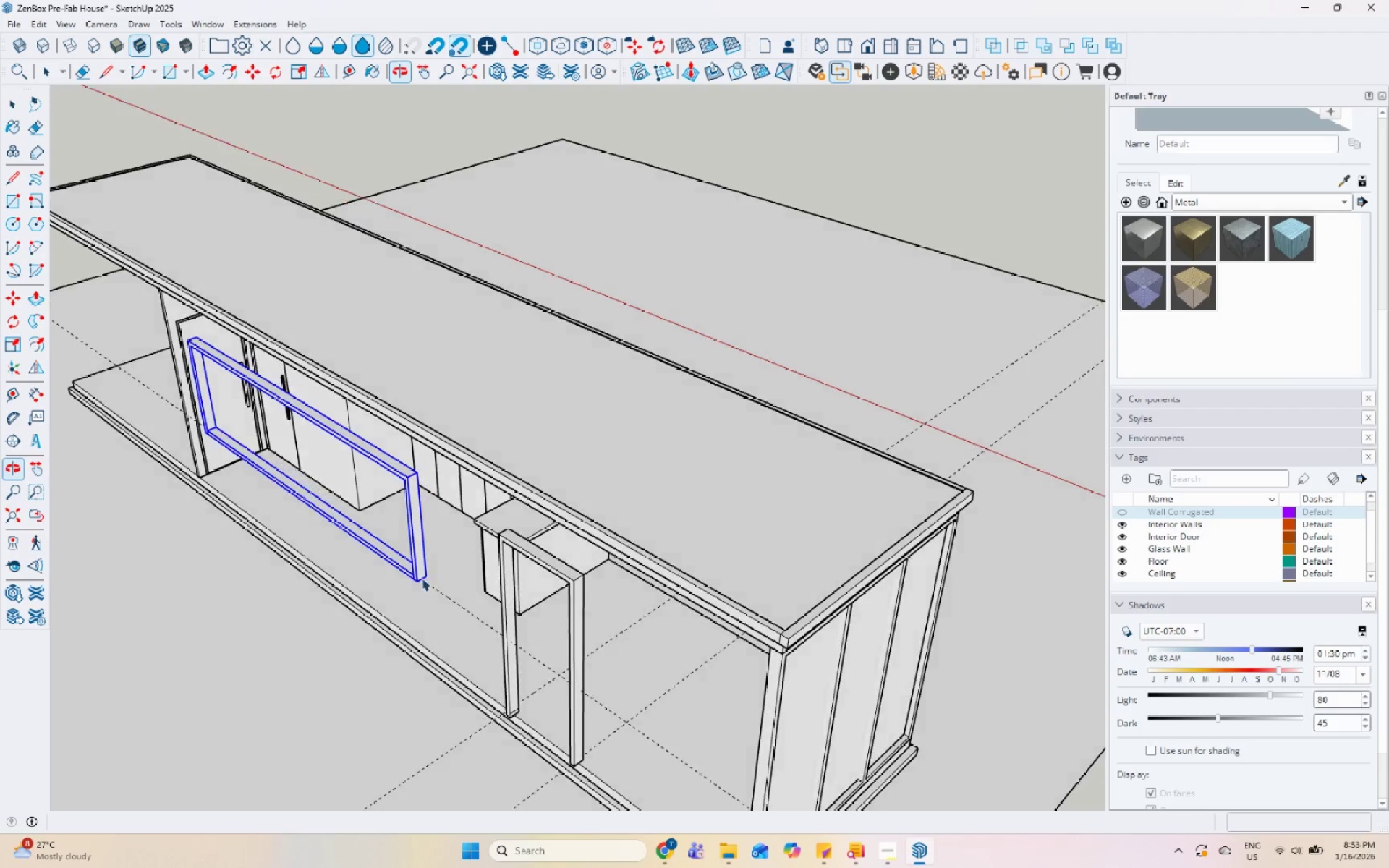 
scroll: coordinate [422, 578], scroll_direction: up, amount: 1.0
 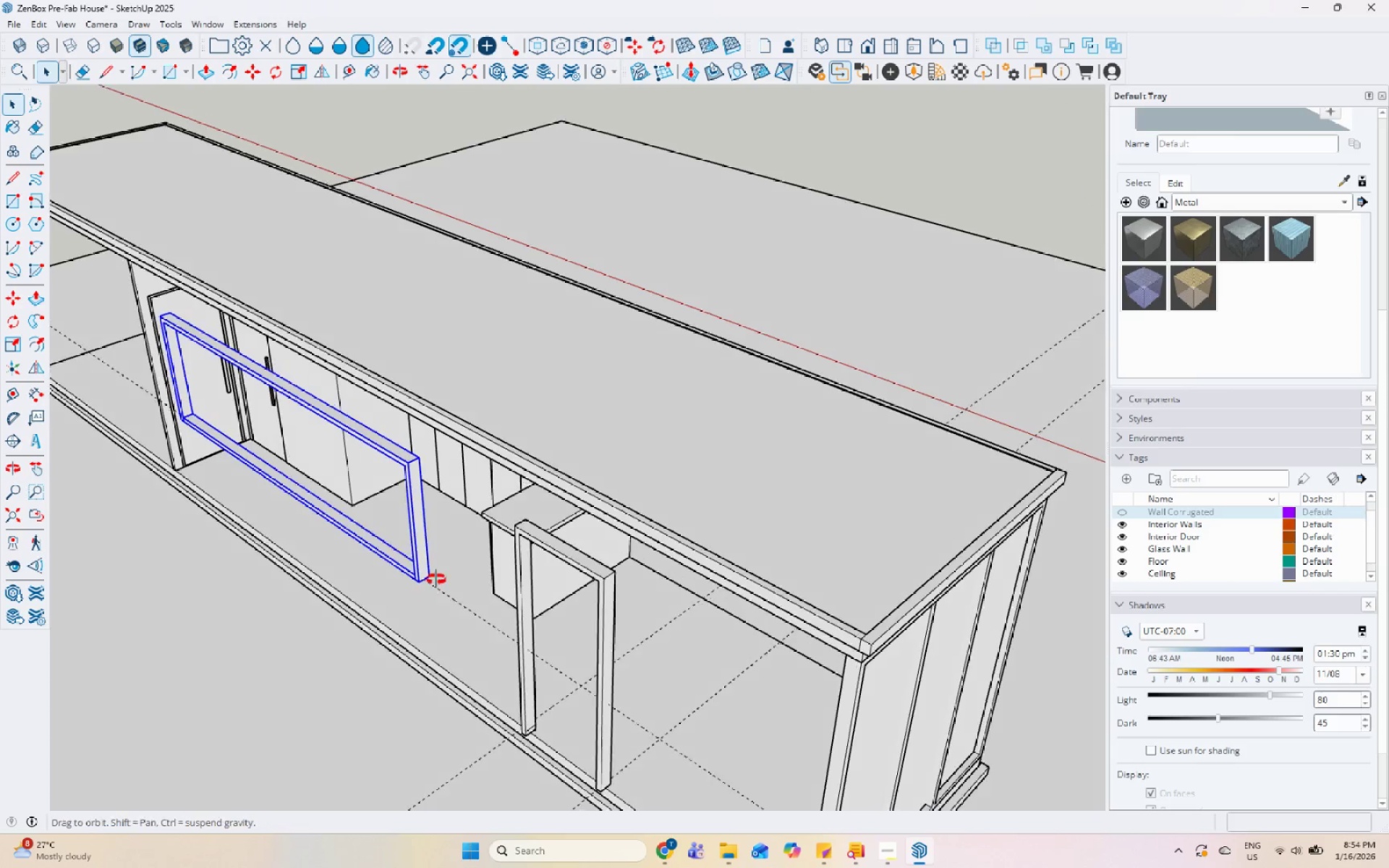 
scroll: coordinate [447, 483], scroll_direction: down, amount: 4.0
 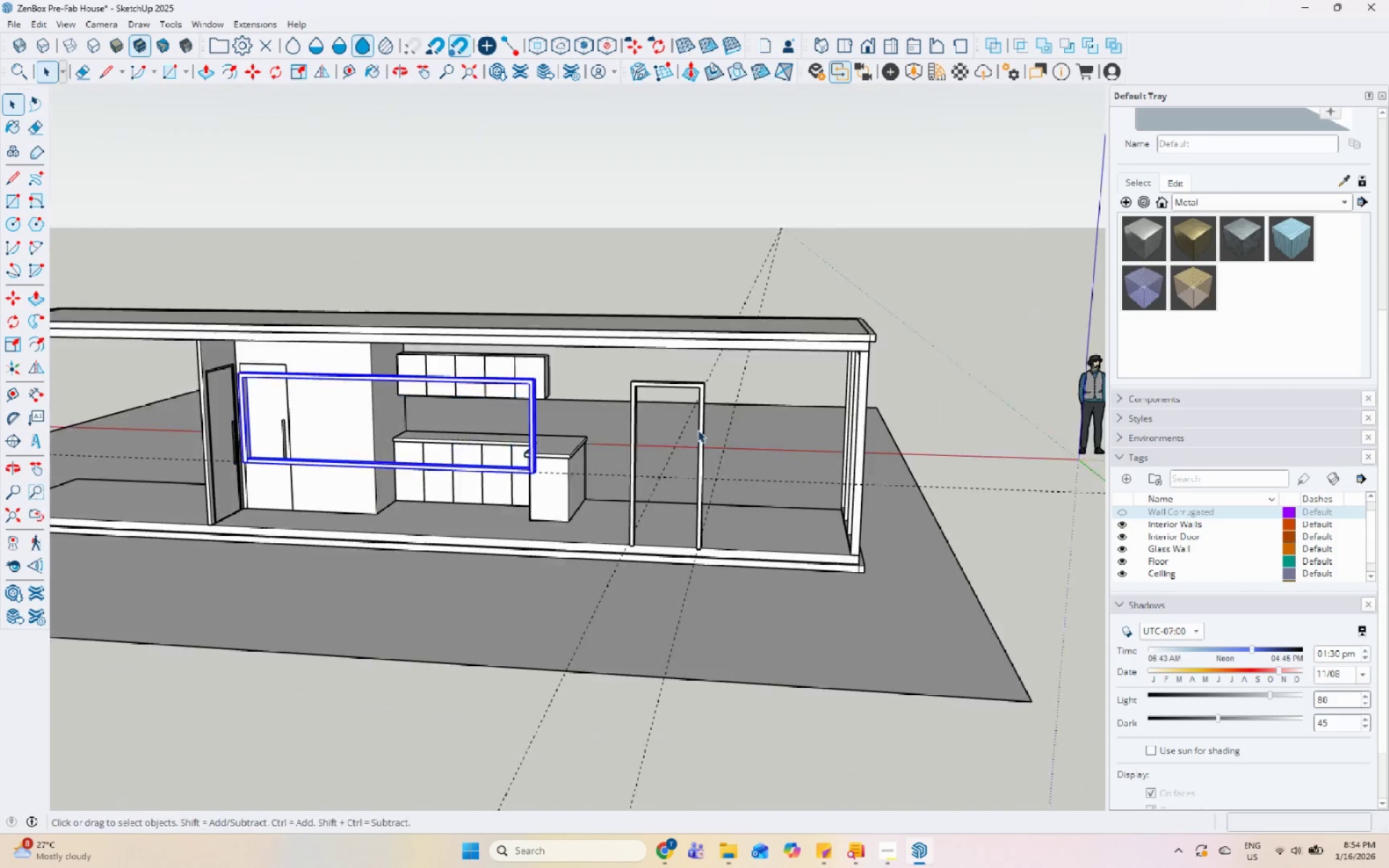 
scroll: coordinate [545, 467], scroll_direction: up, amount: 1.0
 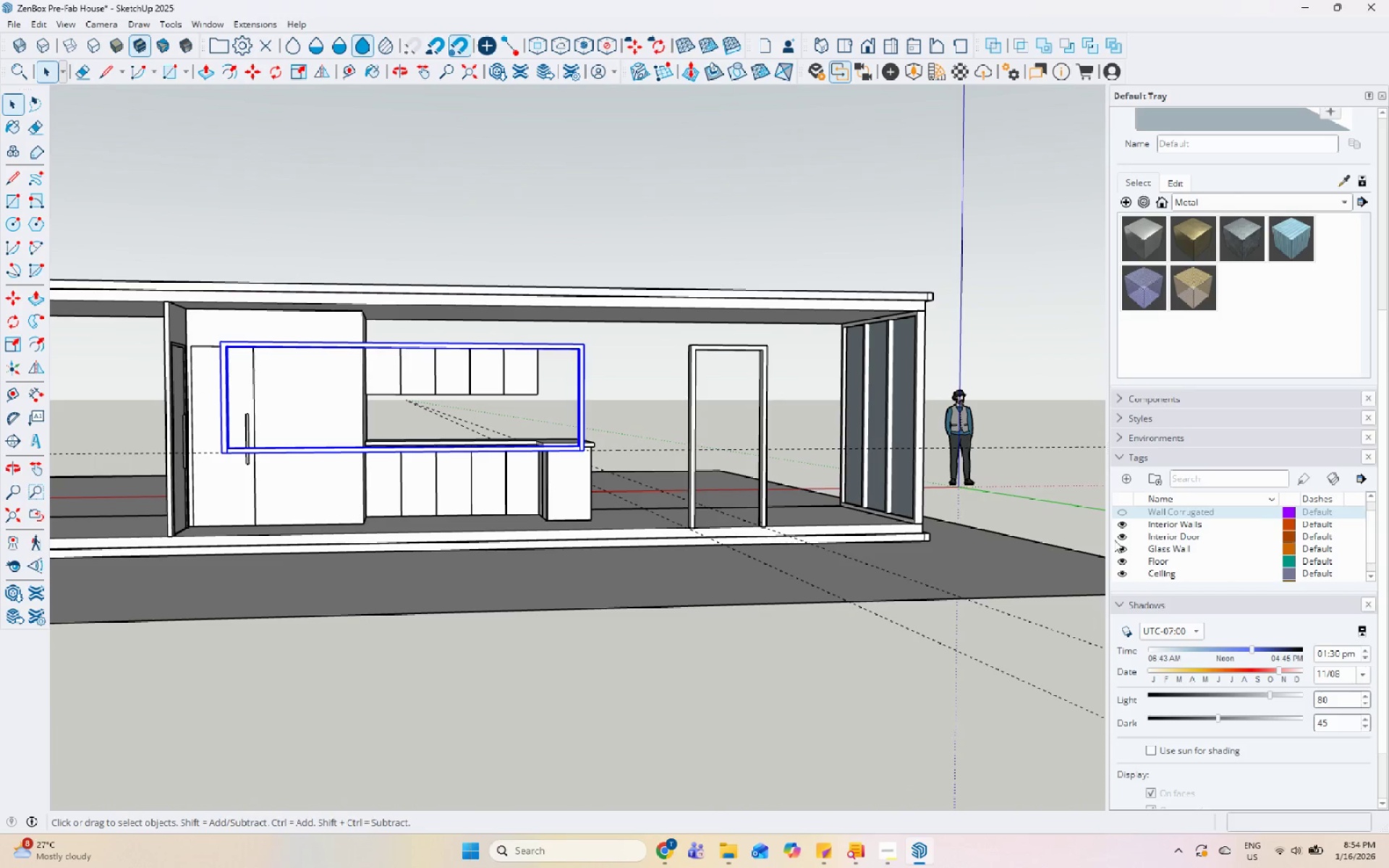 
left_click([1128, 511])
 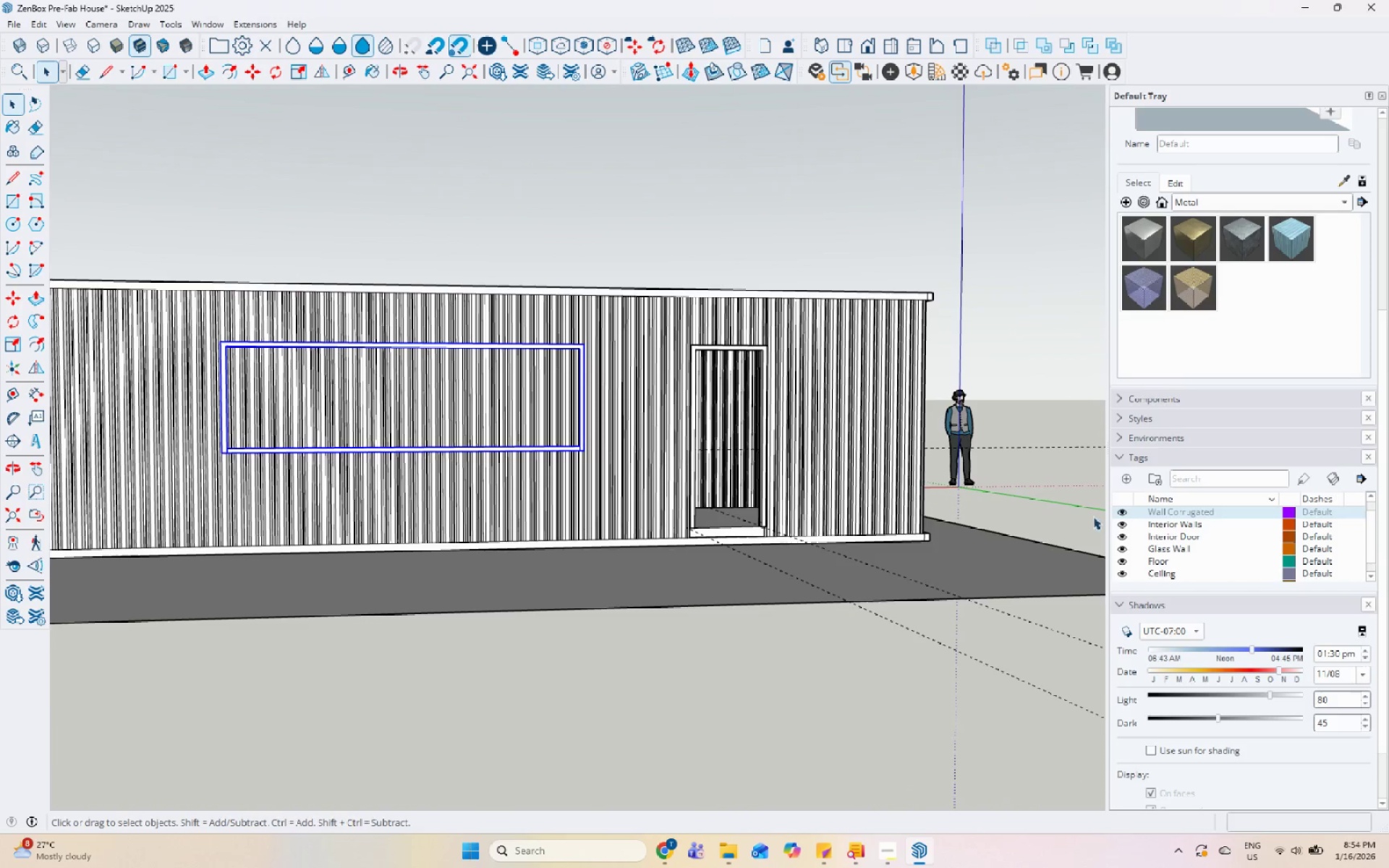 
scroll: coordinate [768, 482], scroll_direction: up, amount: 10.0
 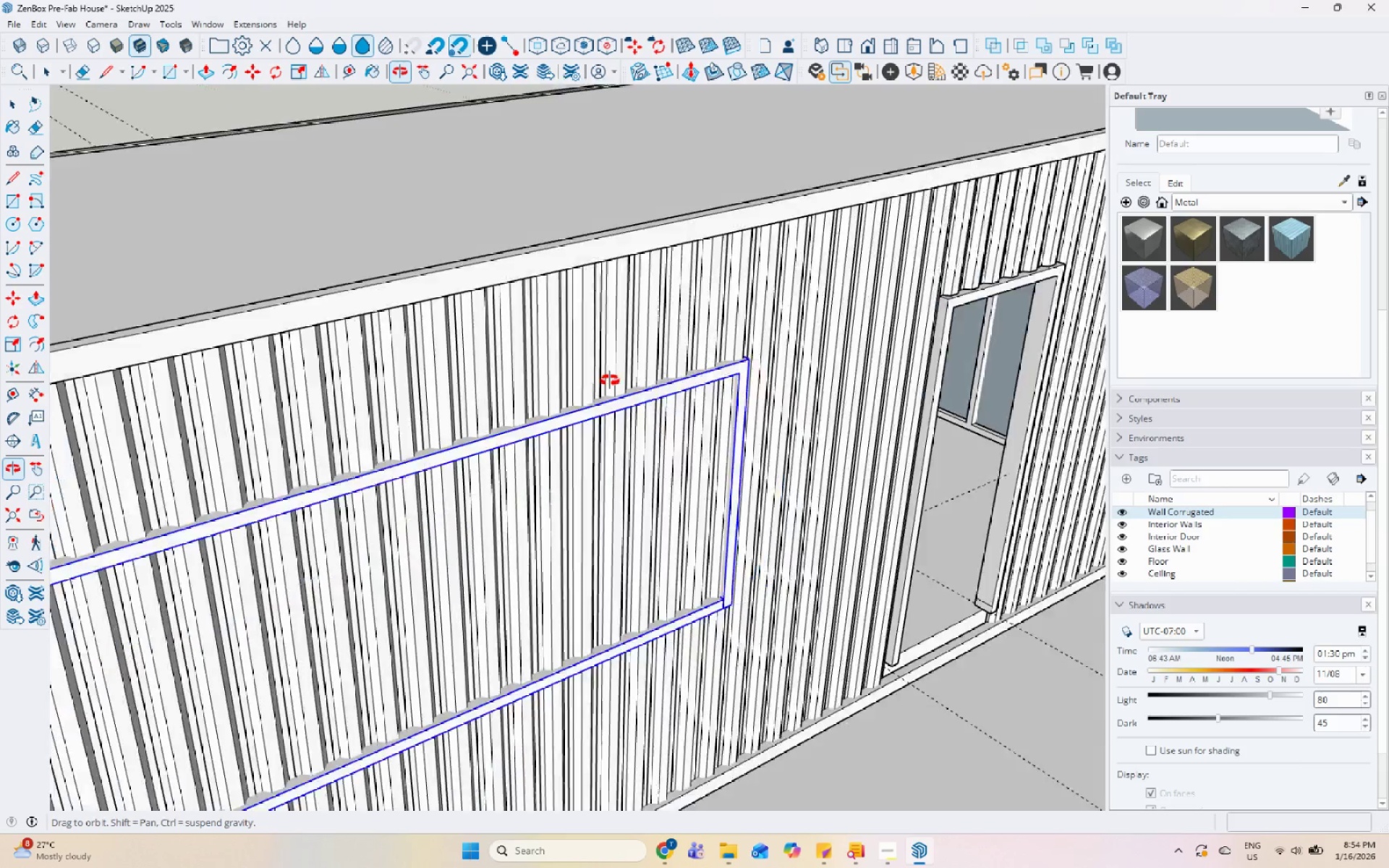 
scroll: coordinate [904, 250], scroll_direction: down, amount: 10.0
 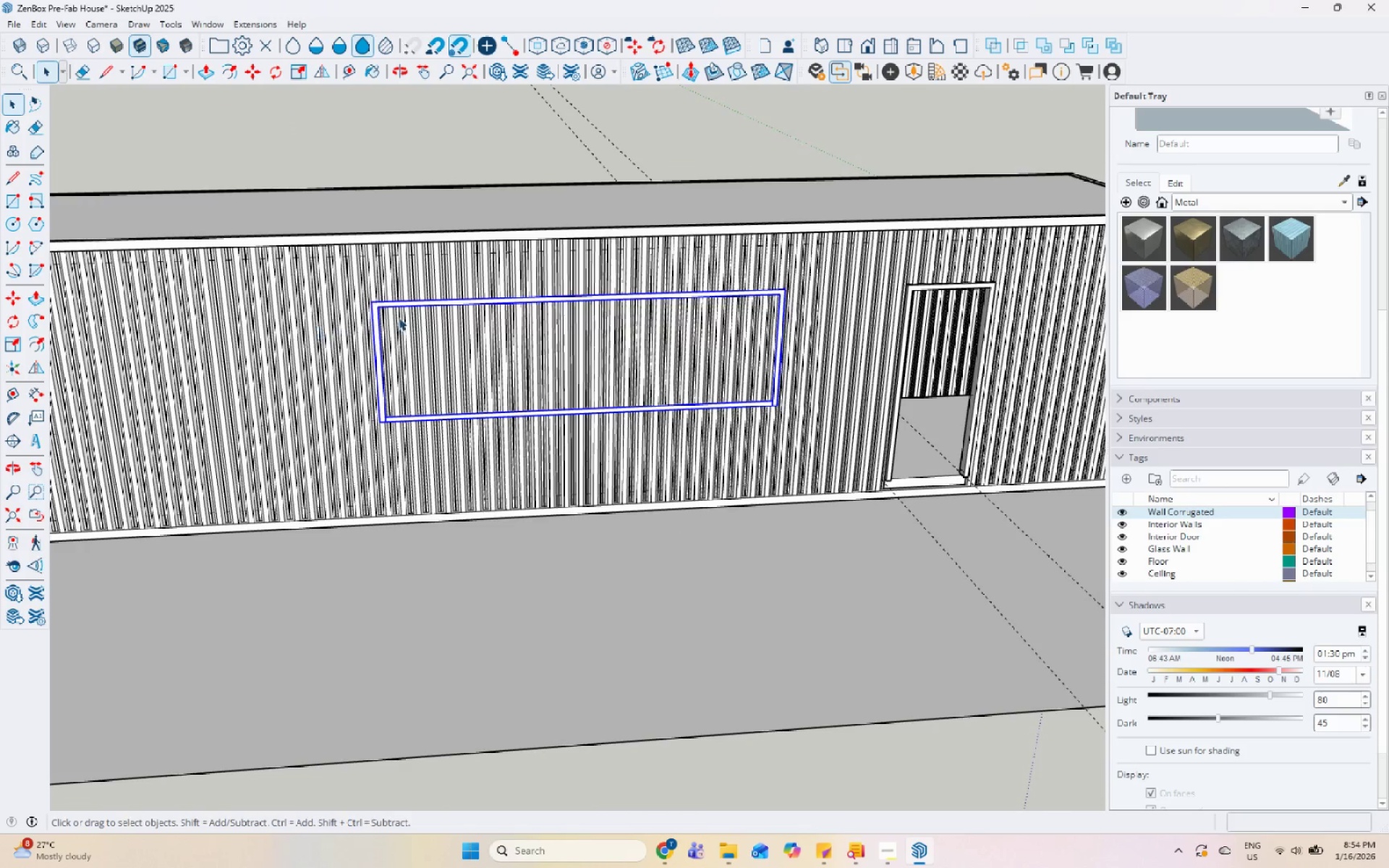 
double_click([400, 318])
 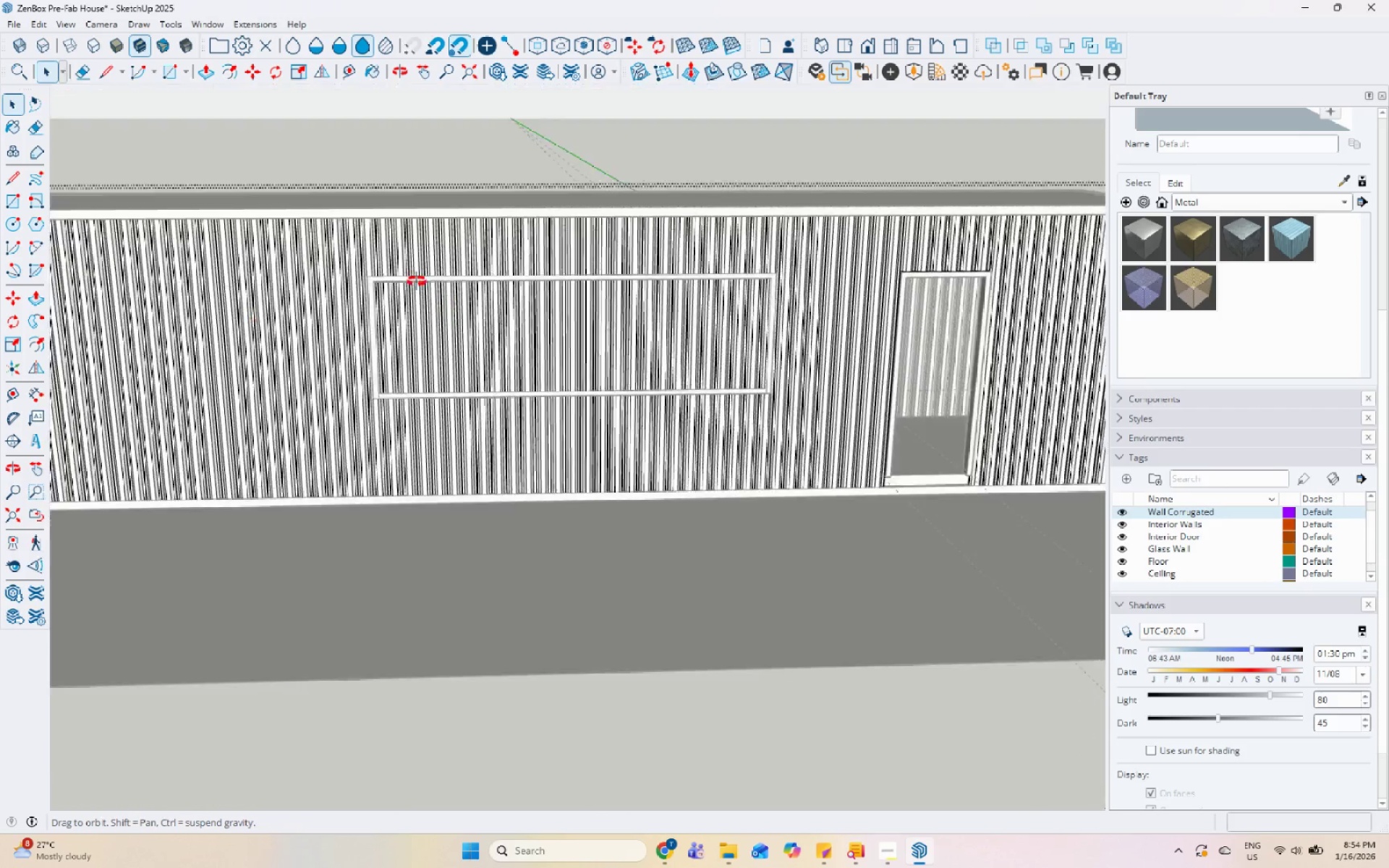 
double_click([382, 275])
 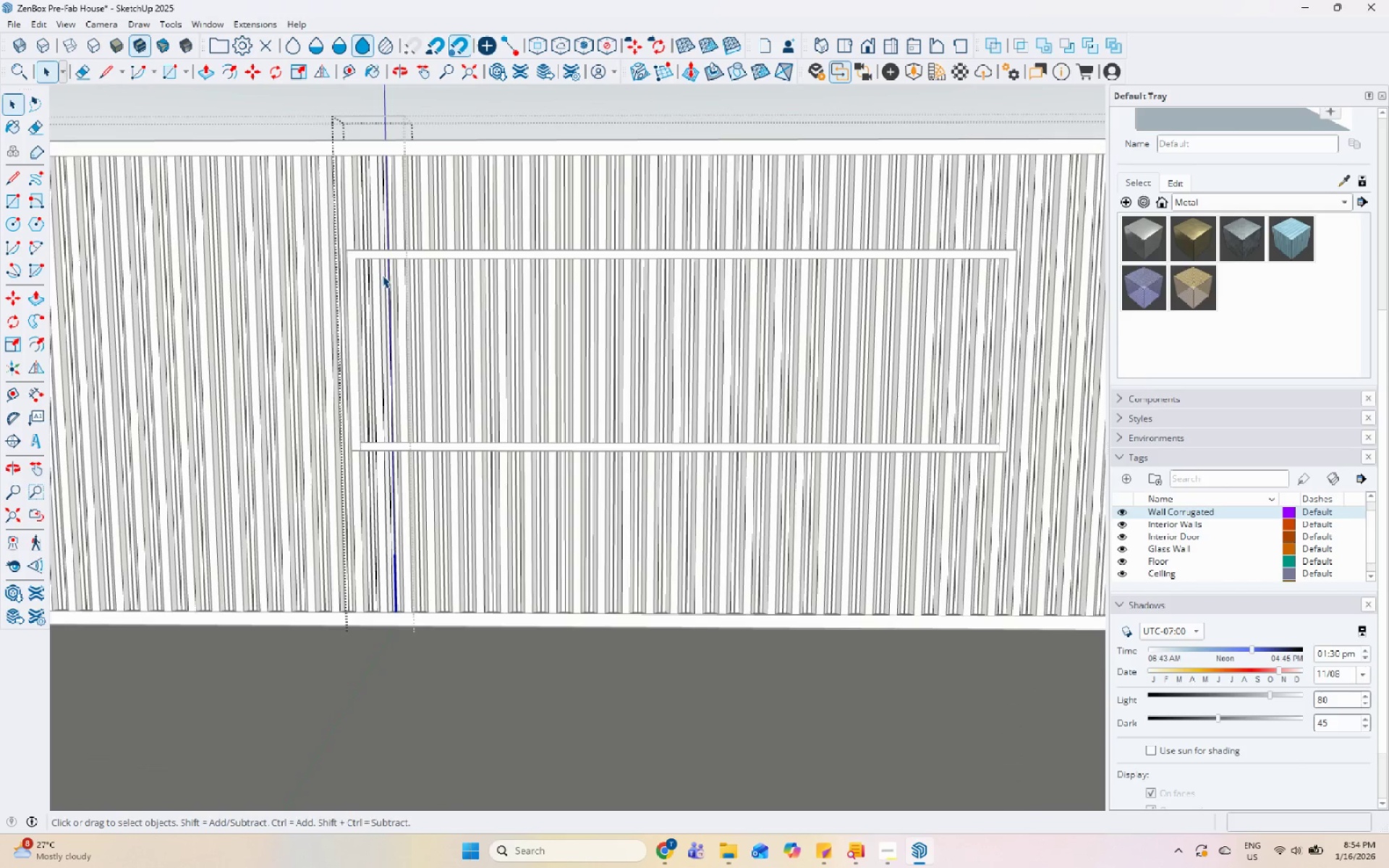 
scroll: coordinate [384, 264], scroll_direction: up, amount: 5.0
 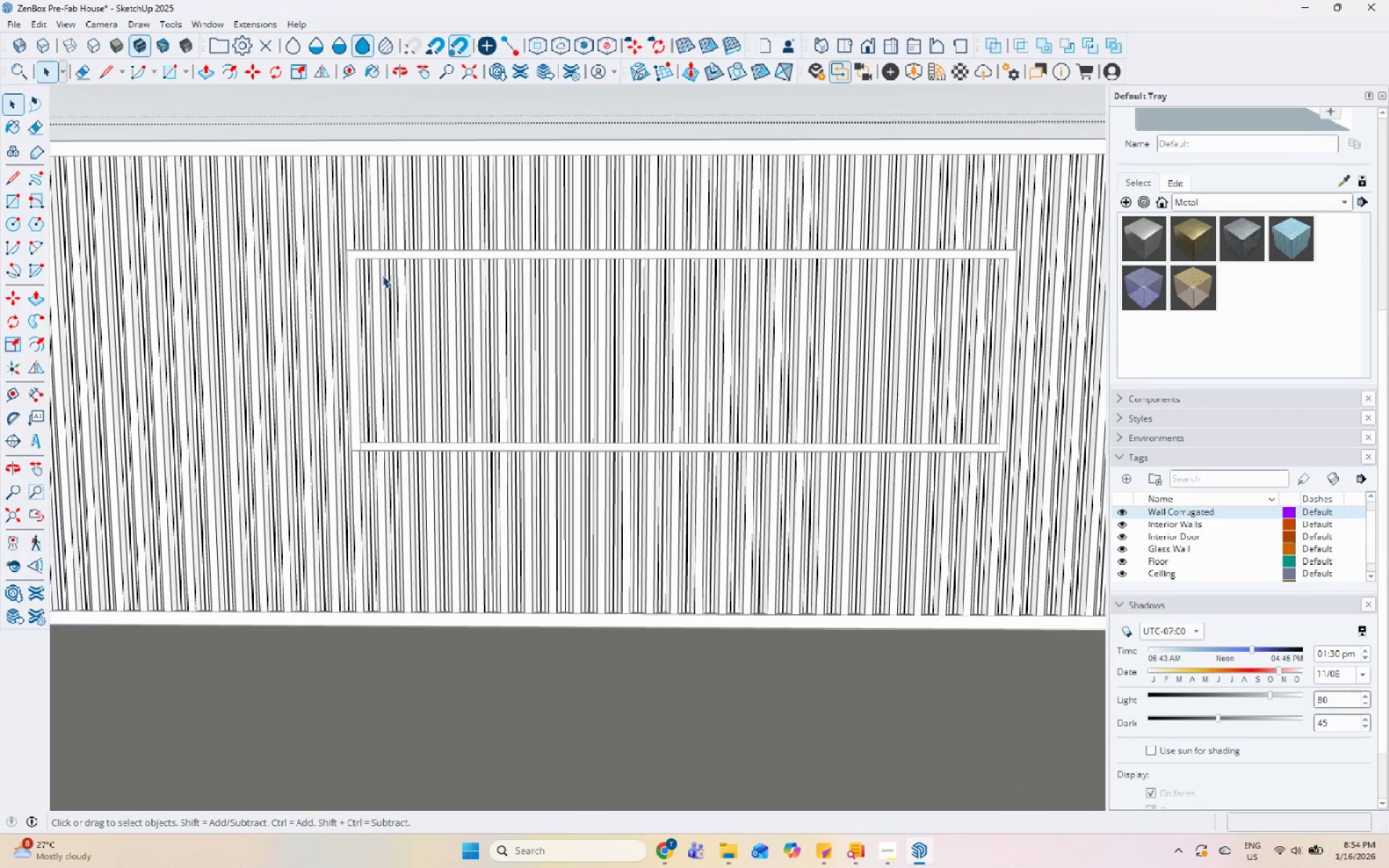 
triple_click([382, 275])
 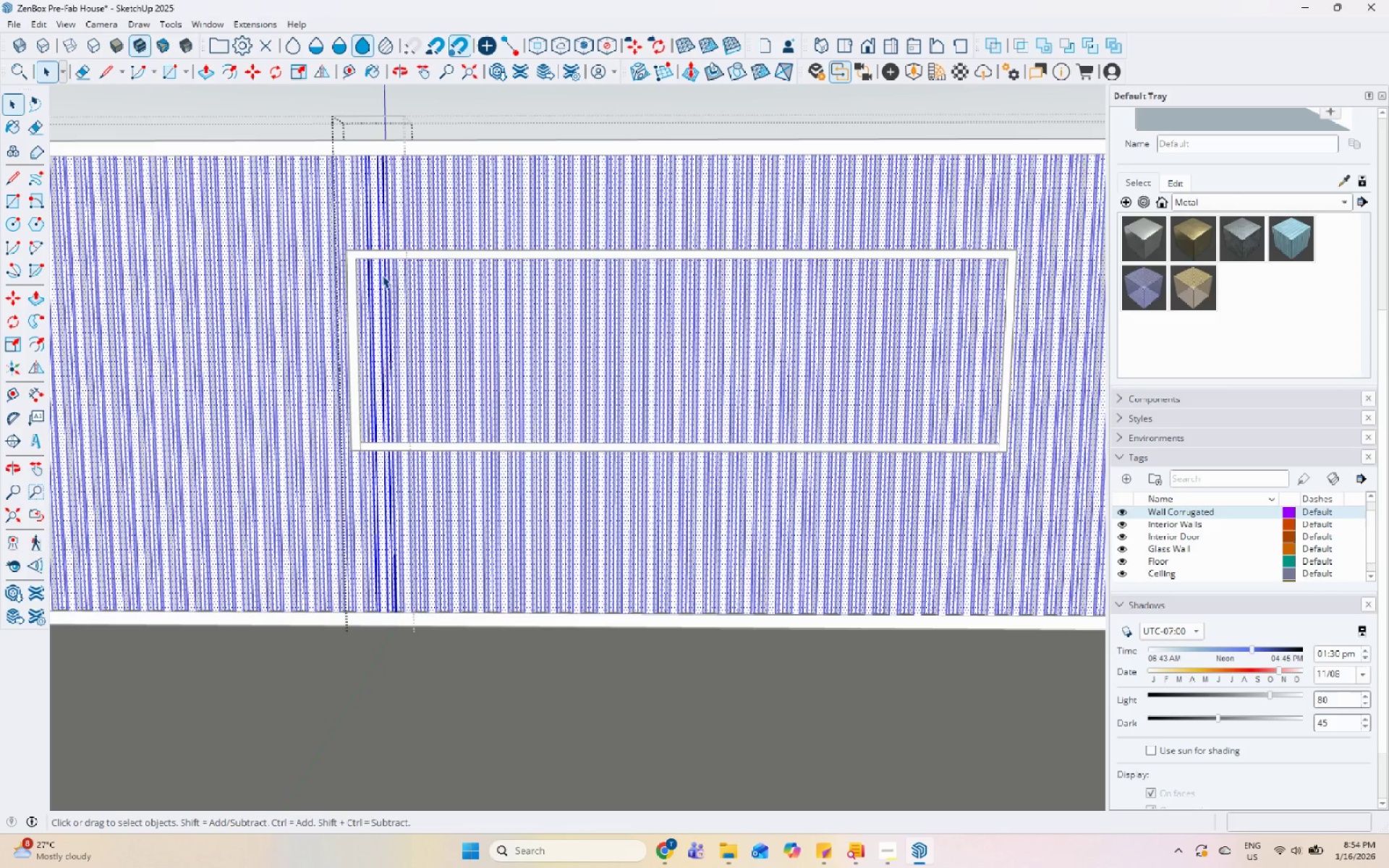 
wait(6.14)
 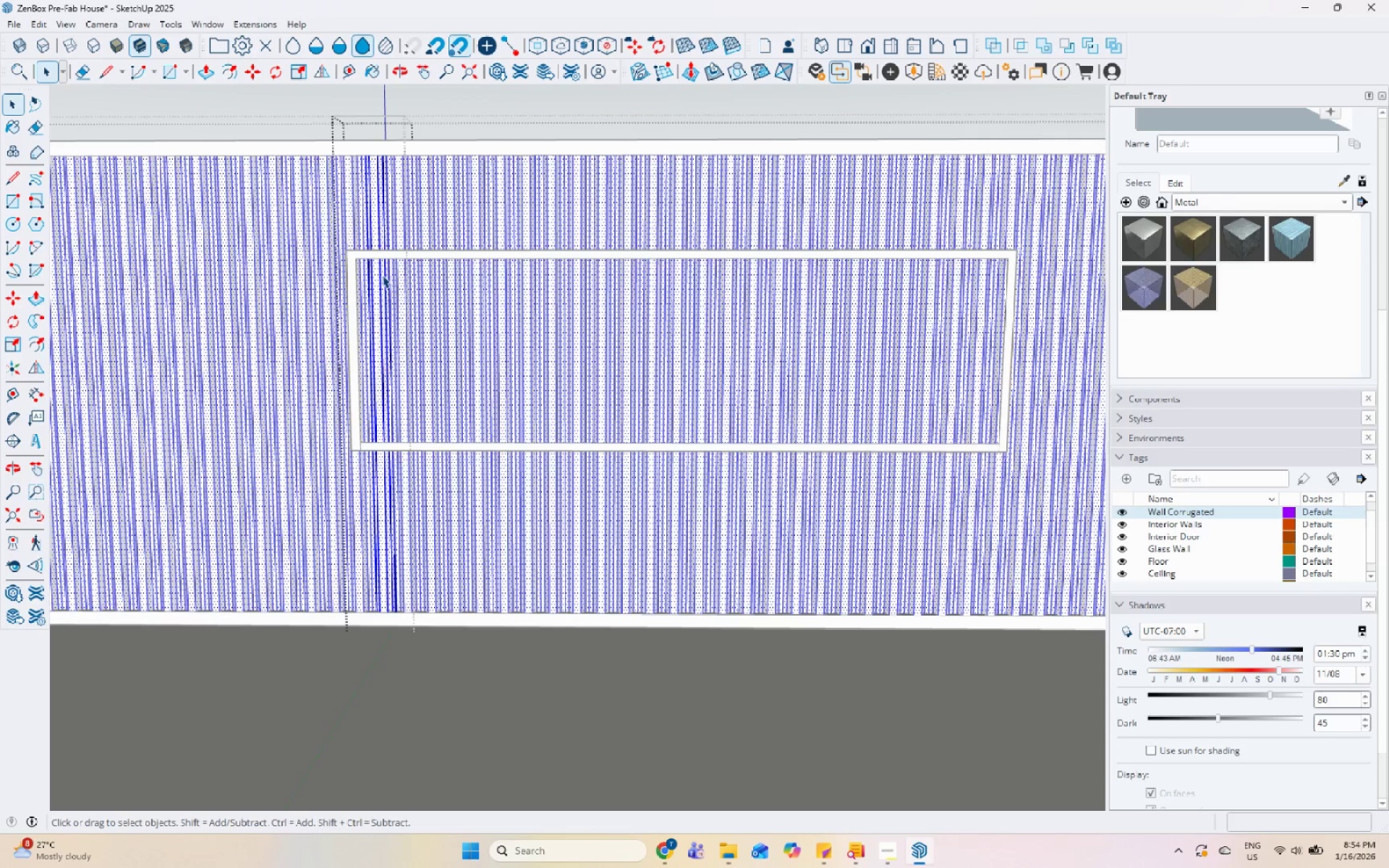 
key(Escape)
 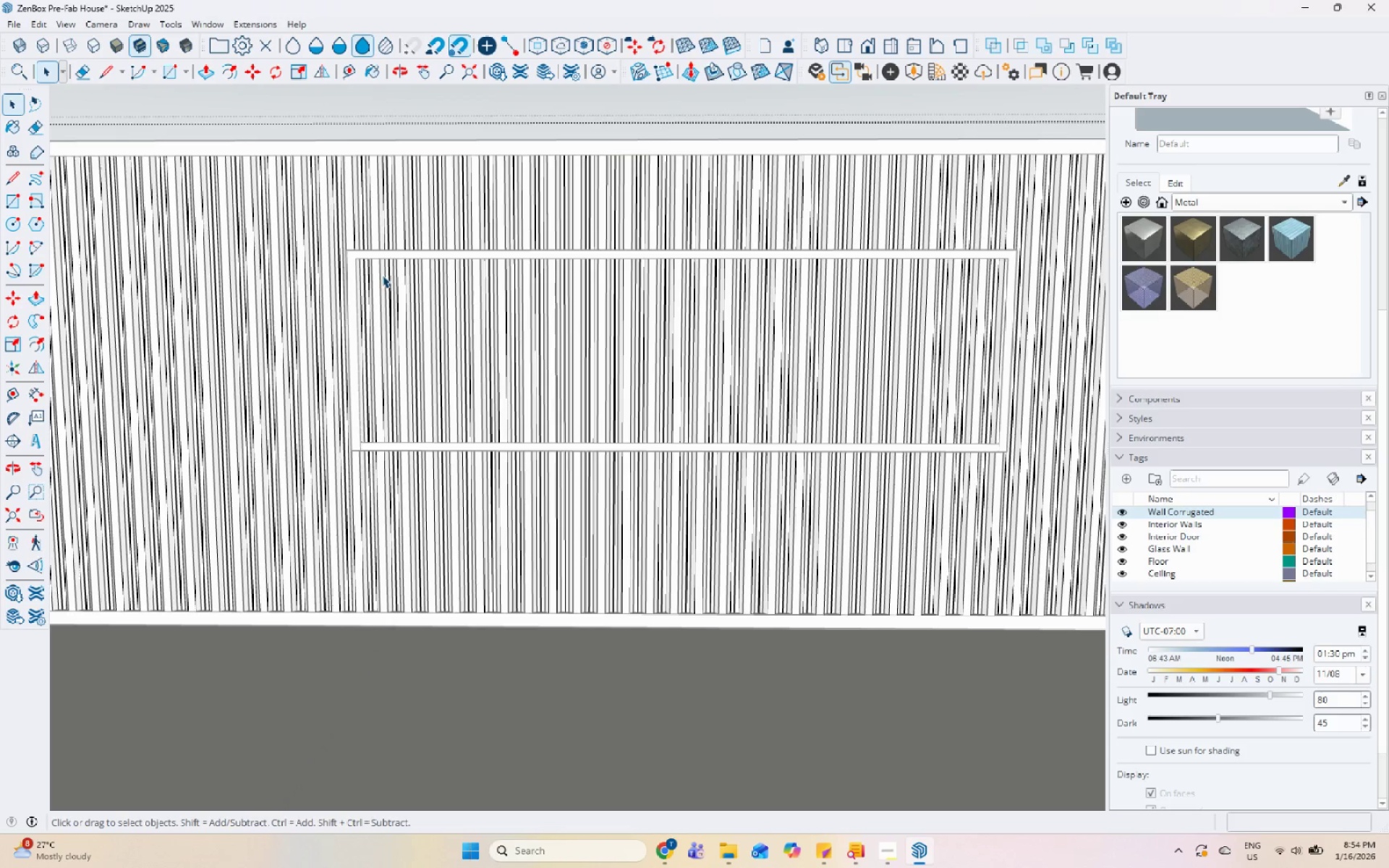 
left_click([392, 299])
 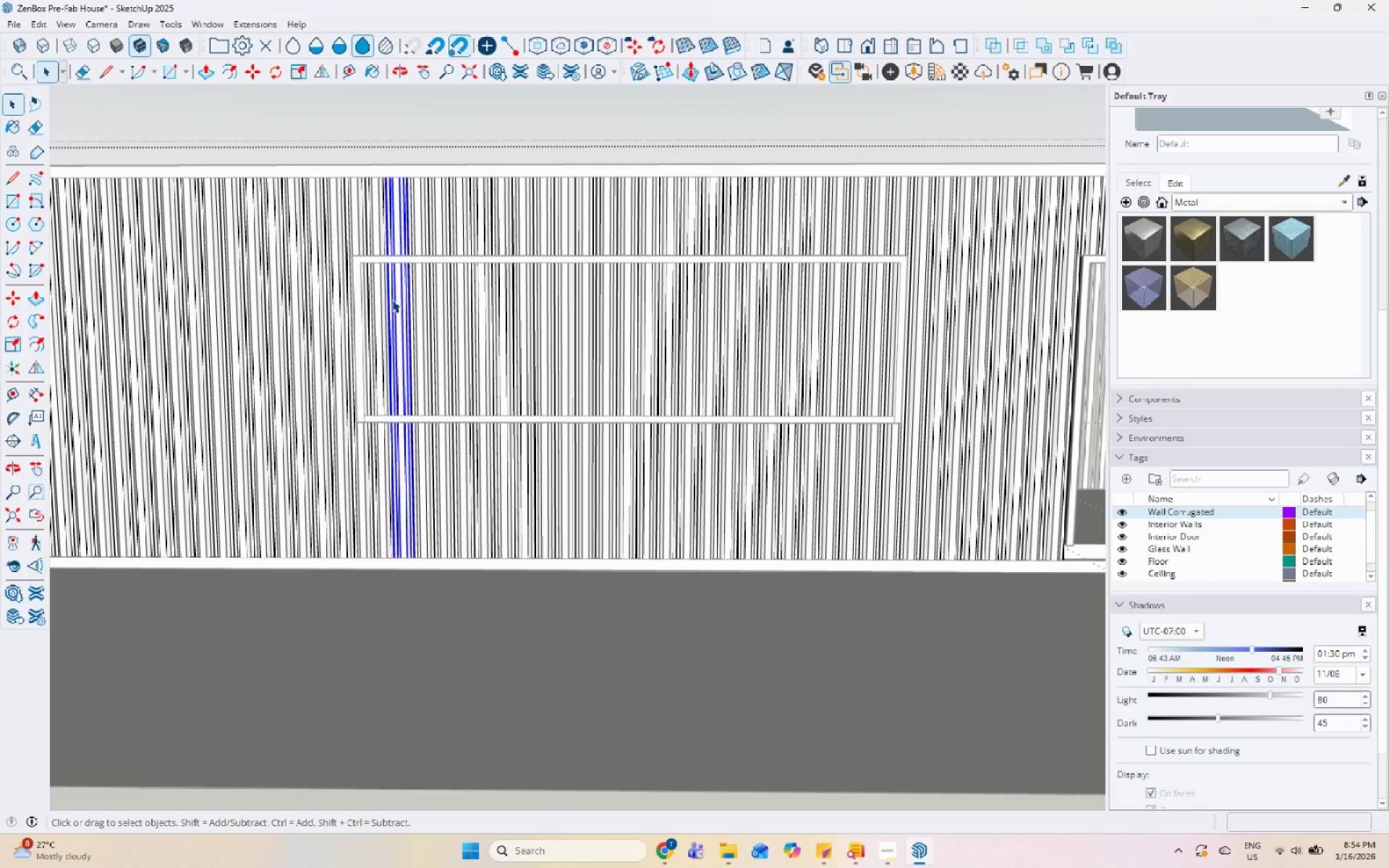 
scroll: coordinate [385, 289], scroll_direction: down, amount: 2.0
 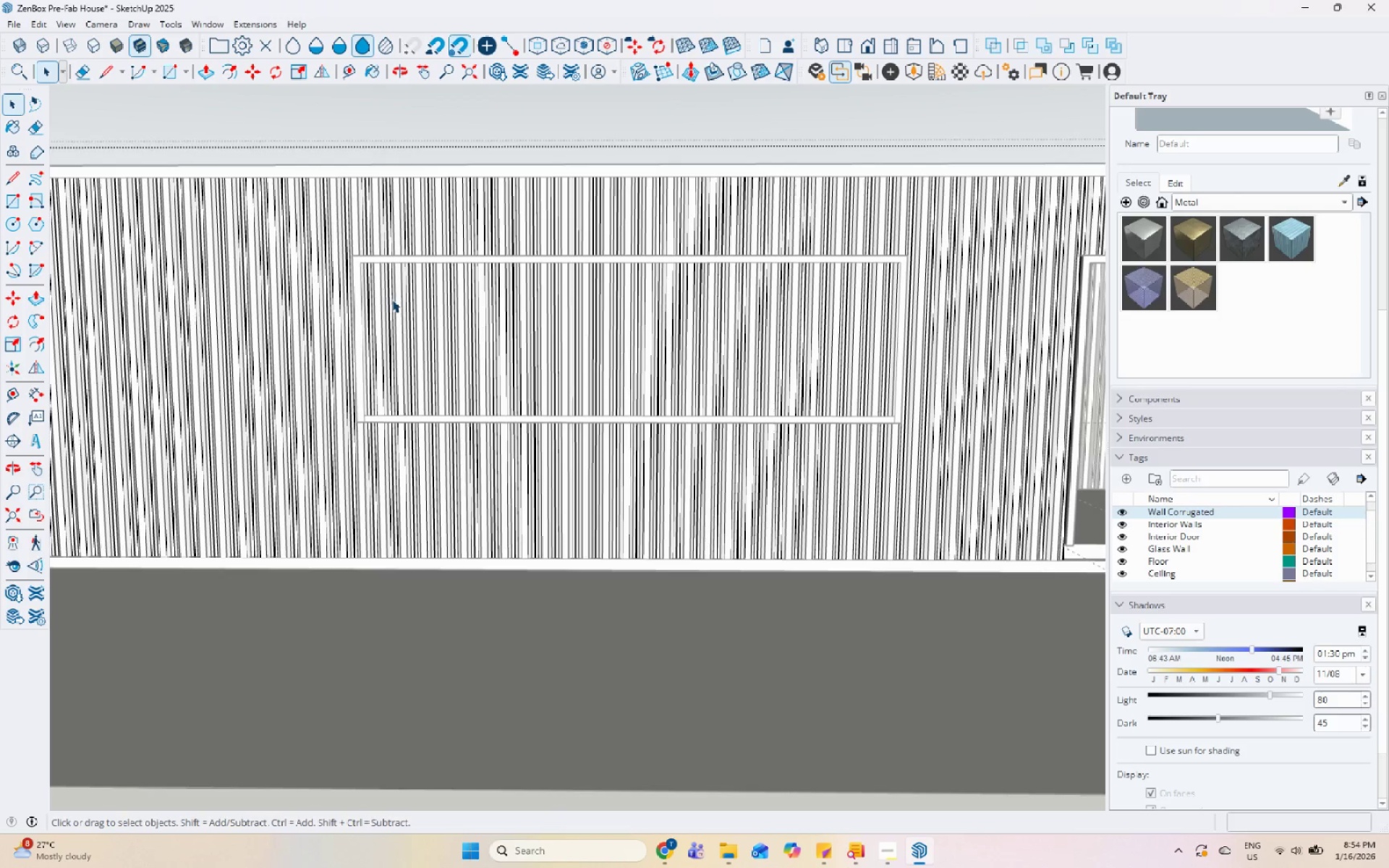 
key(Escape)
 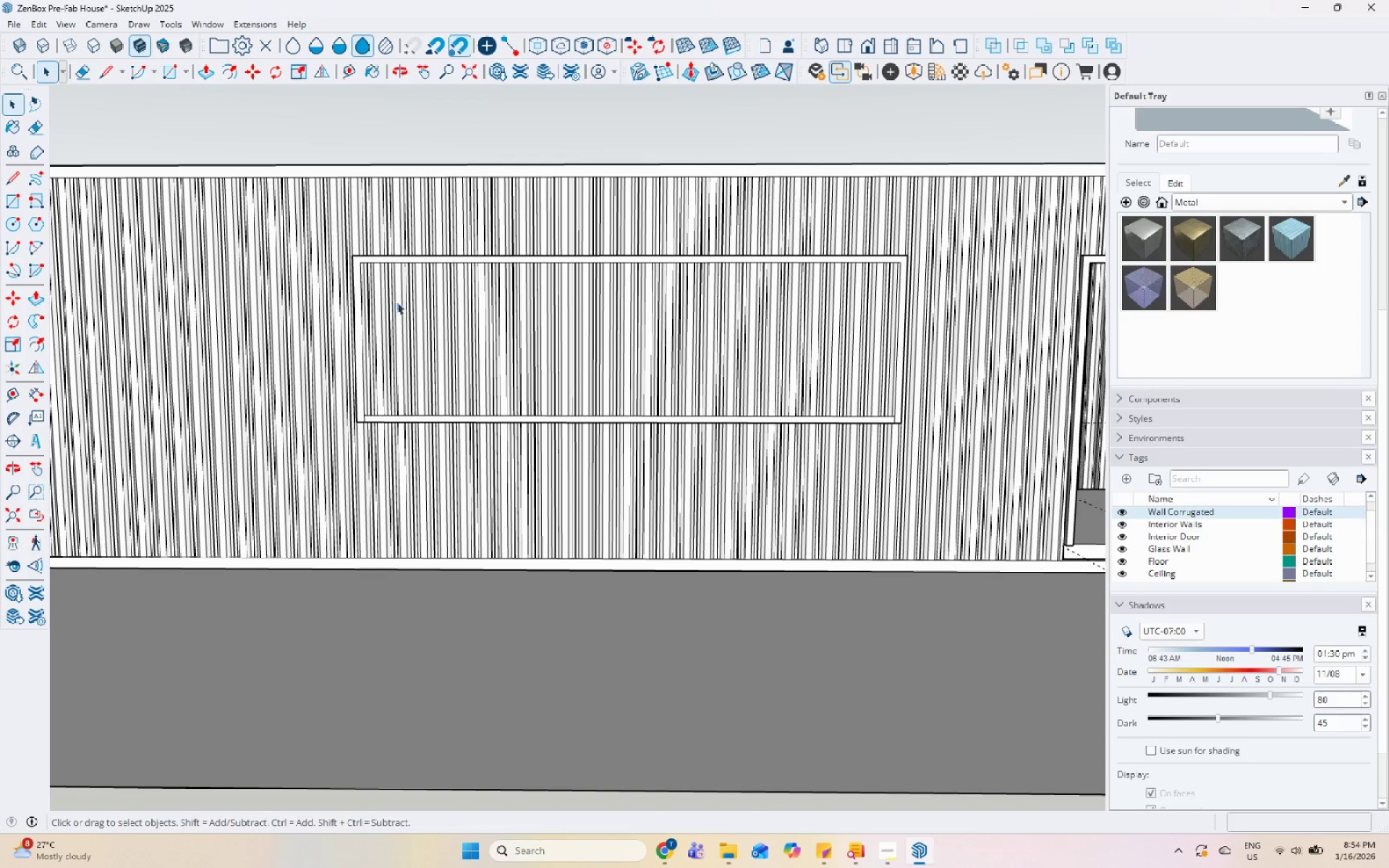 
key(Escape)
 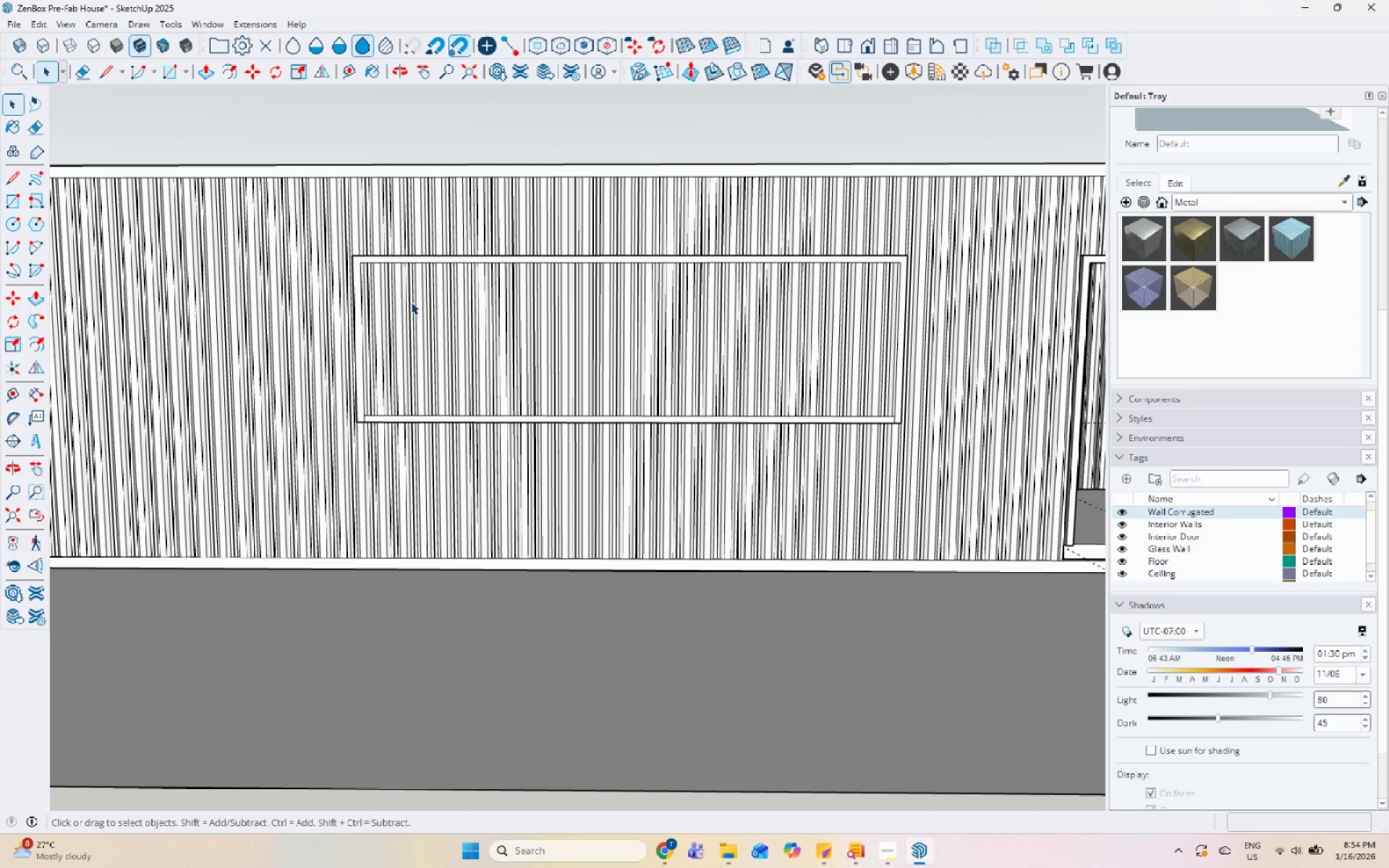 
left_click([411, 302])
 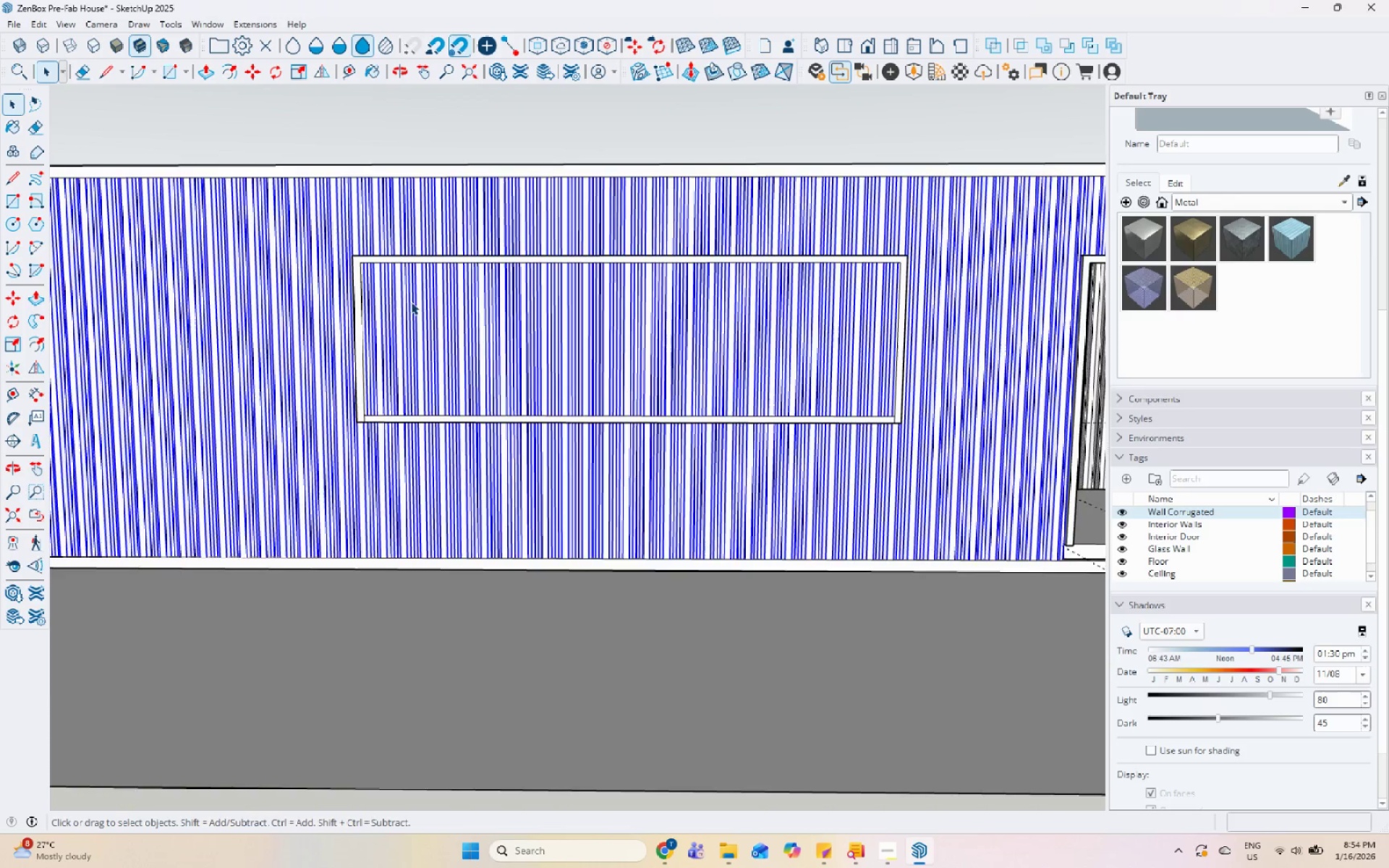 
scroll: coordinate [412, 320], scroll_direction: down, amount: 4.0
 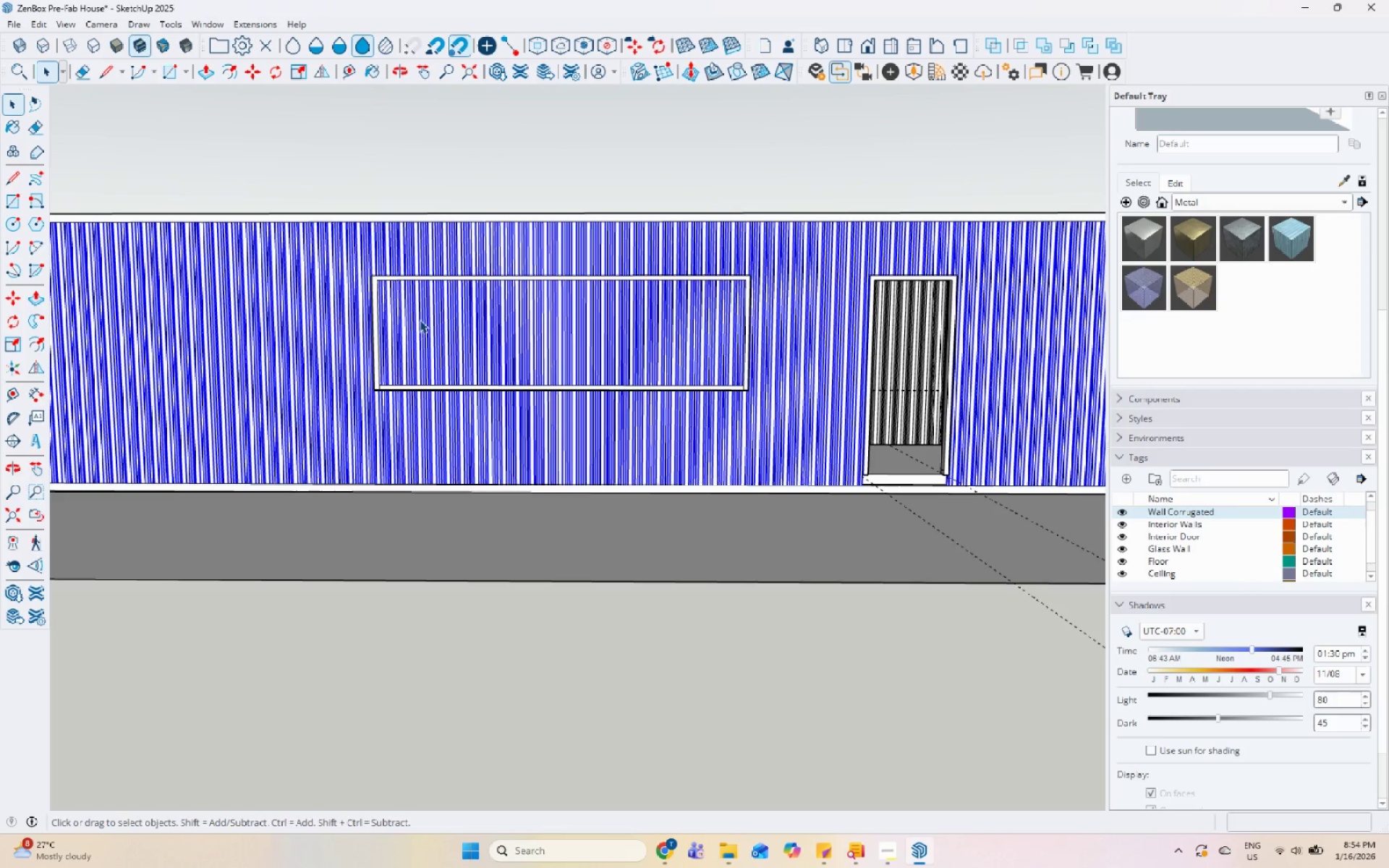 
left_click([420, 320])
 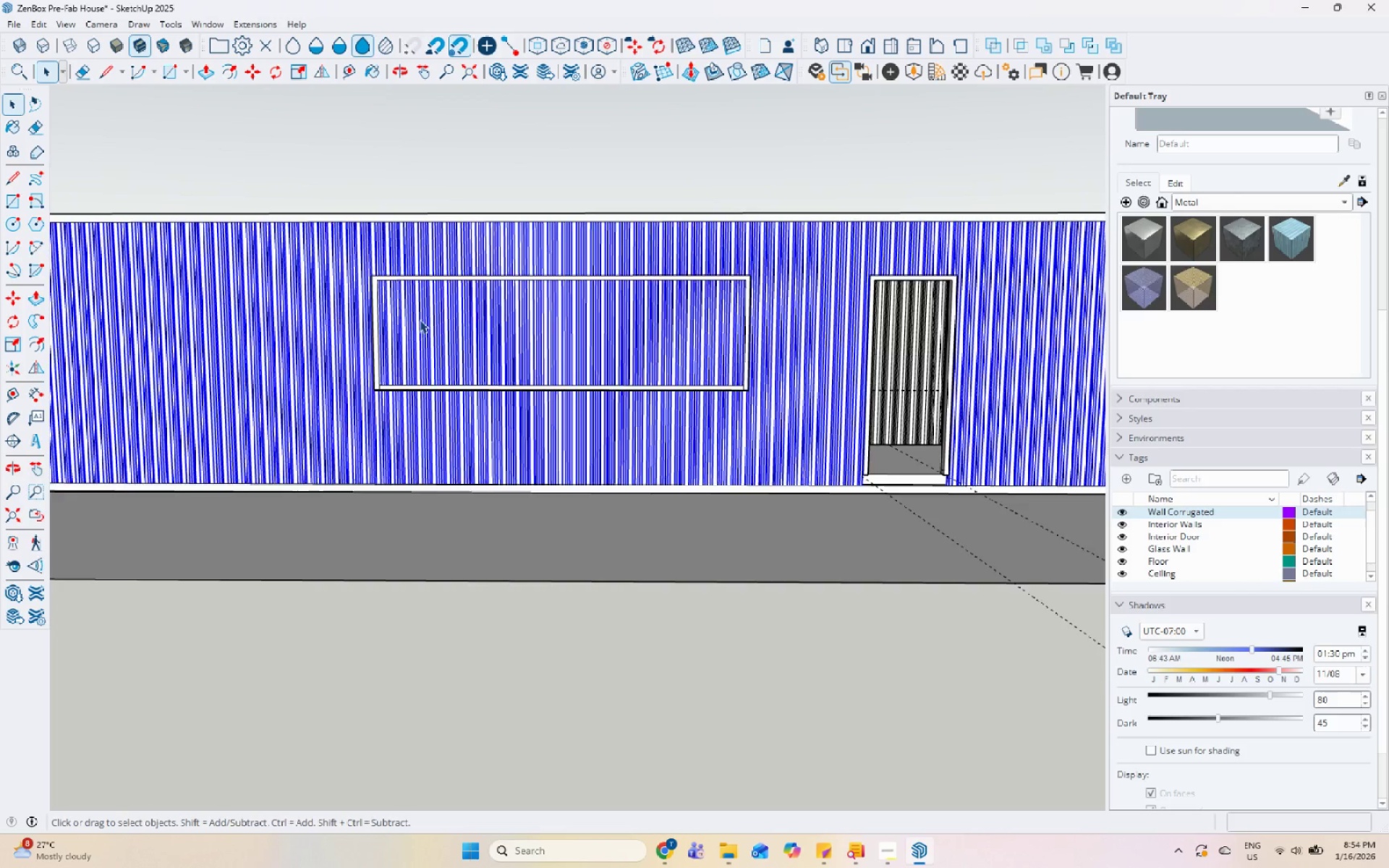 
scroll: coordinate [385, 327], scroll_direction: up, amount: 19.0
 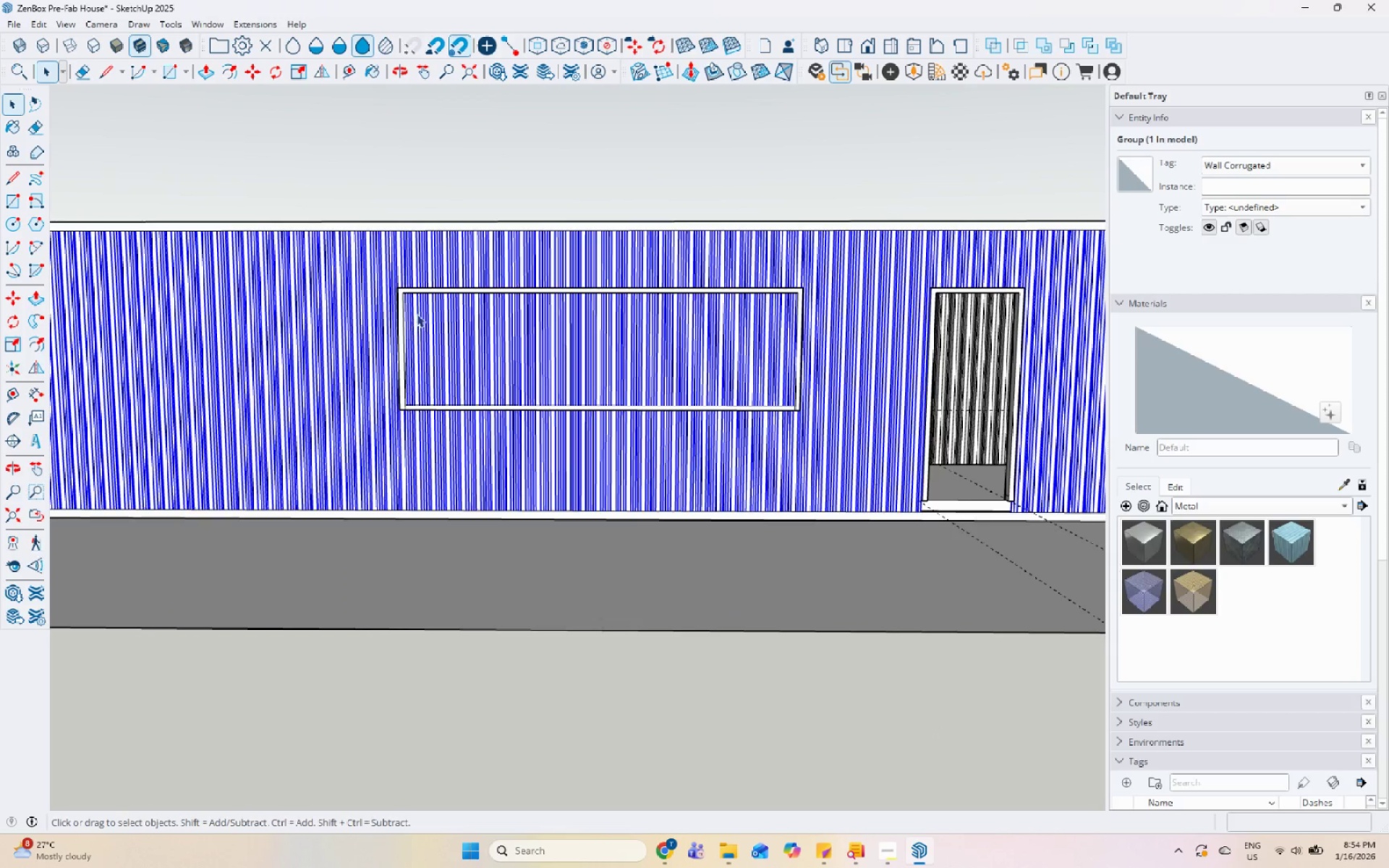 
double_click([417, 314])
 